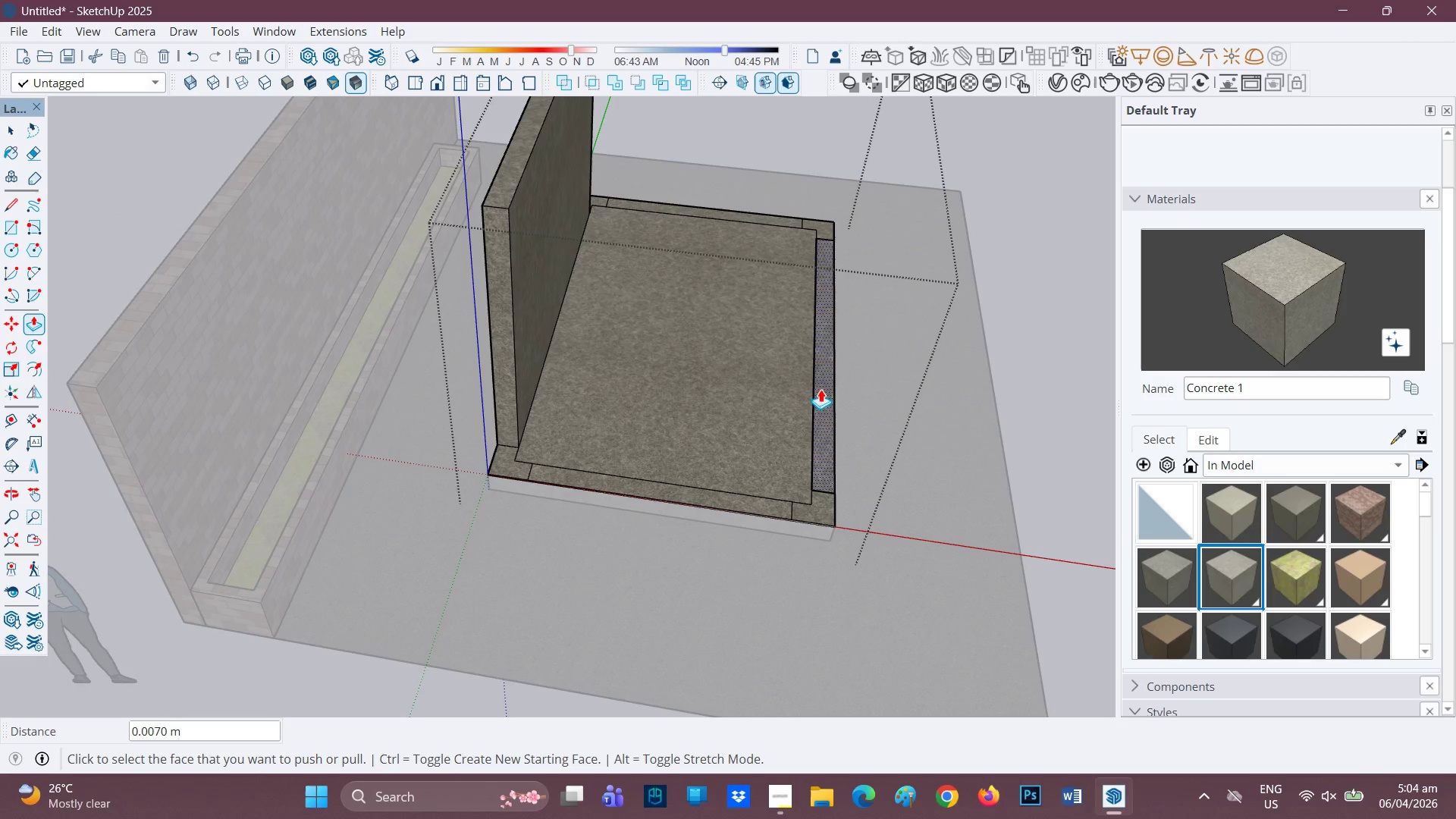 
wait(8.31)
 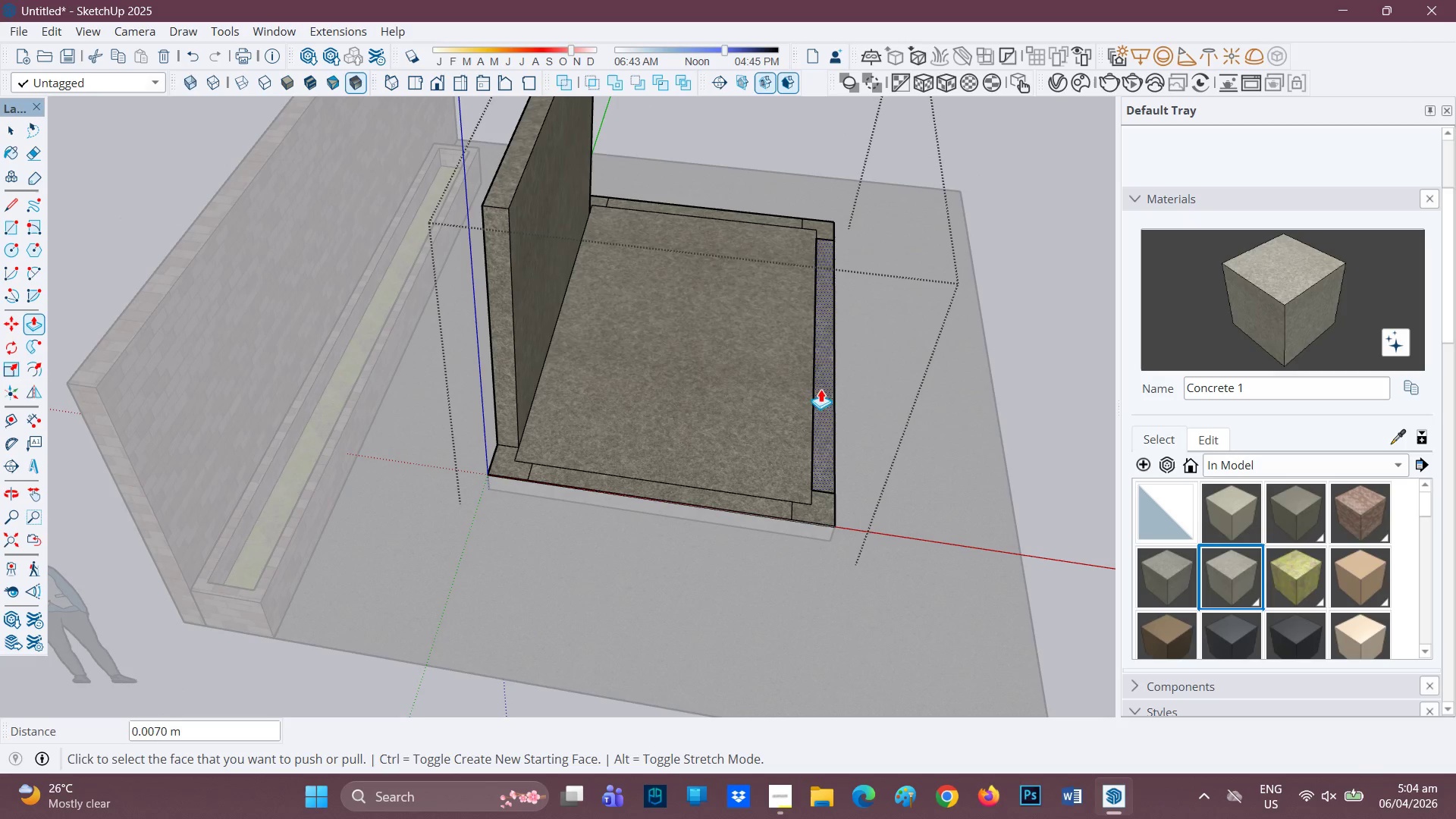 
left_click([723, 211])
 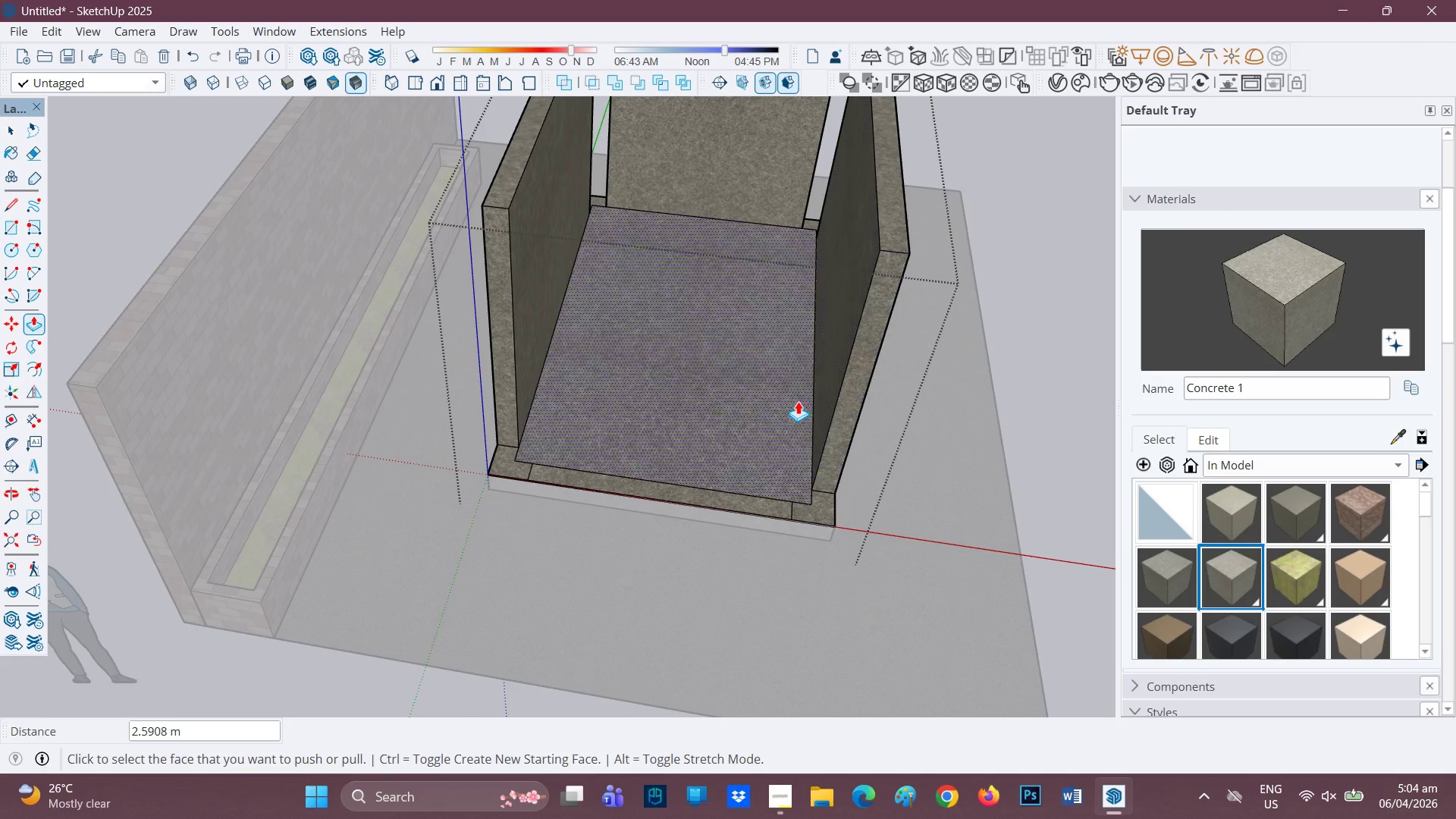 
scroll: coordinate [557, 459], scroll_direction: up, amount: 1.0
 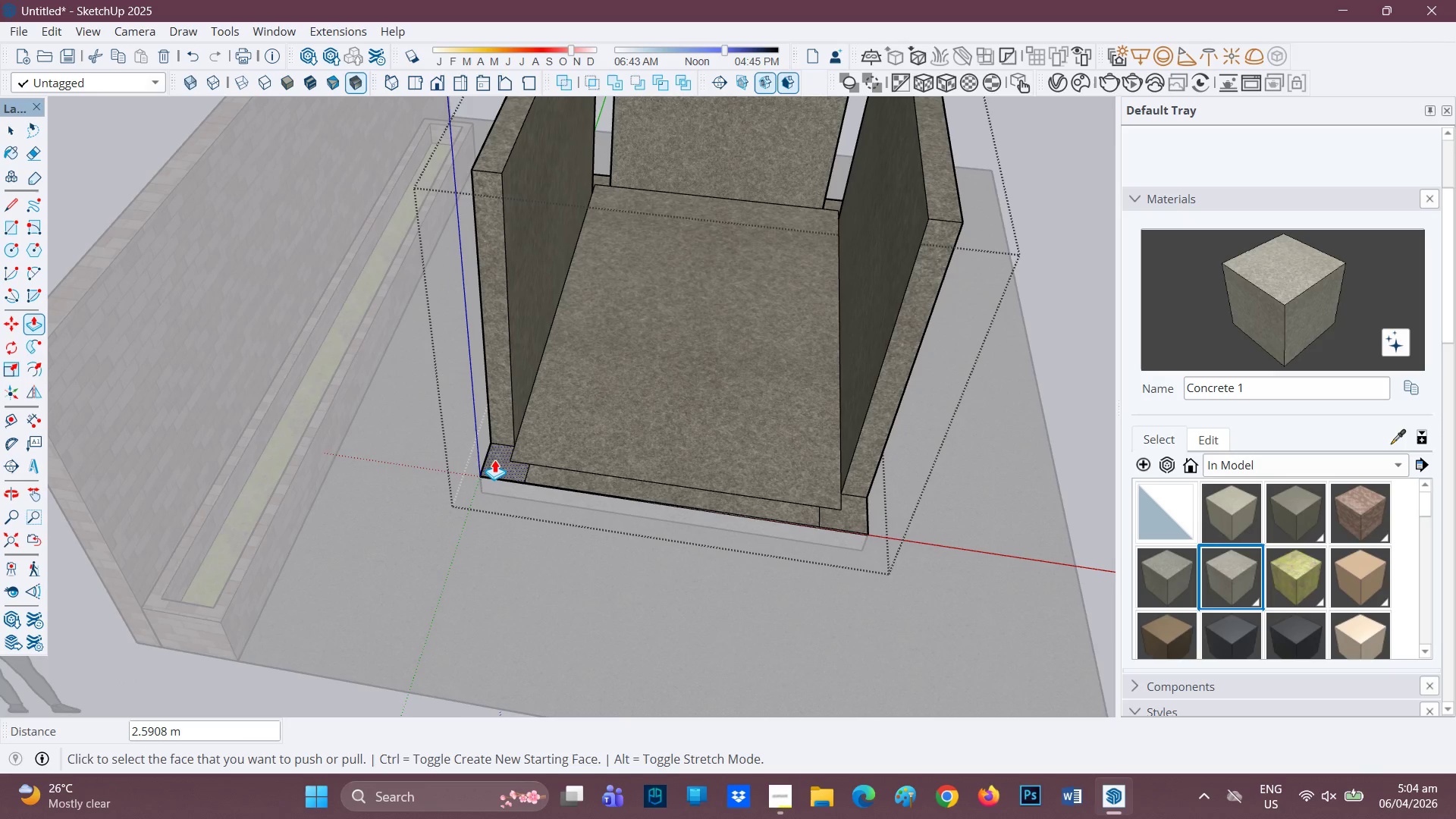 
left_click([494, 460])
 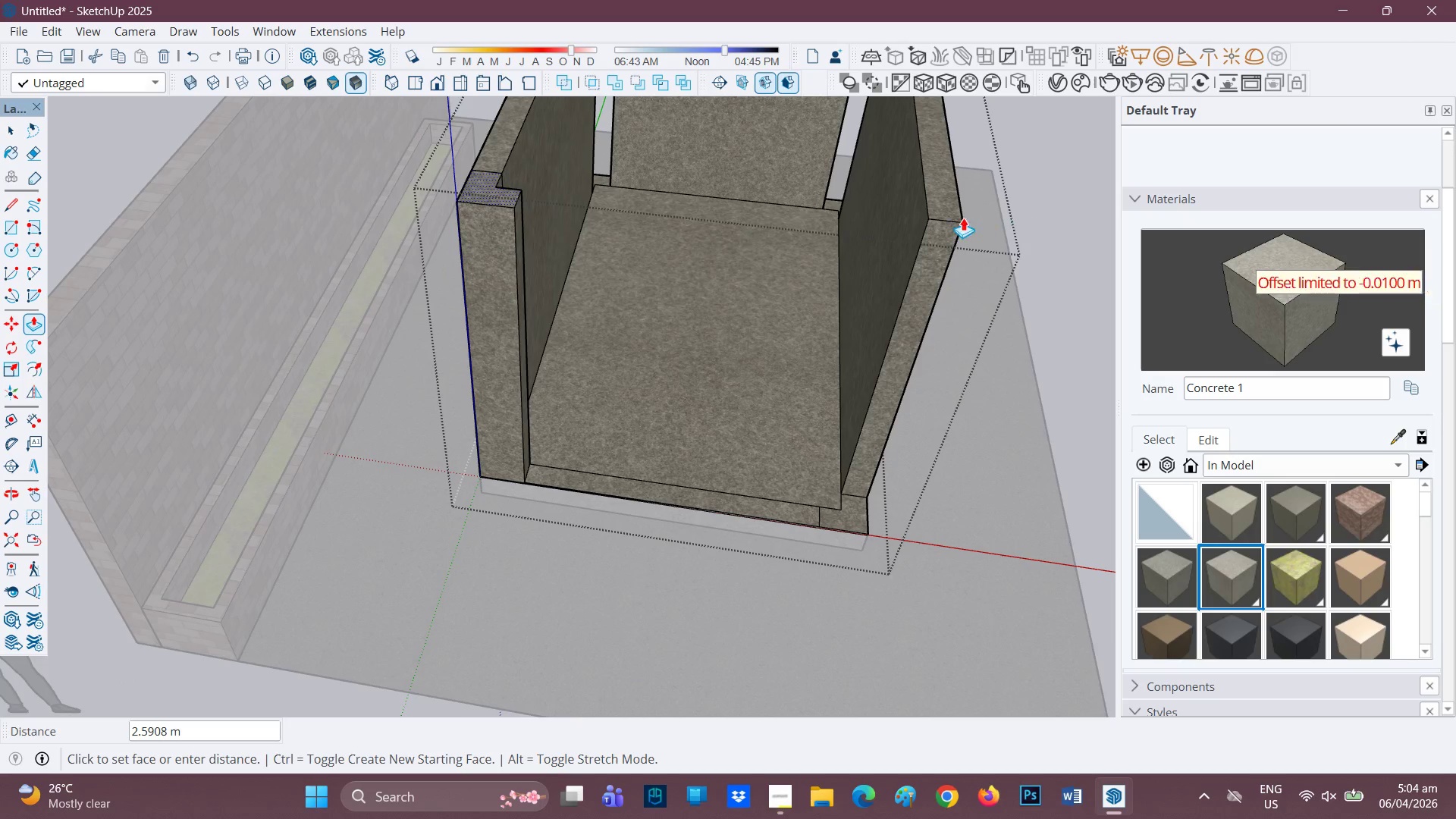 
left_click([934, 221])
 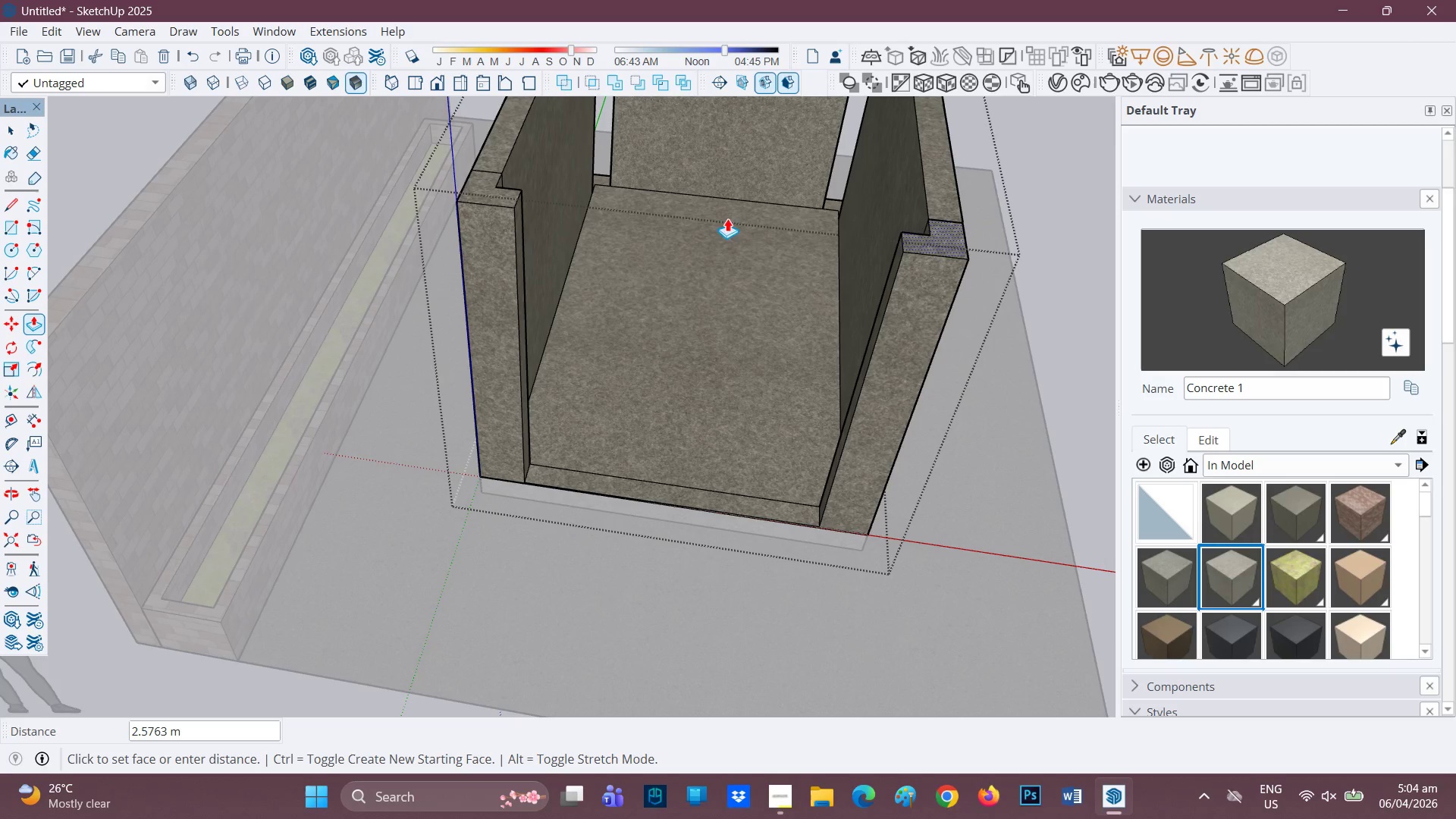 
left_click([512, 213])
 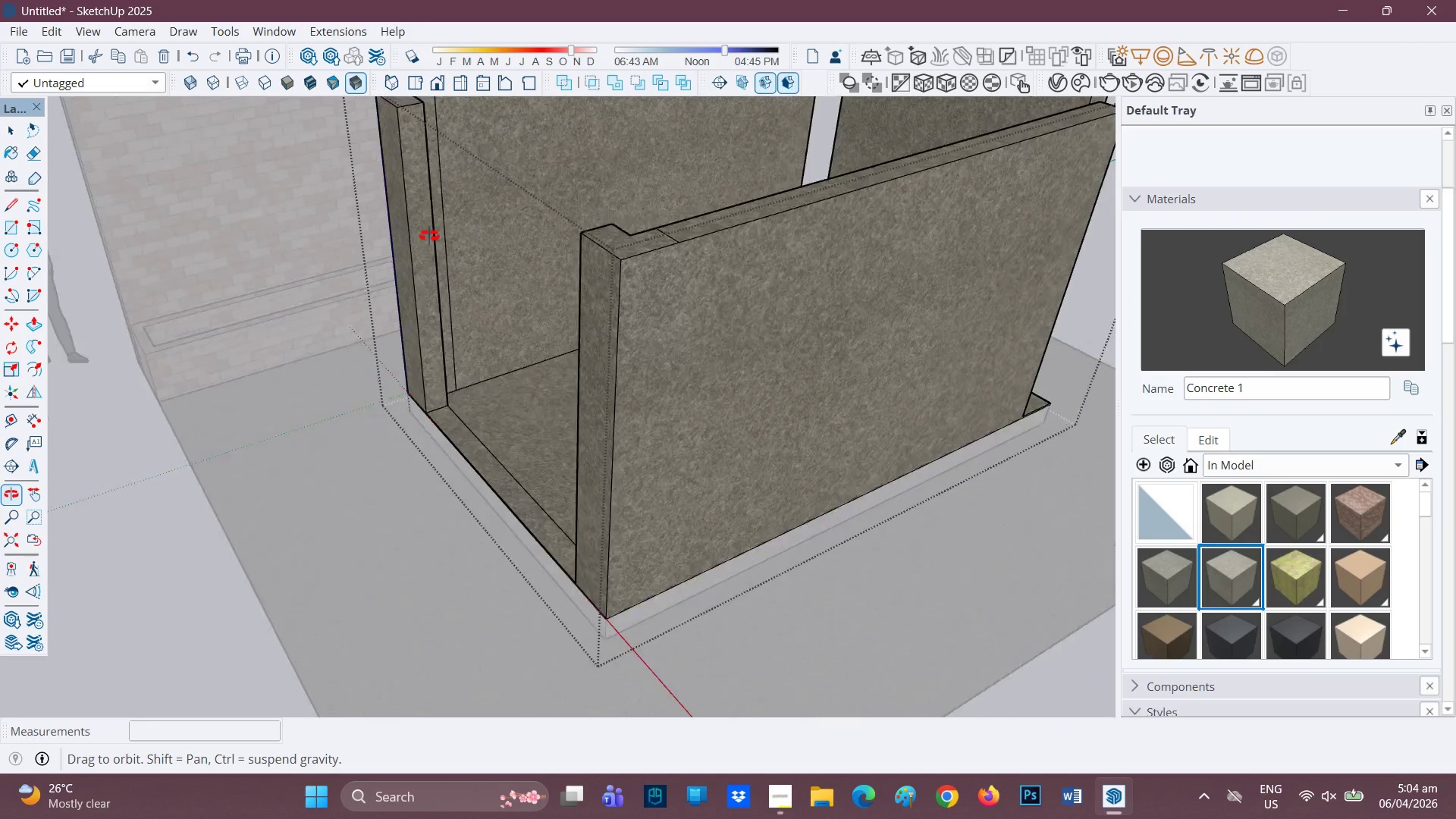 
key(Space)
 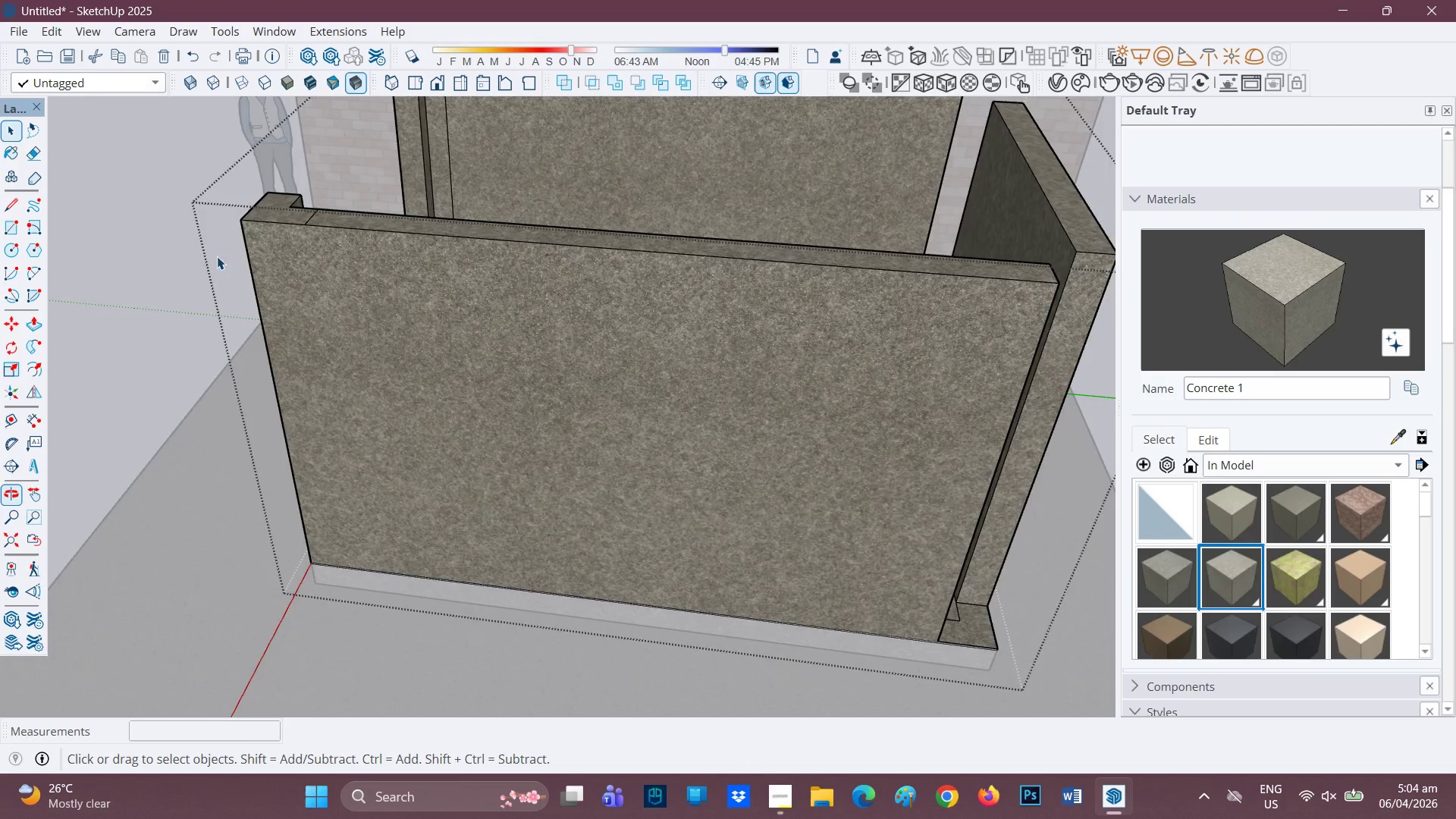 
scroll: coordinate [833, 514], scroll_direction: down, amount: 2.0
 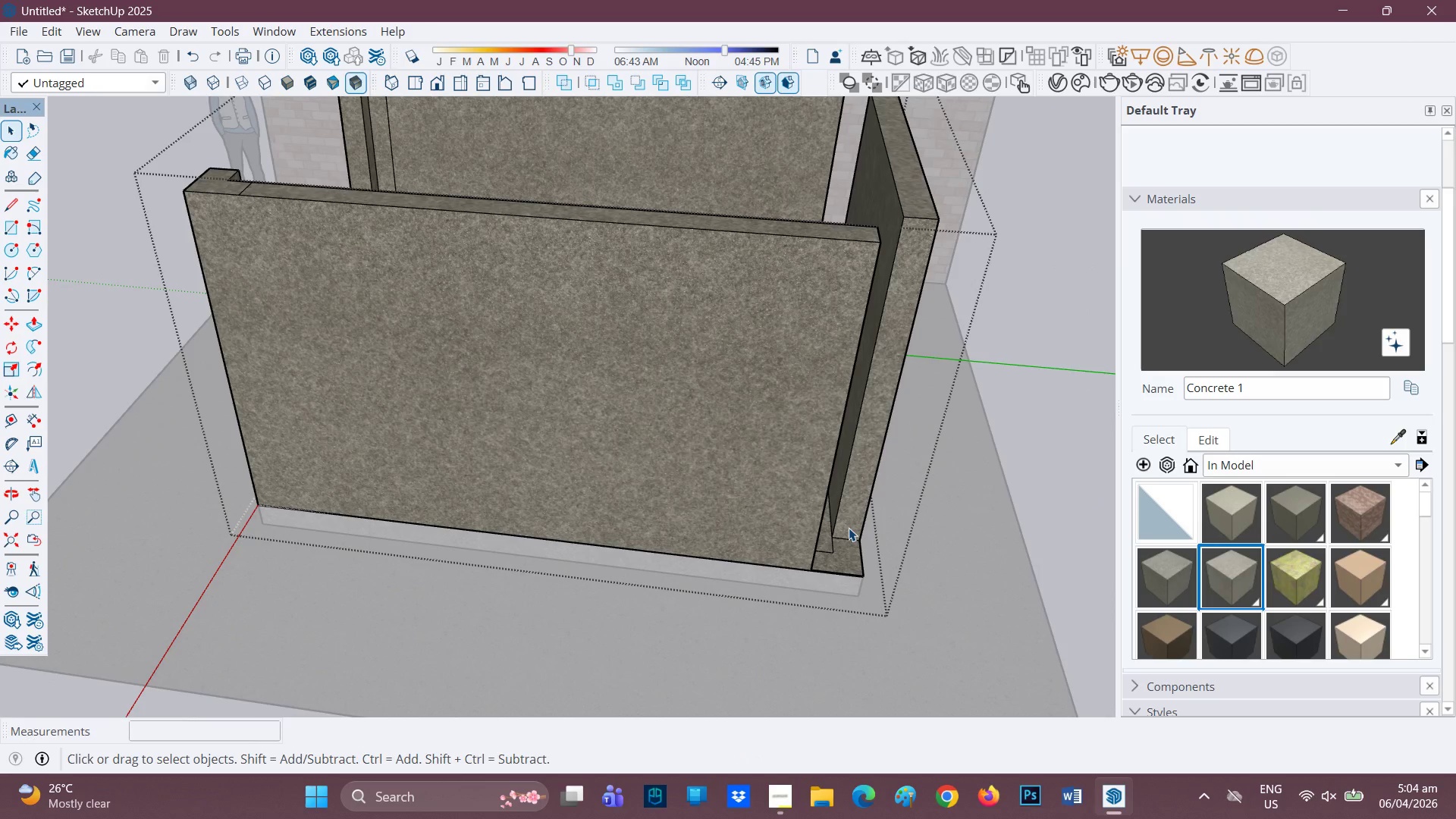 
key(P)
 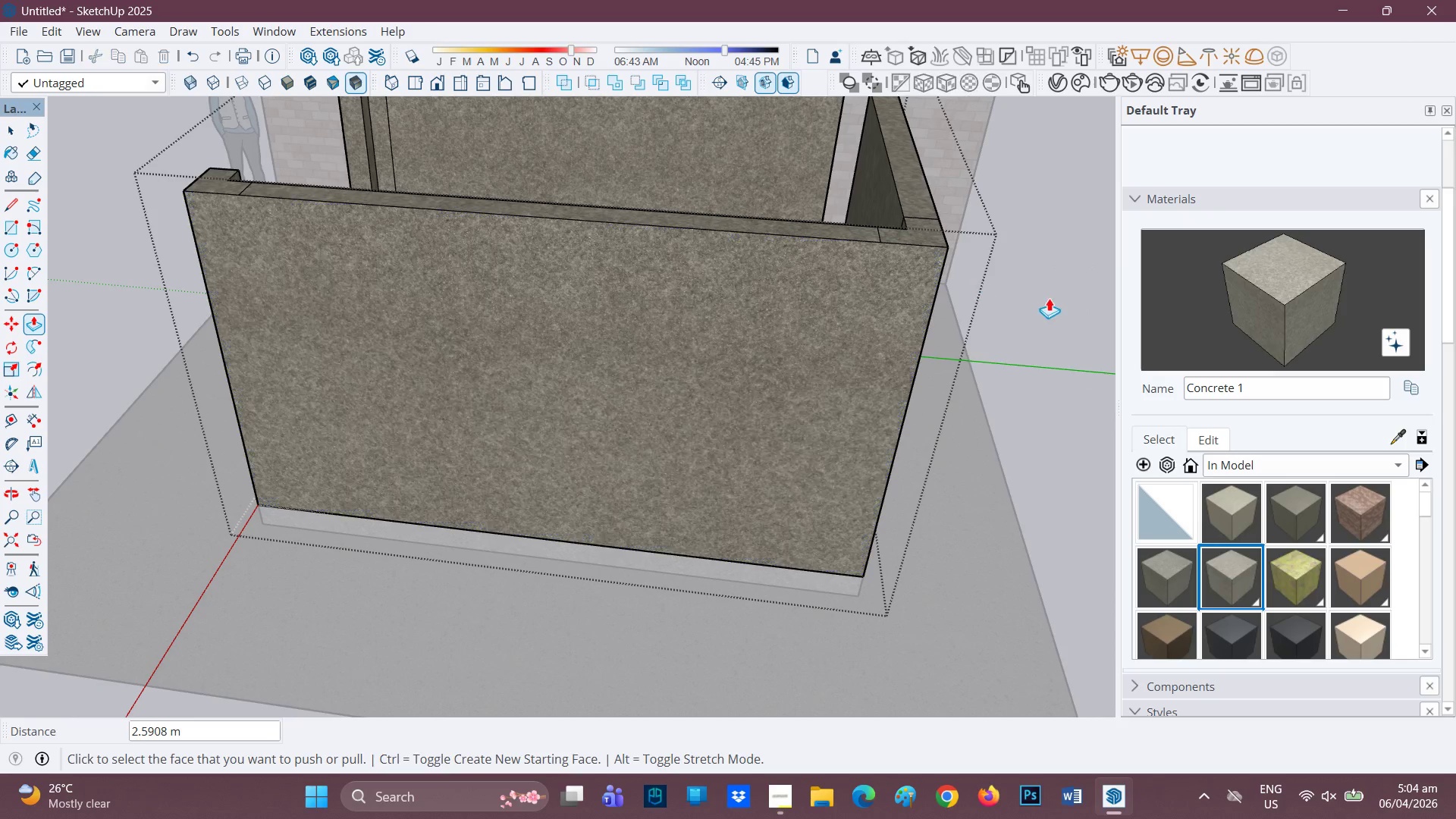 
scroll: coordinate [425, 332], scroll_direction: down, amount: 1.0
 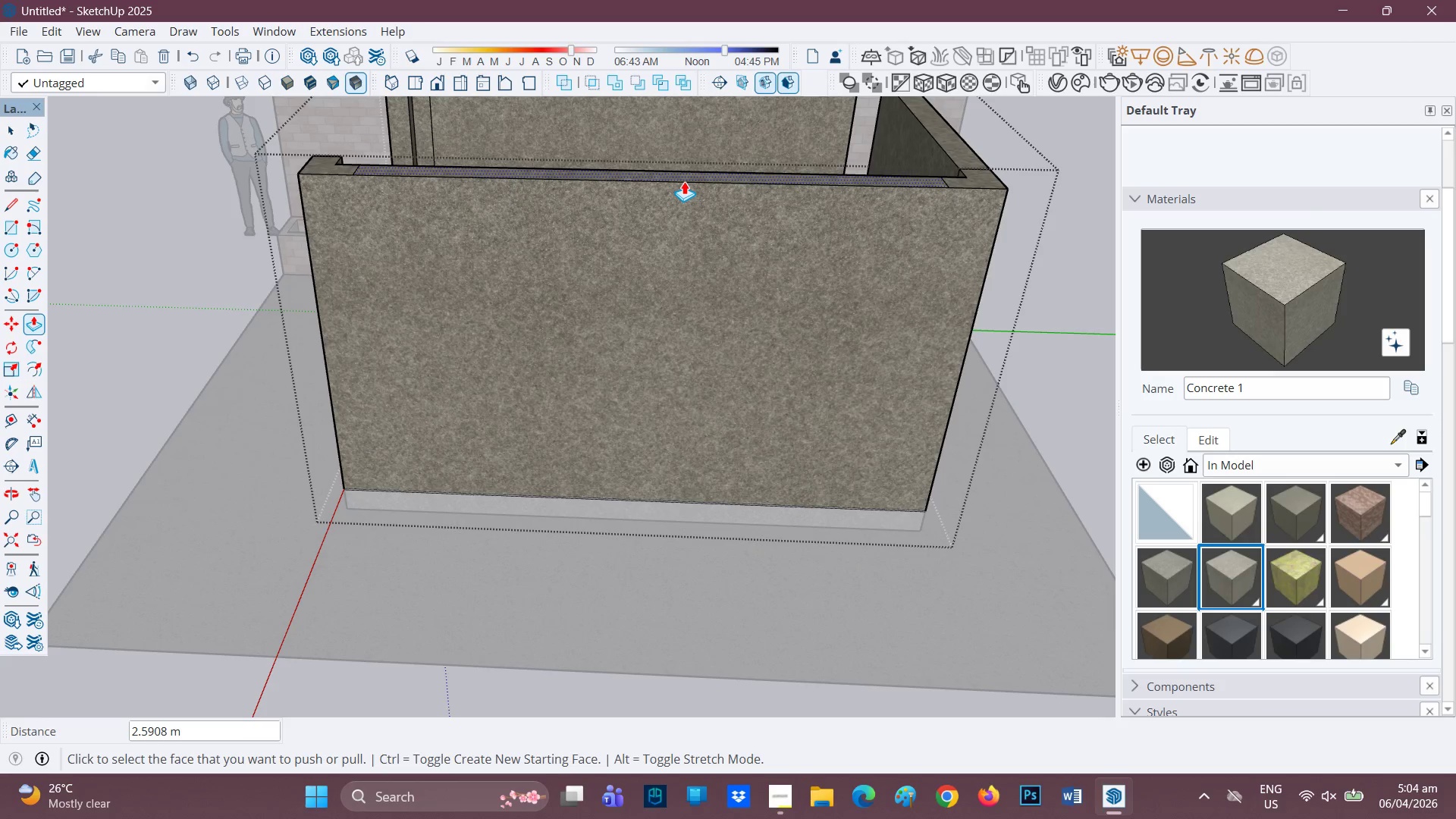 
key(L)
 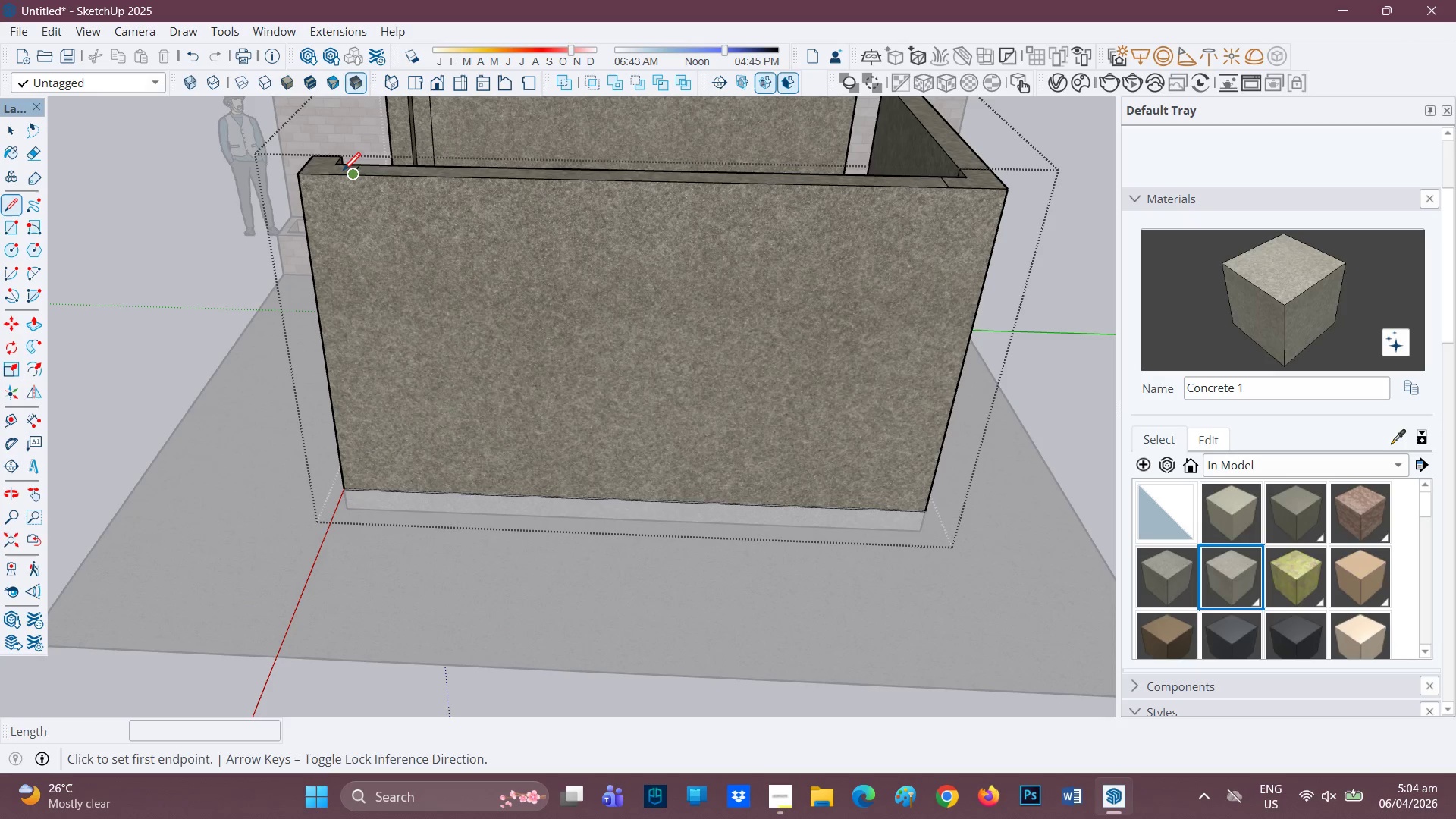 
left_click([344, 170])
 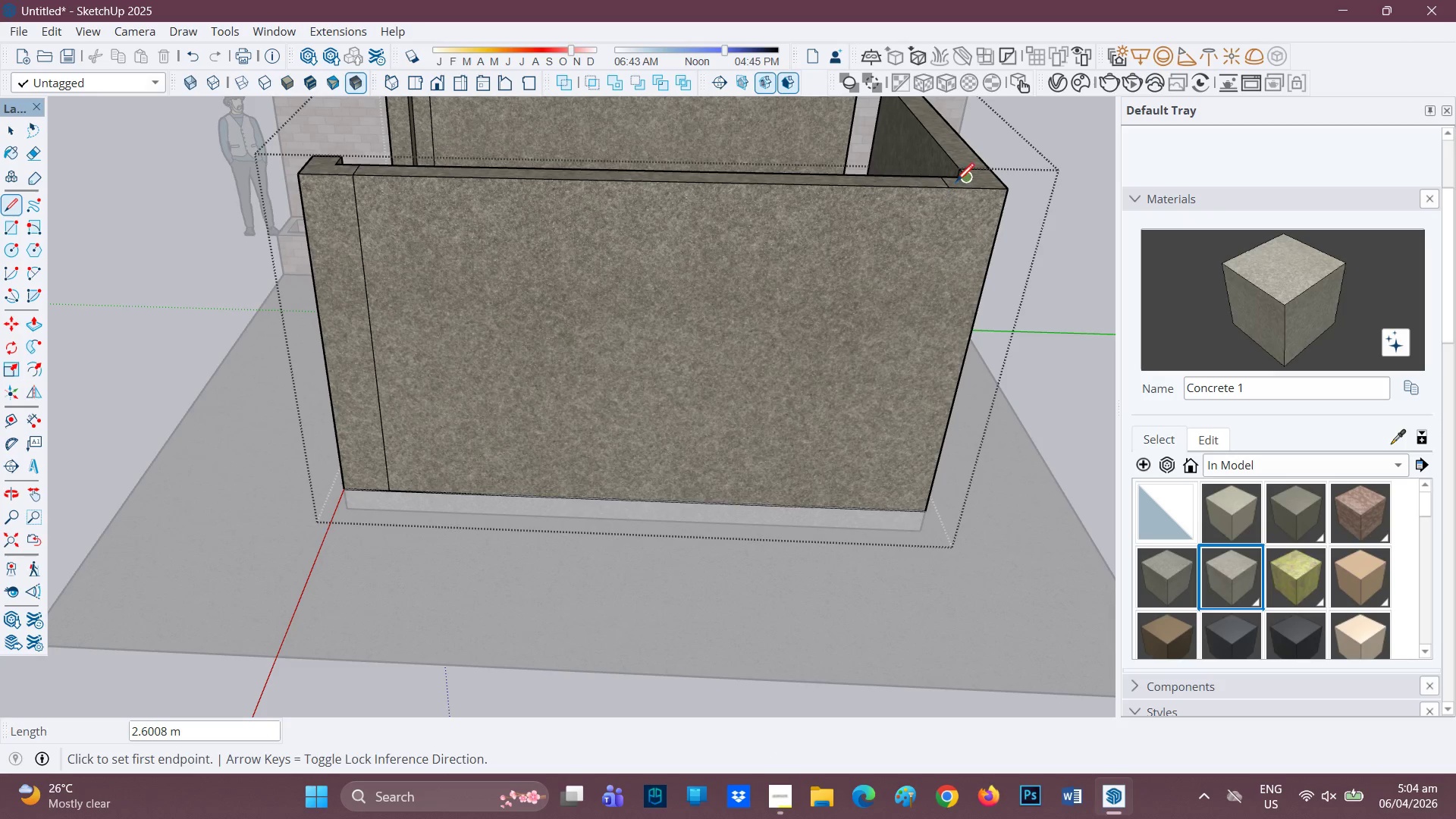 
left_click_drag(start_coordinate=[952, 190], to_coordinate=[949, 195])
 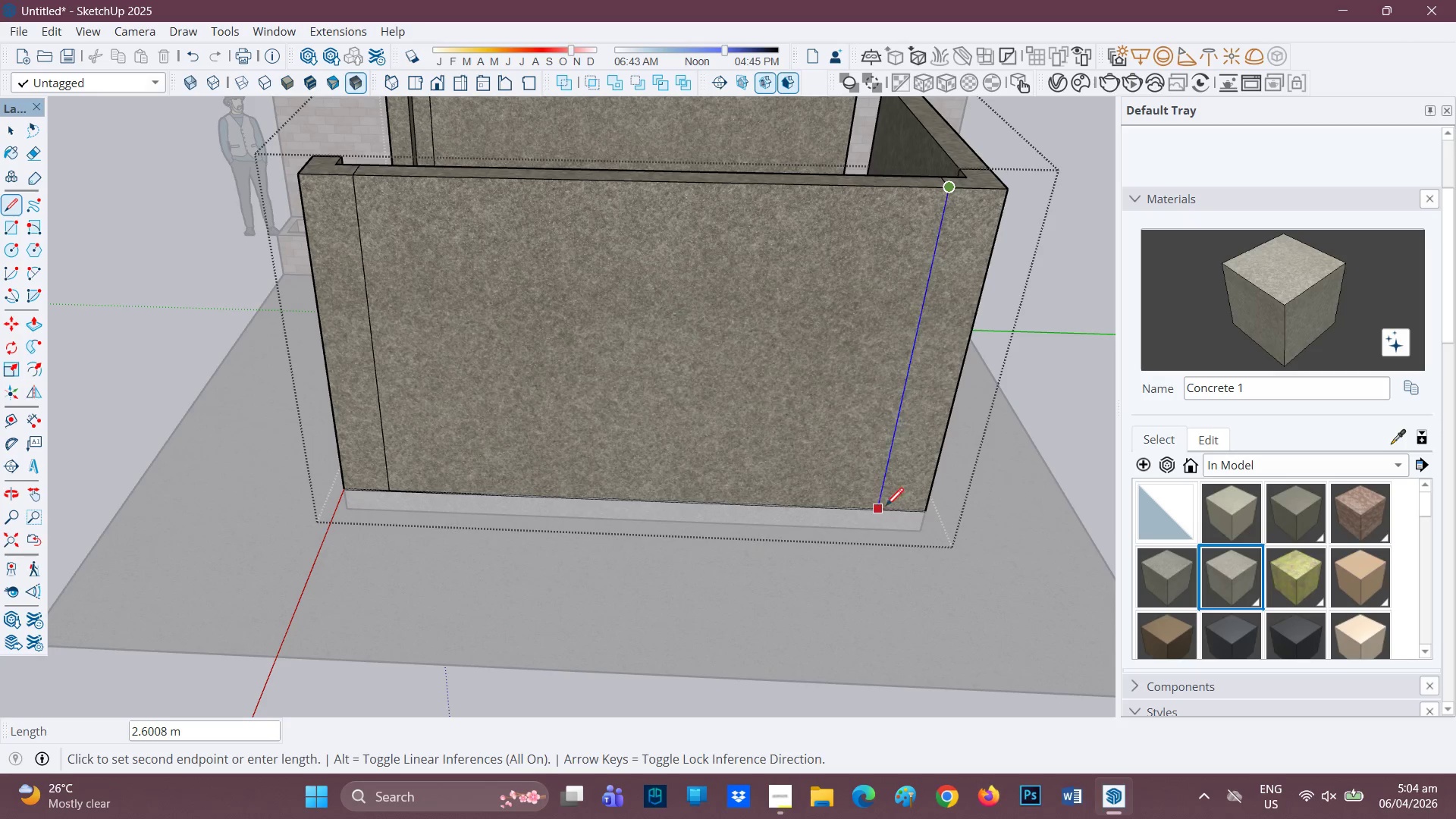 
left_click([882, 506])
 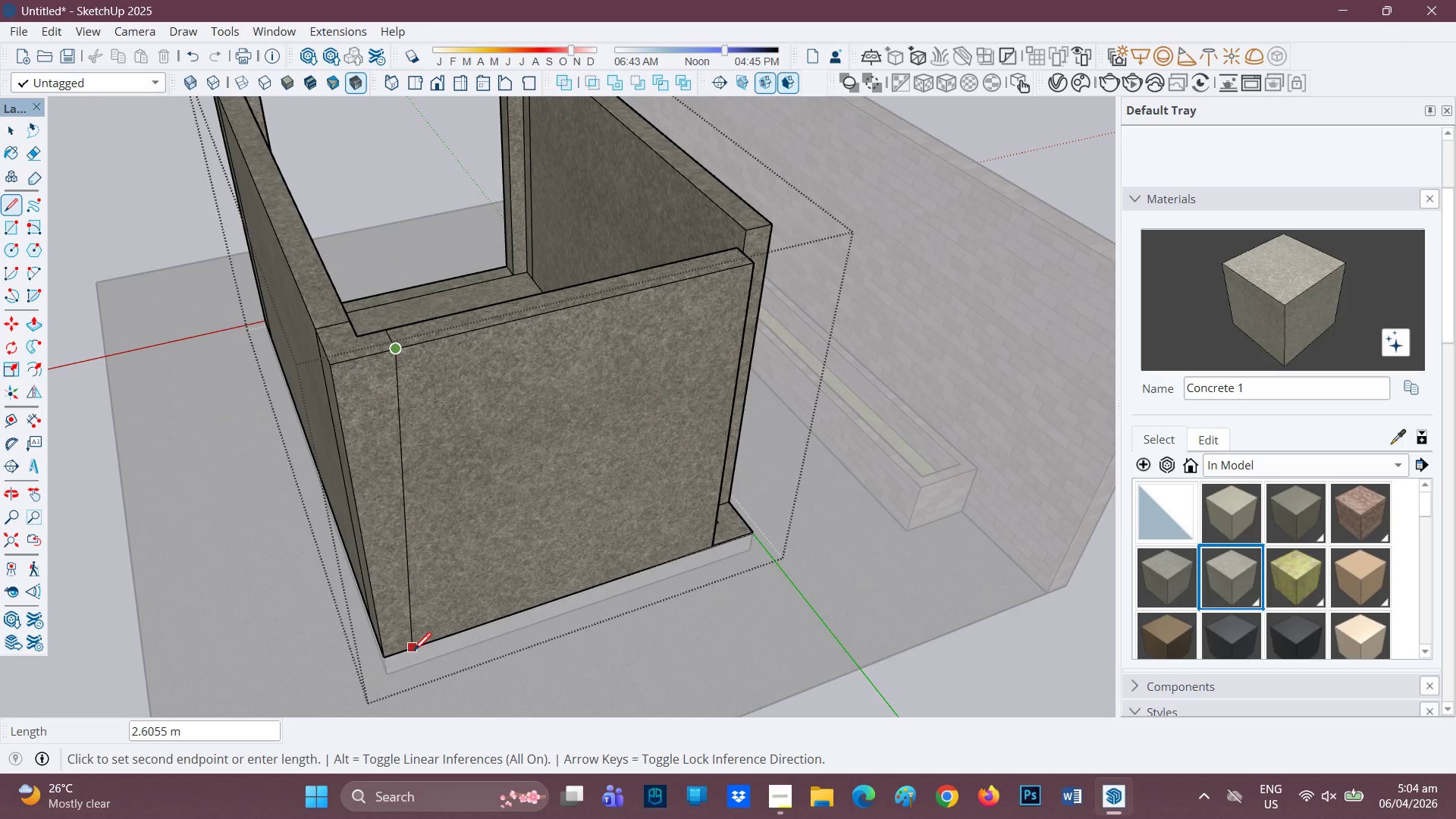 
wait(8.62)
 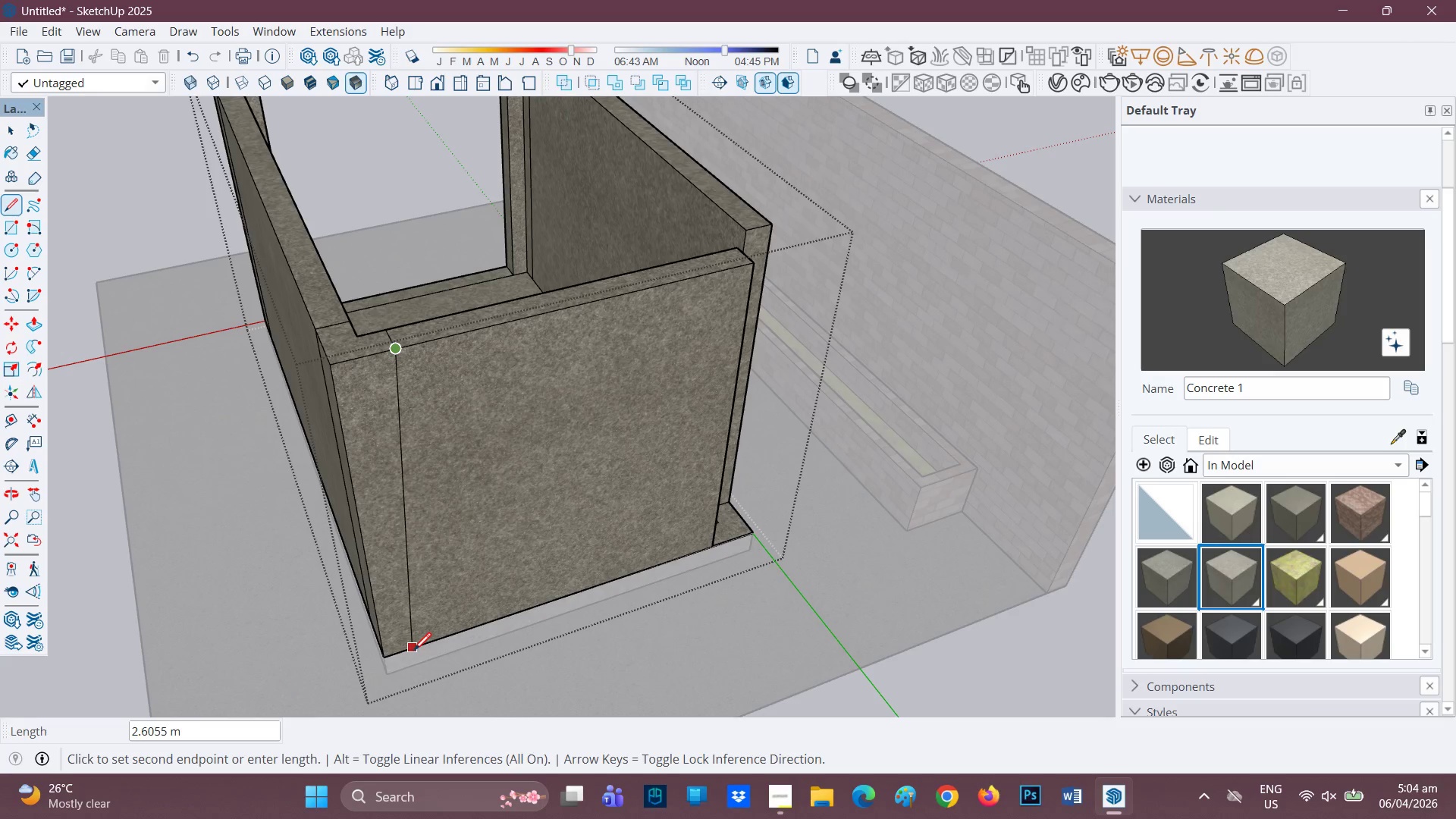 
left_click([355, 326])
 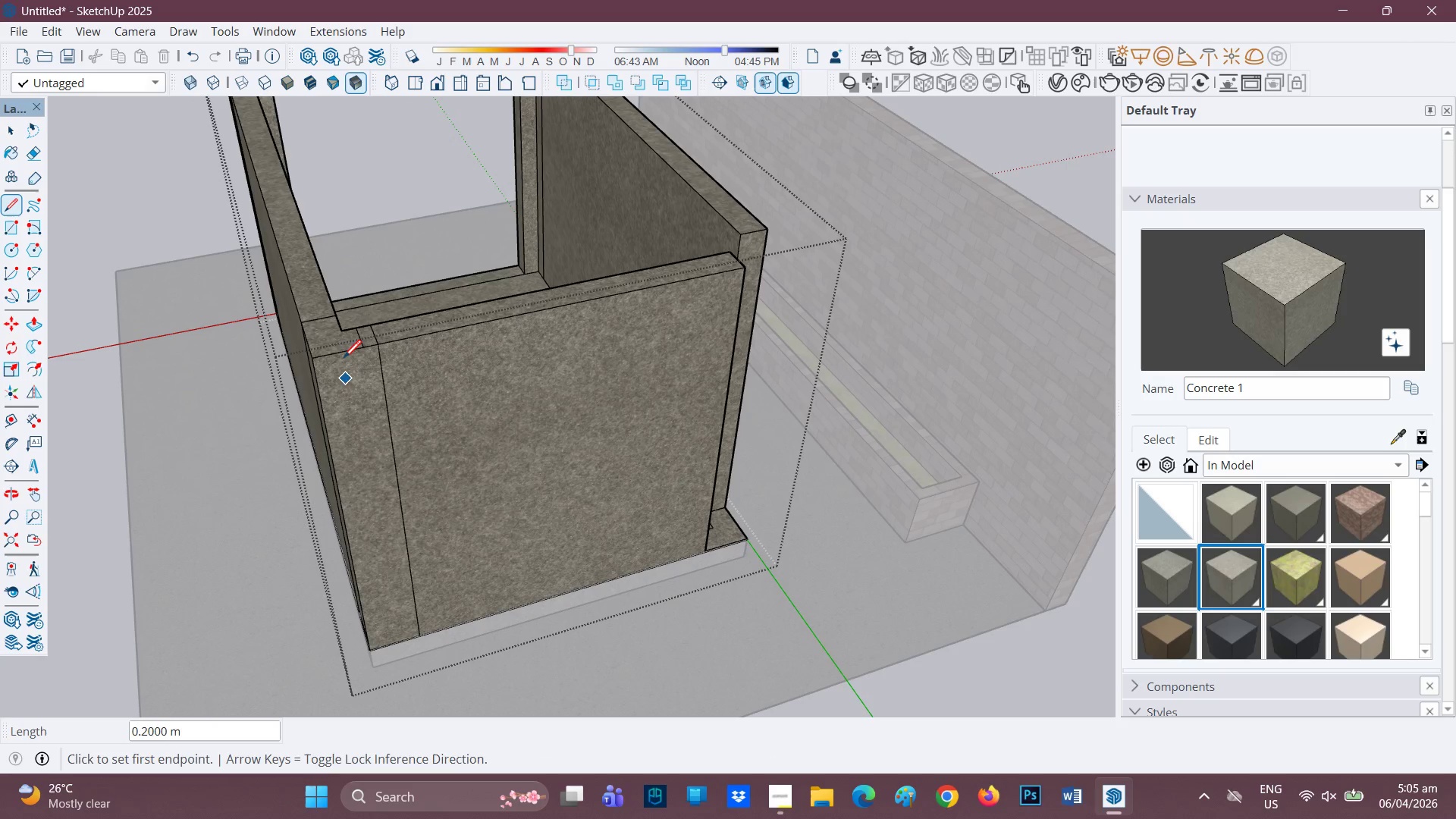 
left_click([361, 347])
 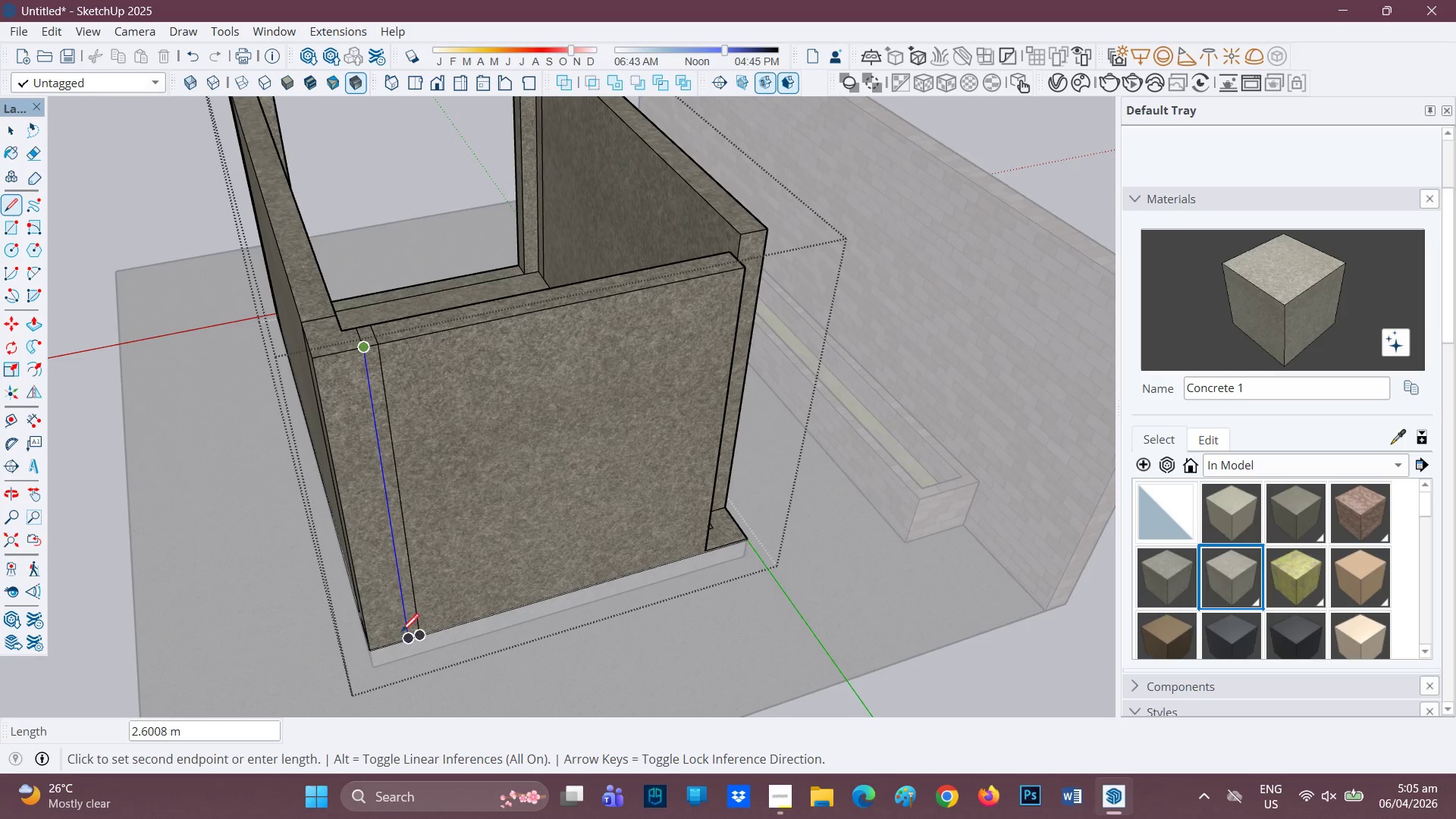 
left_click([403, 638])
 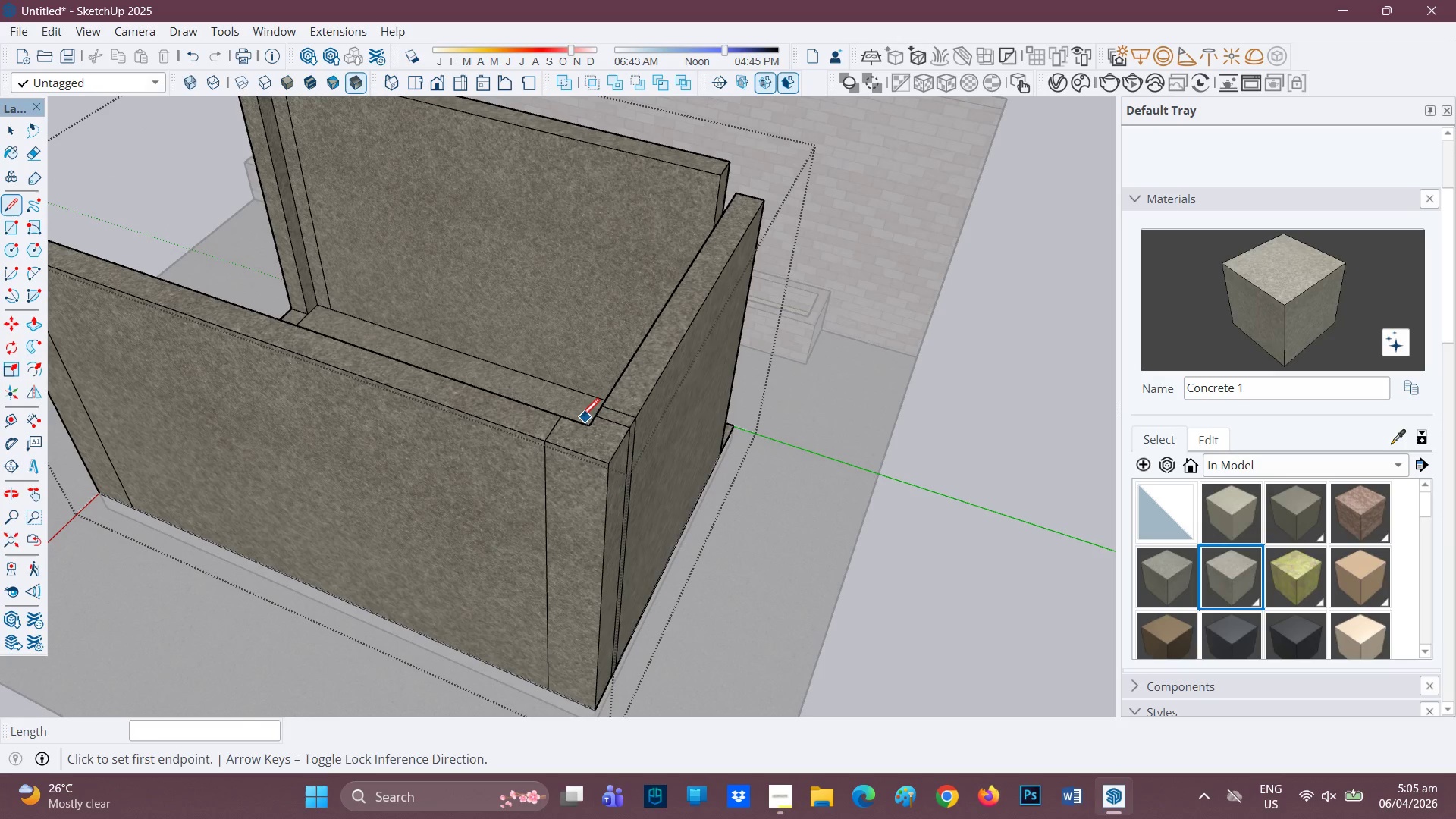 
left_click([573, 425])
 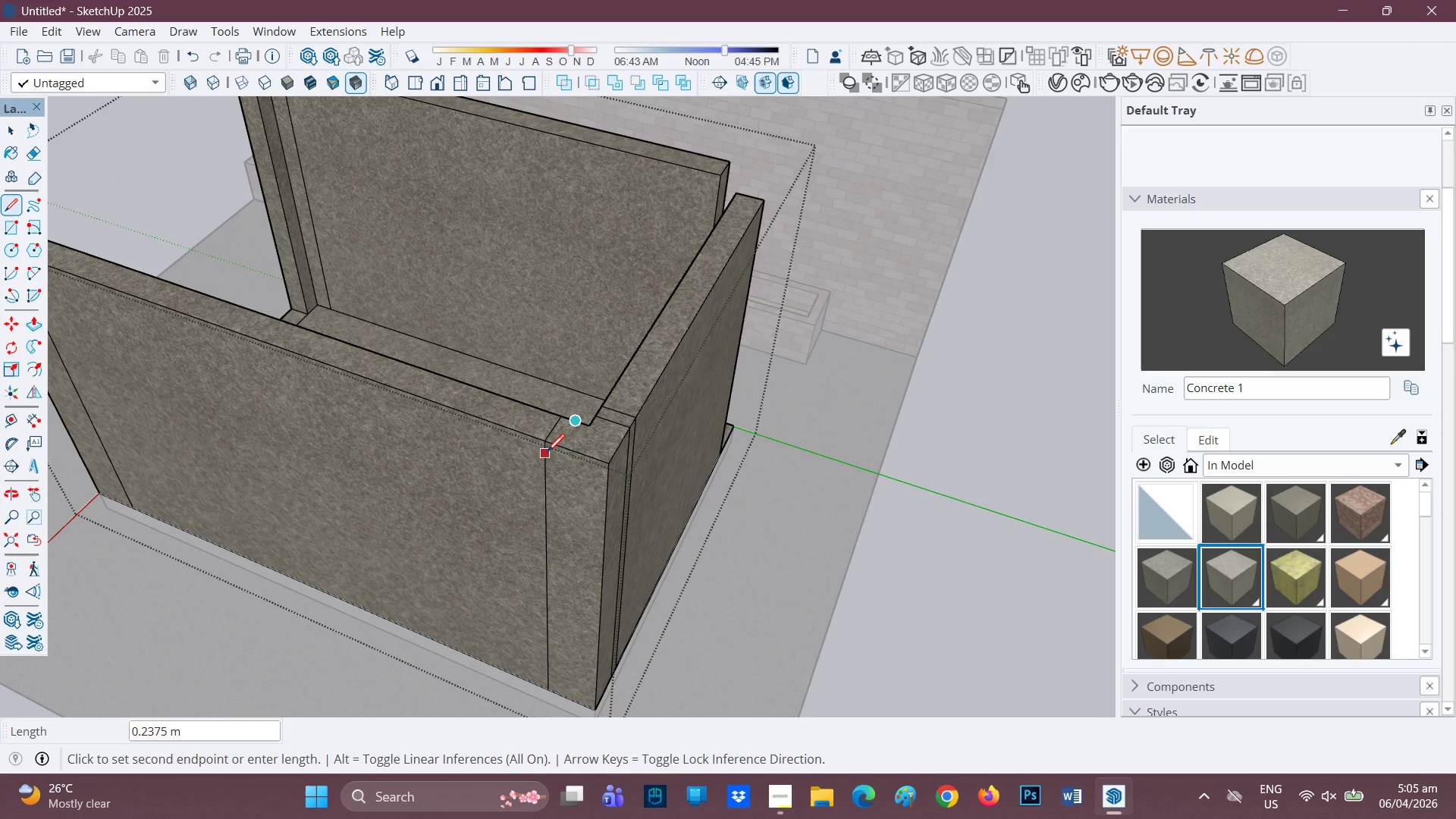 
left_click([560, 444])
 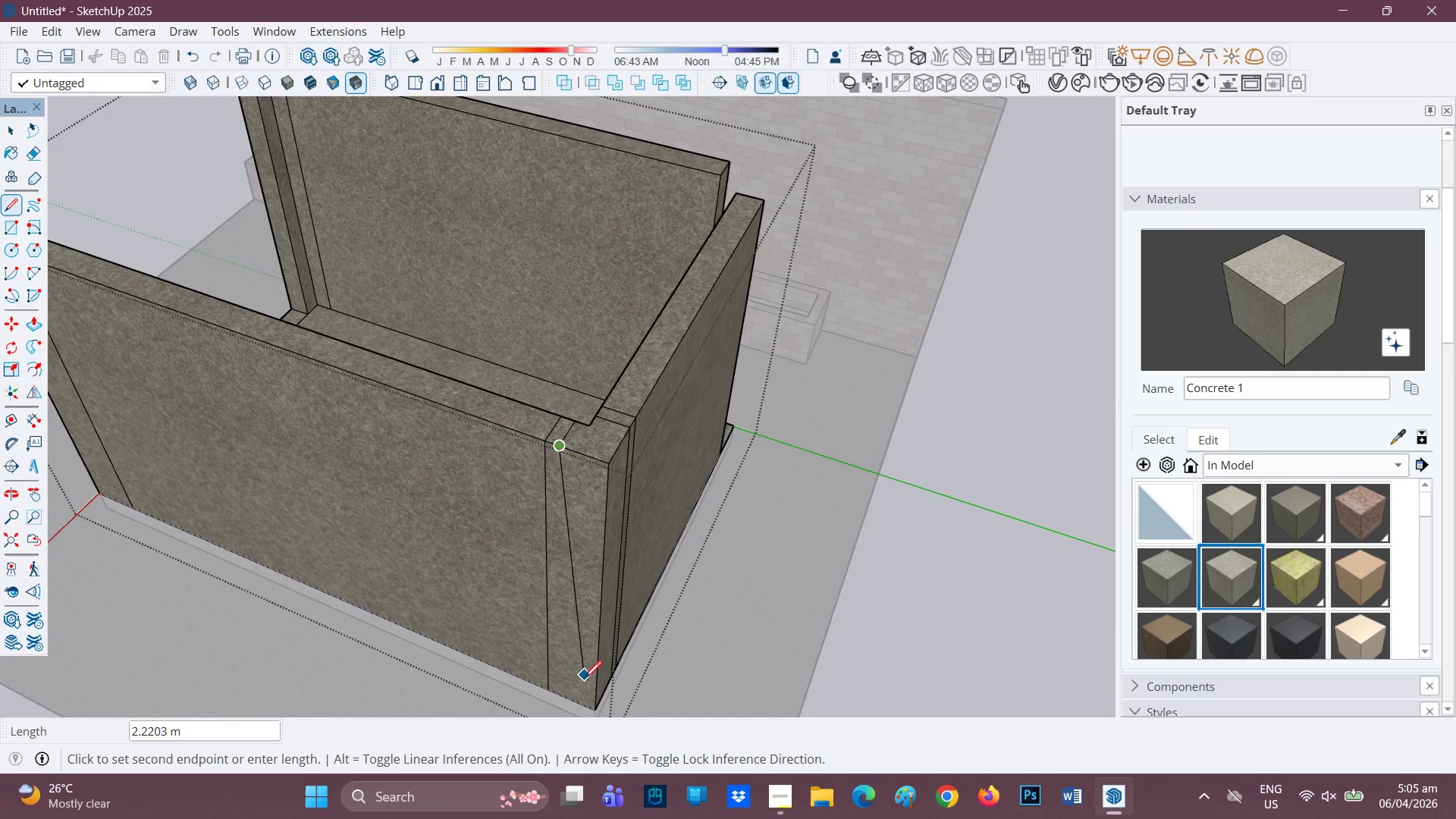 
left_click([564, 692])
 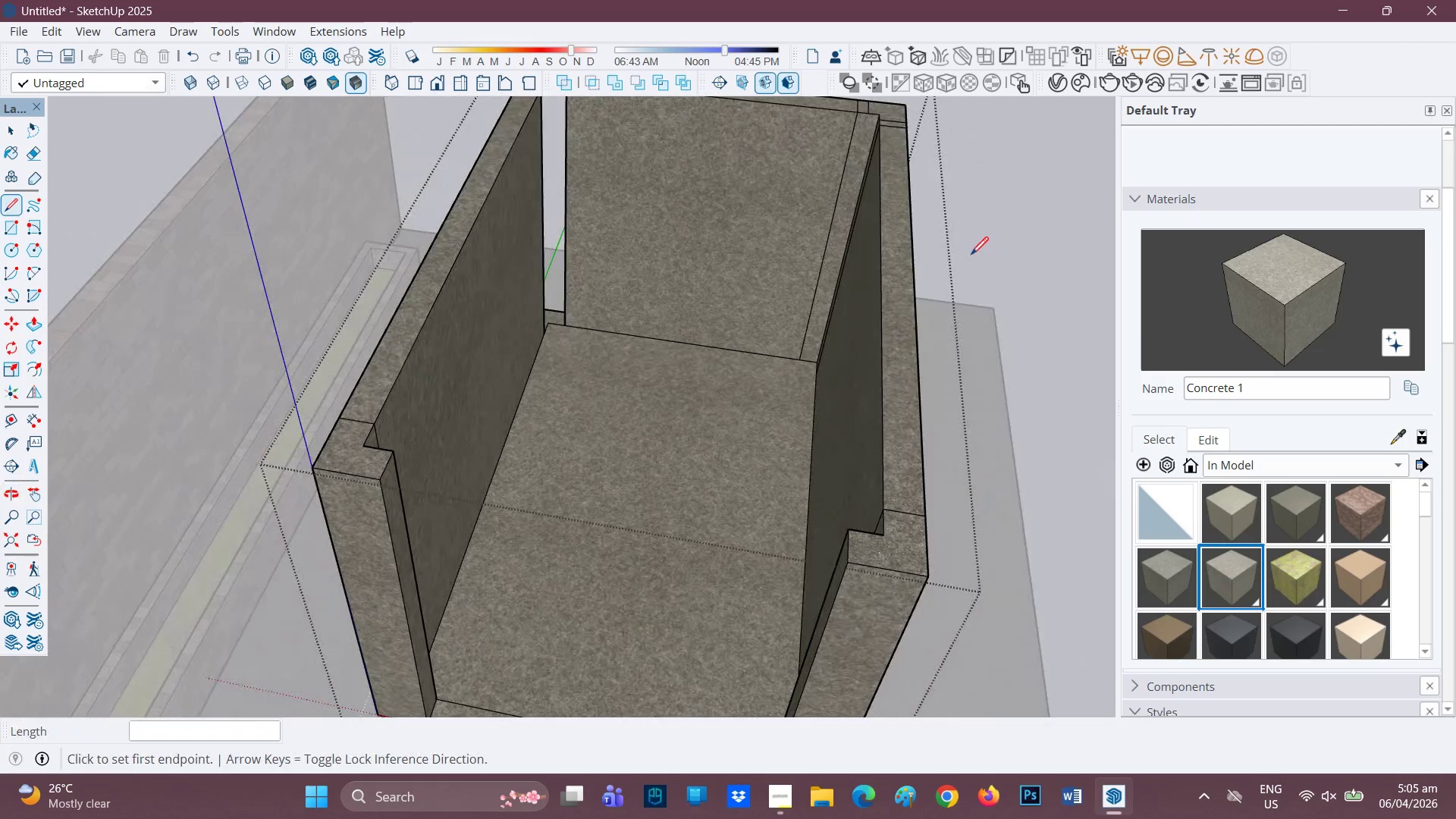 
key(H)
 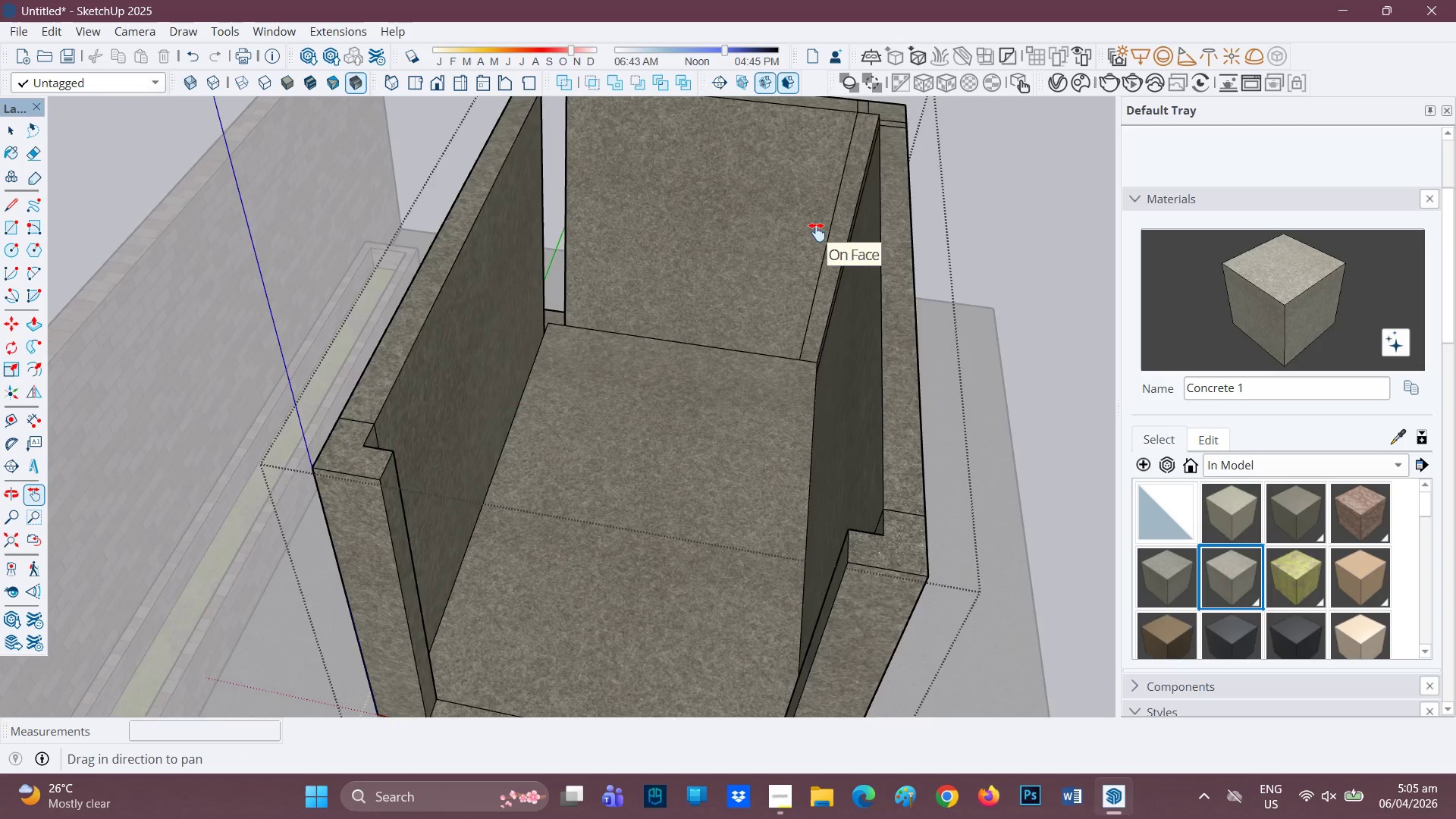 
left_click_drag(start_coordinate=[814, 235], to_coordinate=[647, 431])
 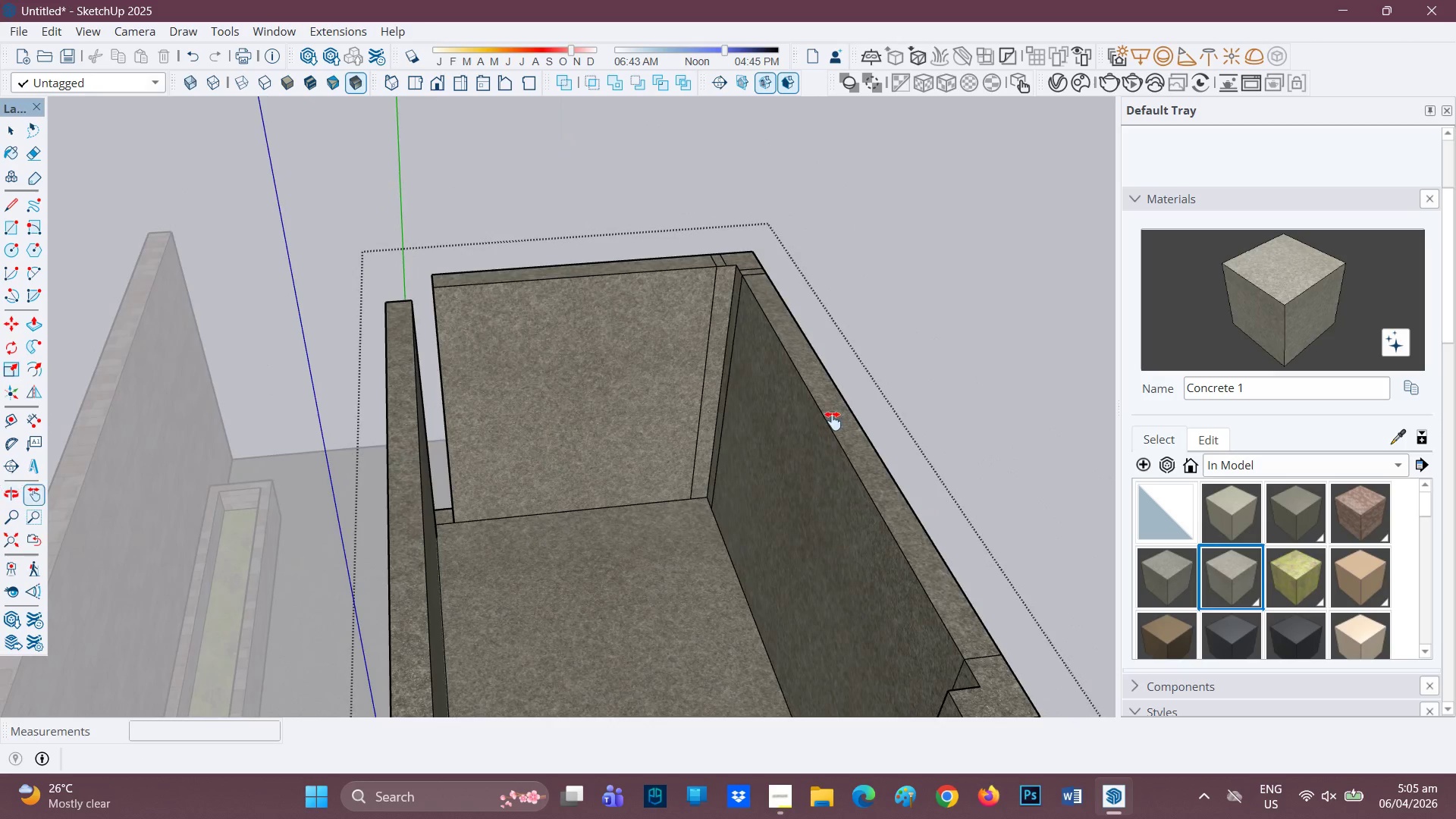 
scroll: coordinate [717, 300], scroll_direction: up, amount: 2.0
 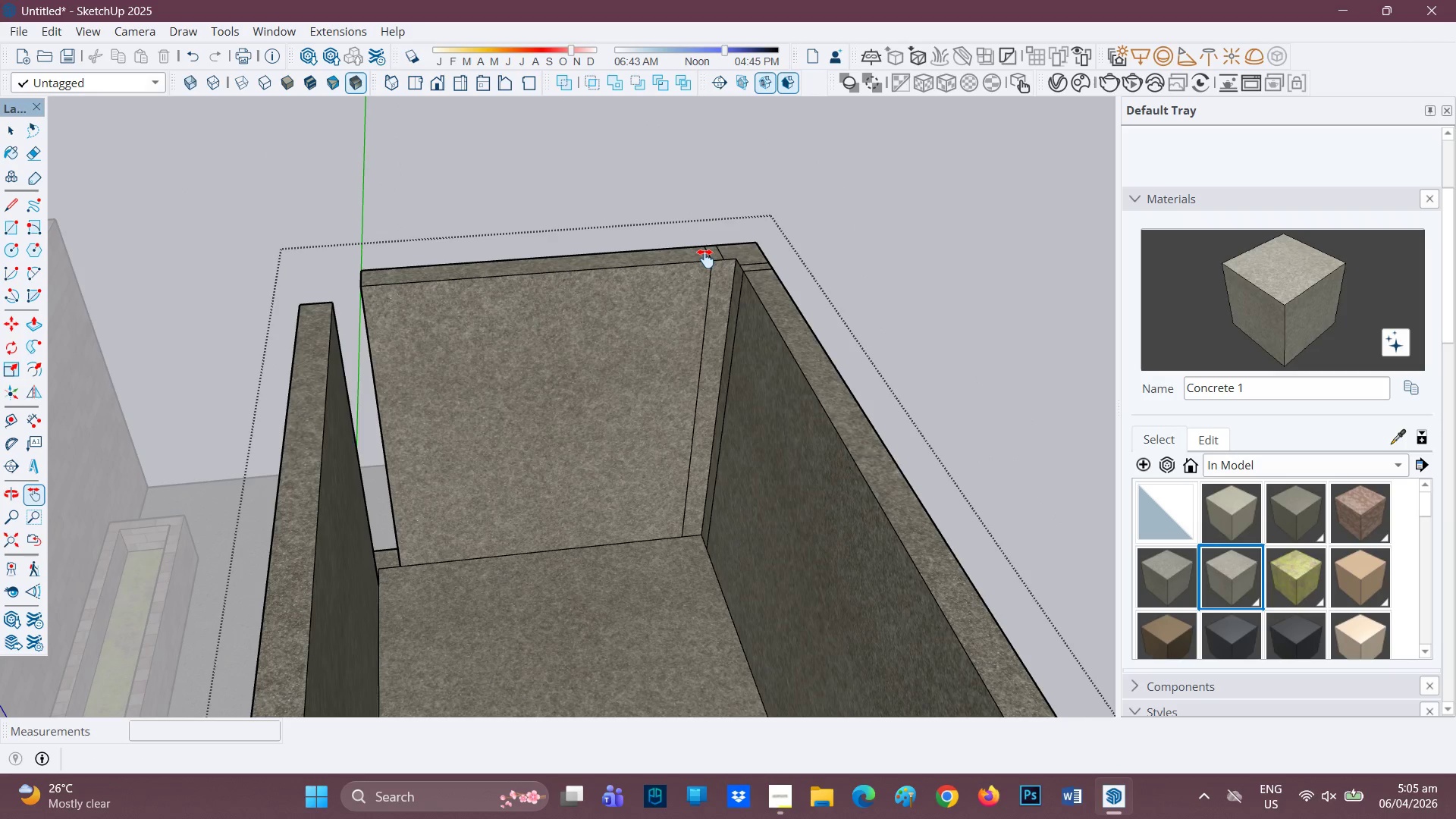 
key(R)
 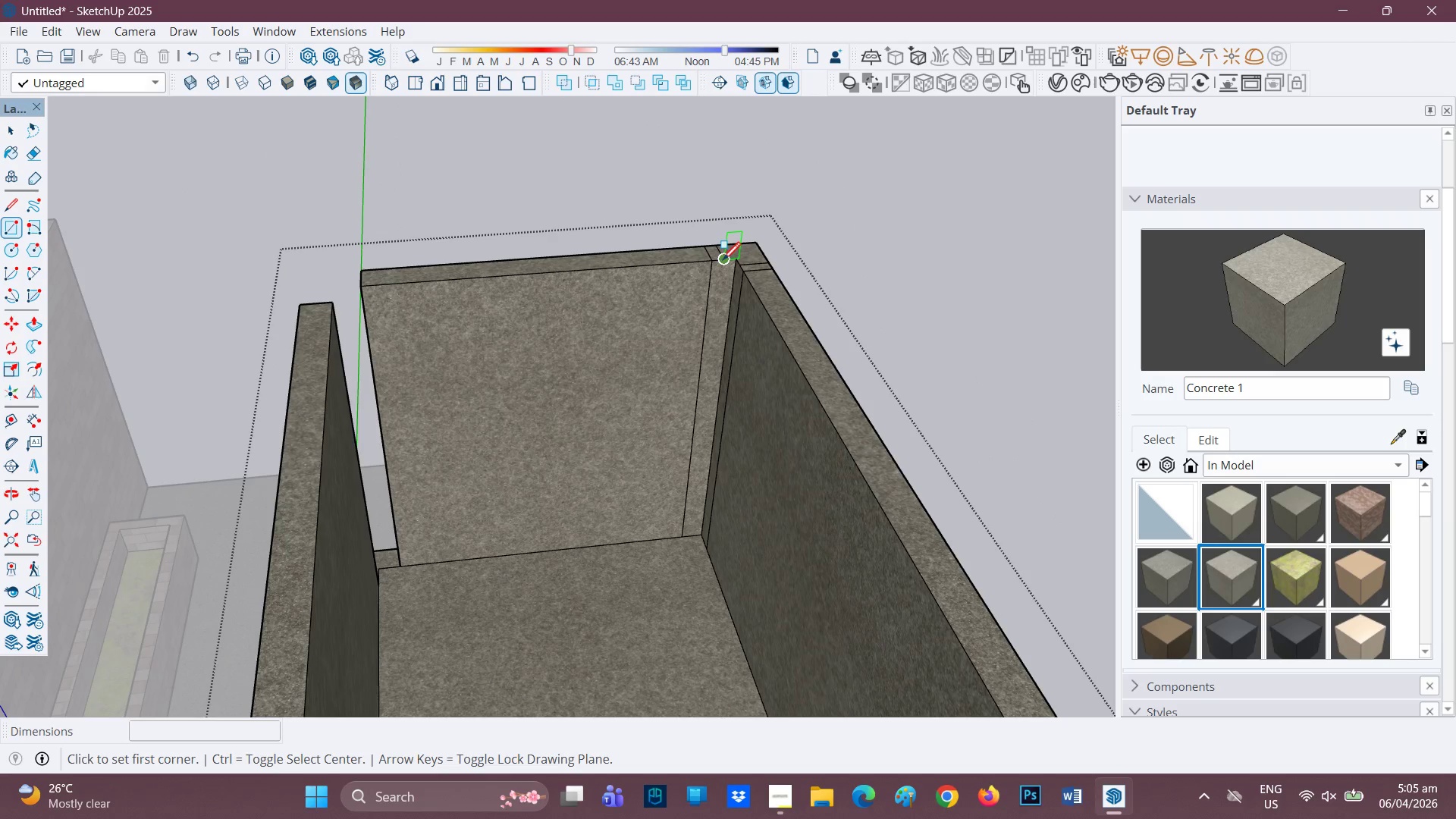 
left_click_drag(start_coordinate=[723, 262], to_coordinate=[723, 266])
 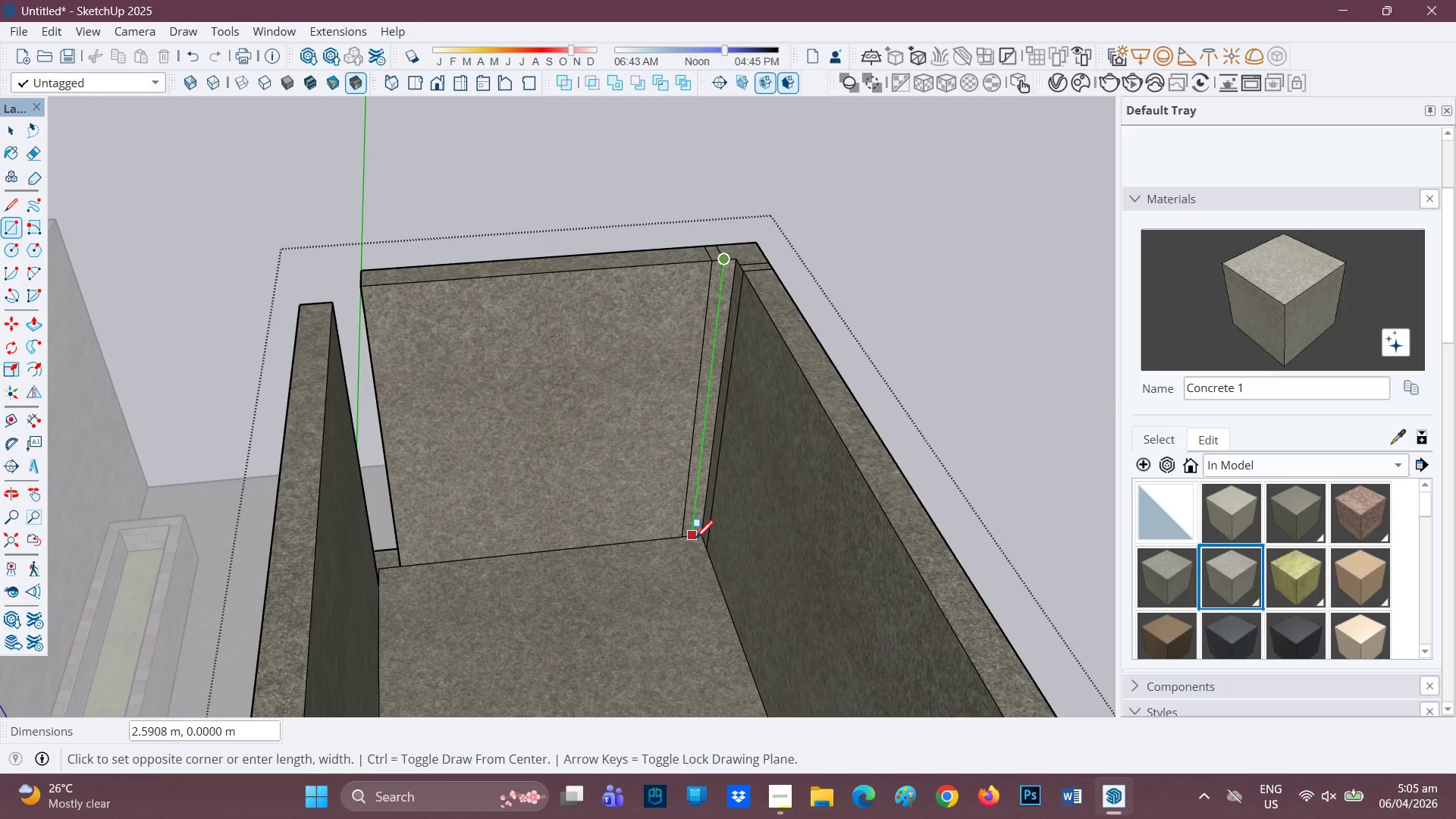 
left_click([692, 540])
 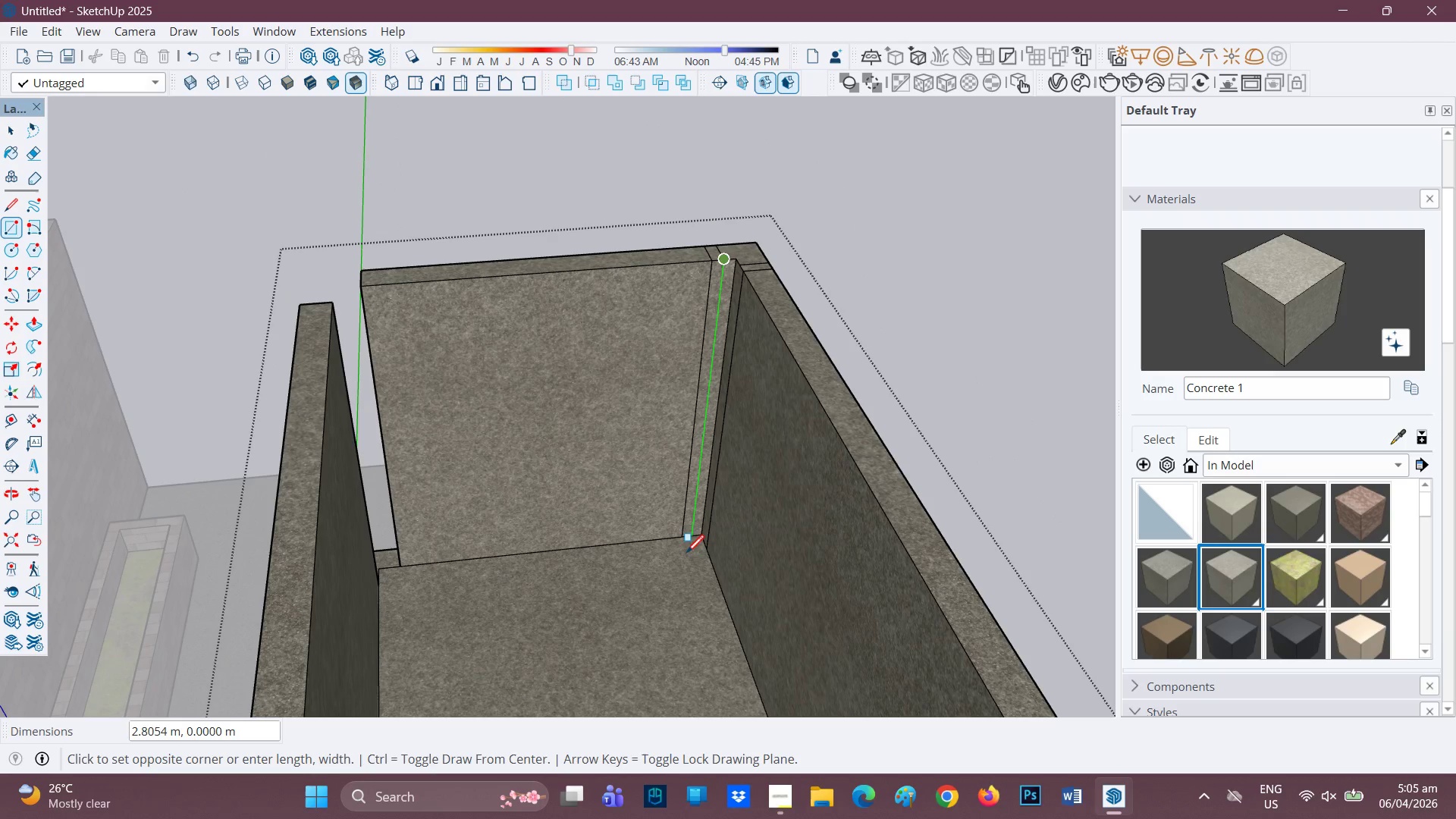 
key(Space)
 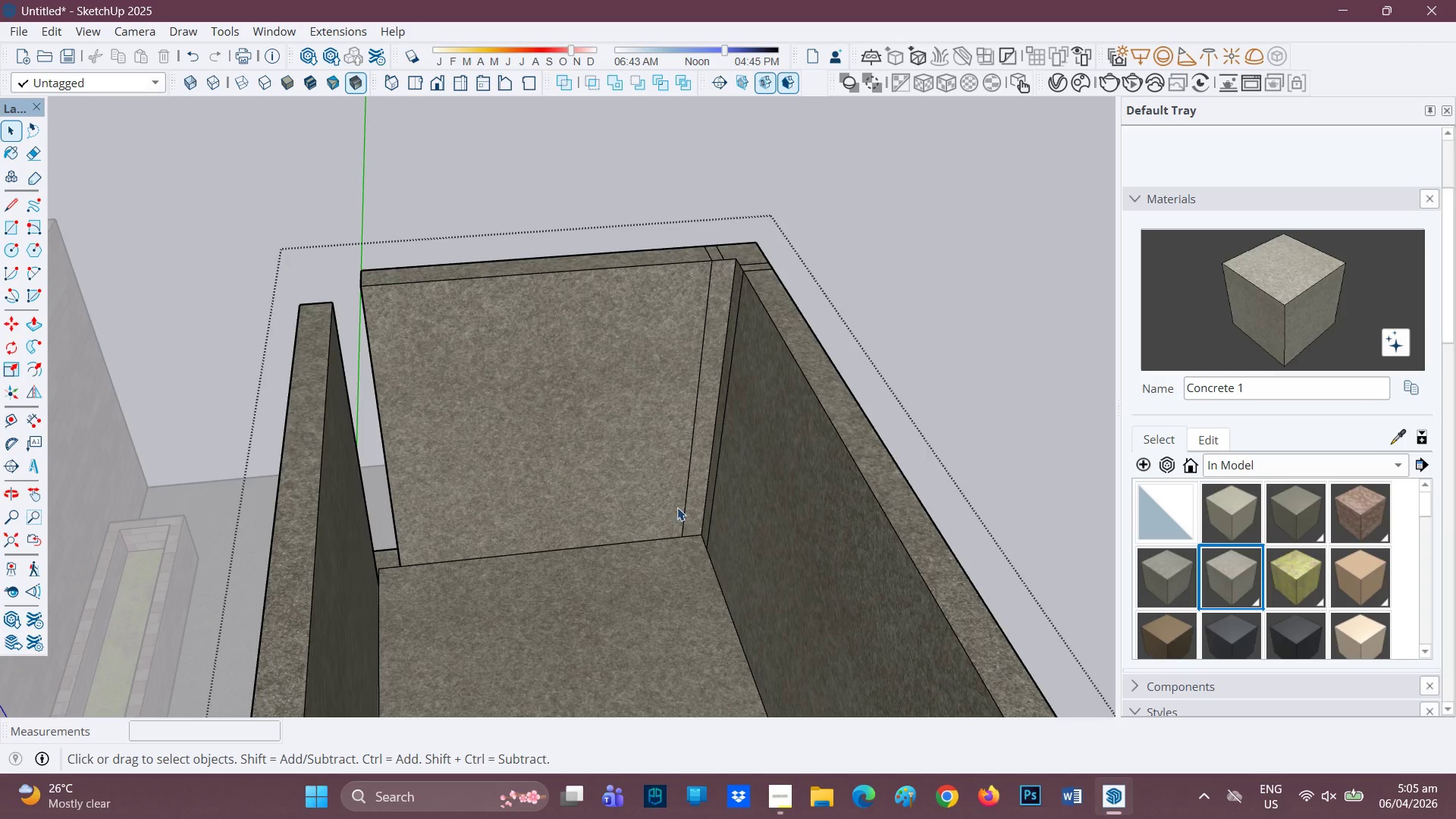 
key(L)
 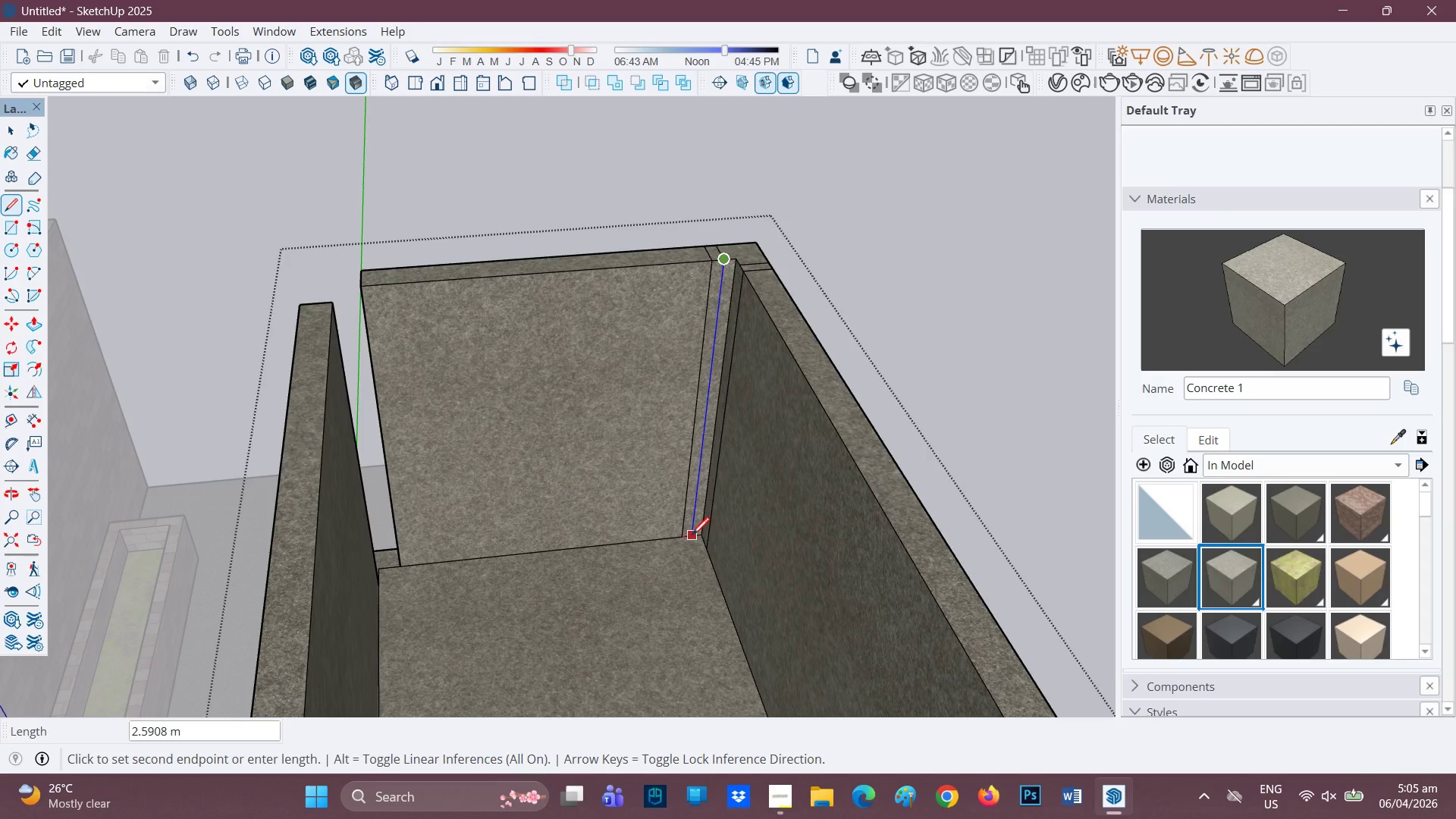 
scroll: coordinate [745, 341], scroll_direction: up, amount: 5.0
 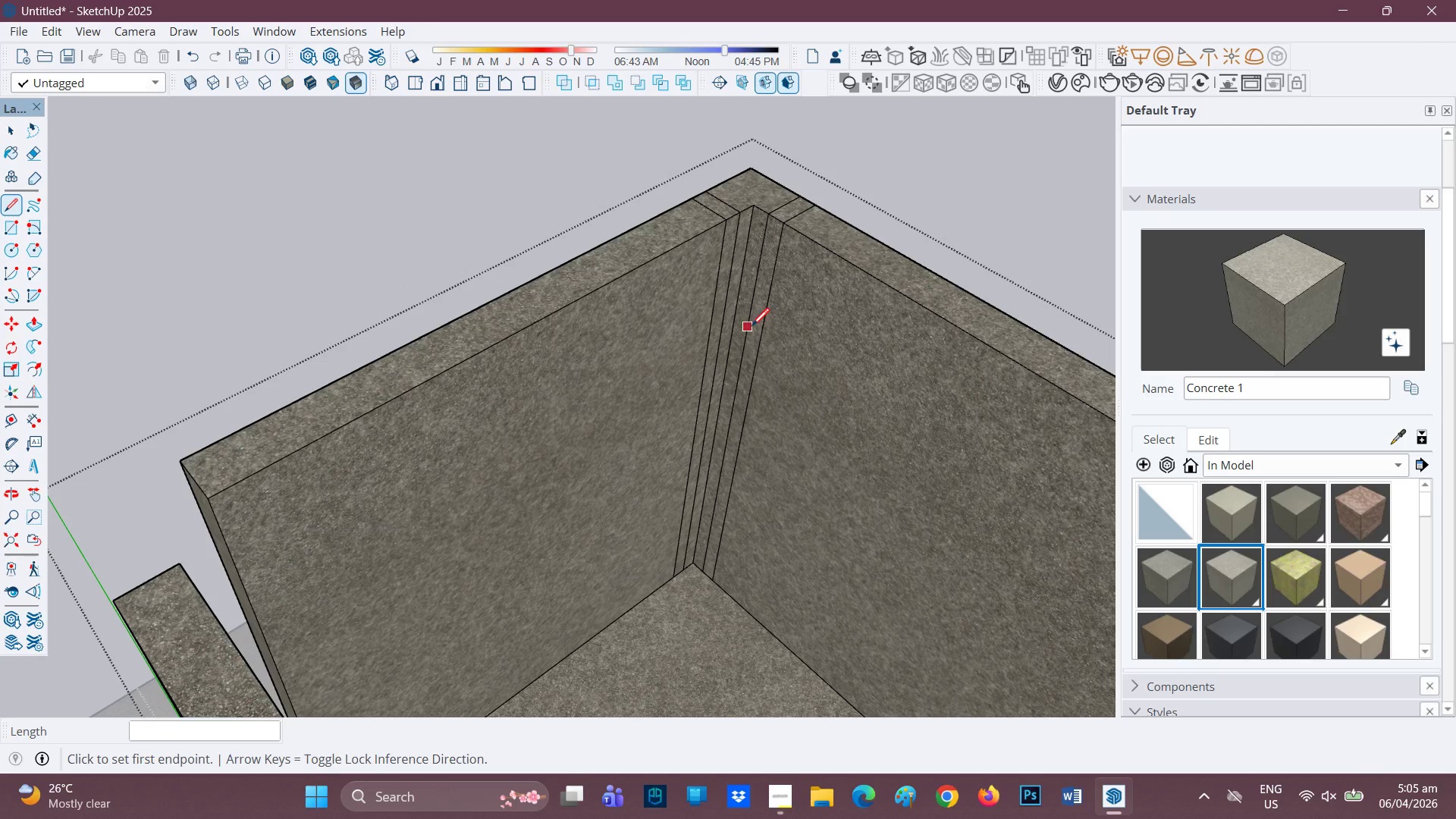 
key(E)
 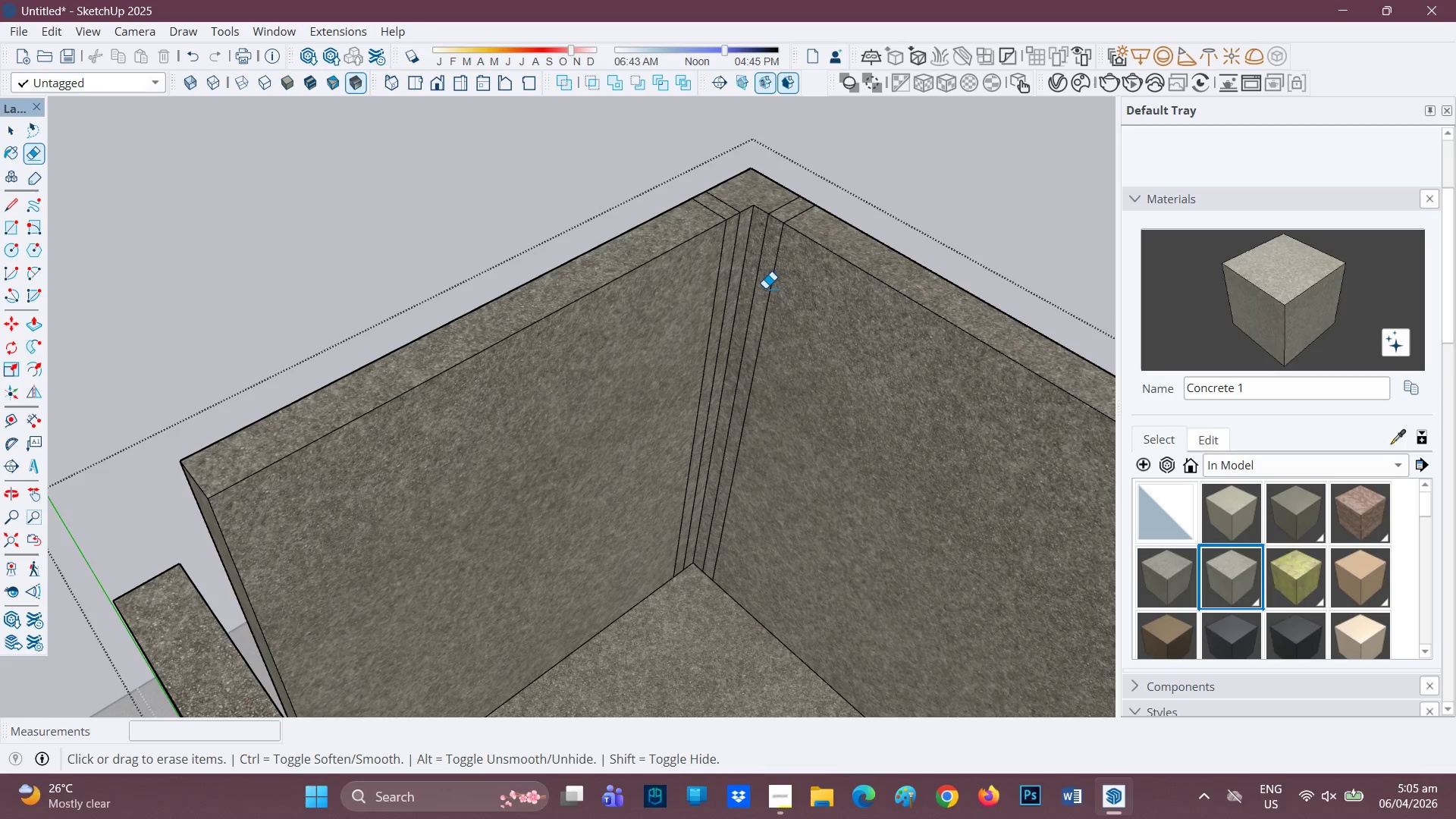 
left_click_drag(start_coordinate=[765, 288], to_coordinate=[771, 290])
 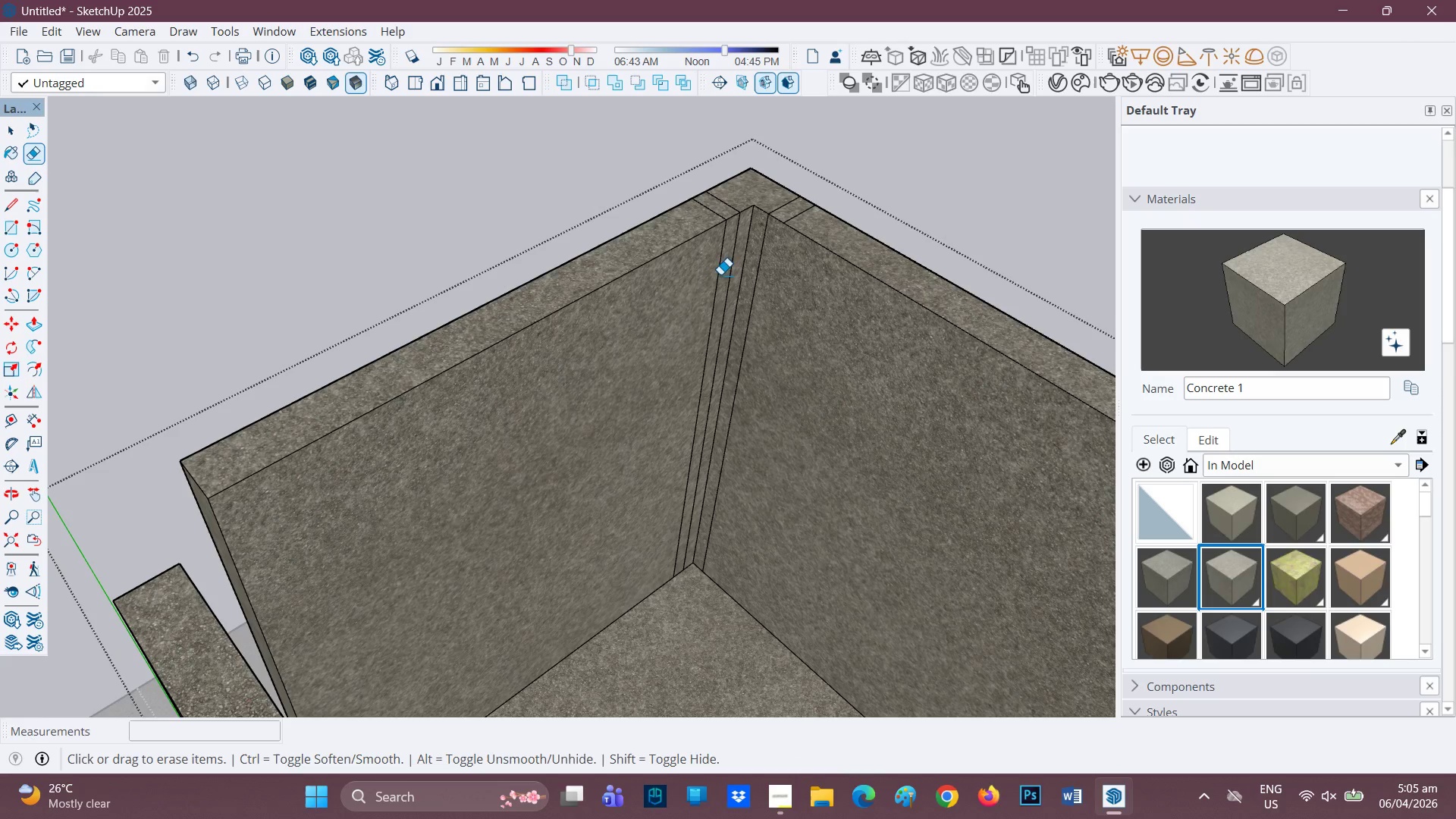 
left_click_drag(start_coordinate=[723, 274], to_coordinate=[718, 269])
 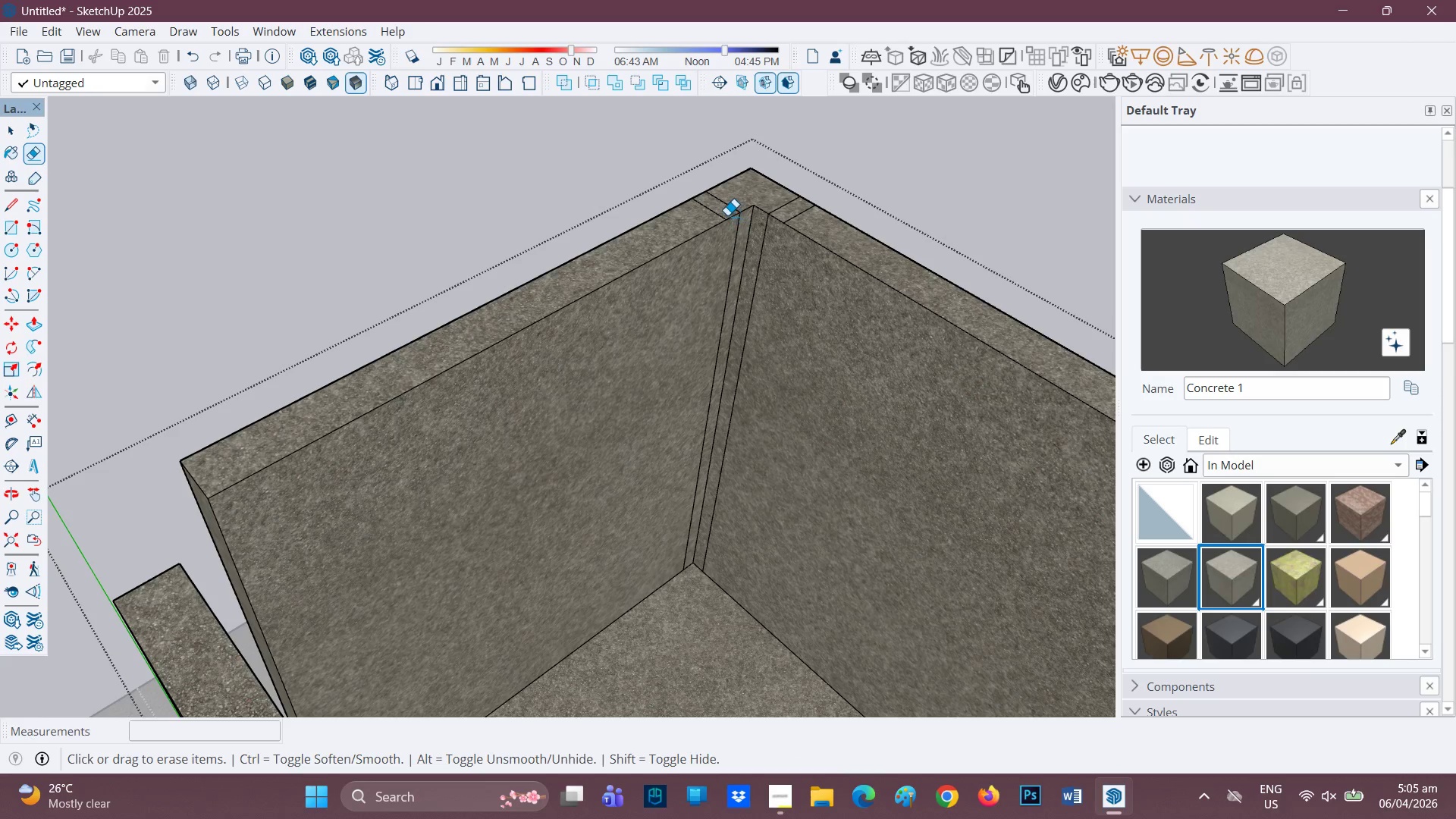 
left_click_drag(start_coordinate=[722, 215], to_coordinate=[715, 214])
 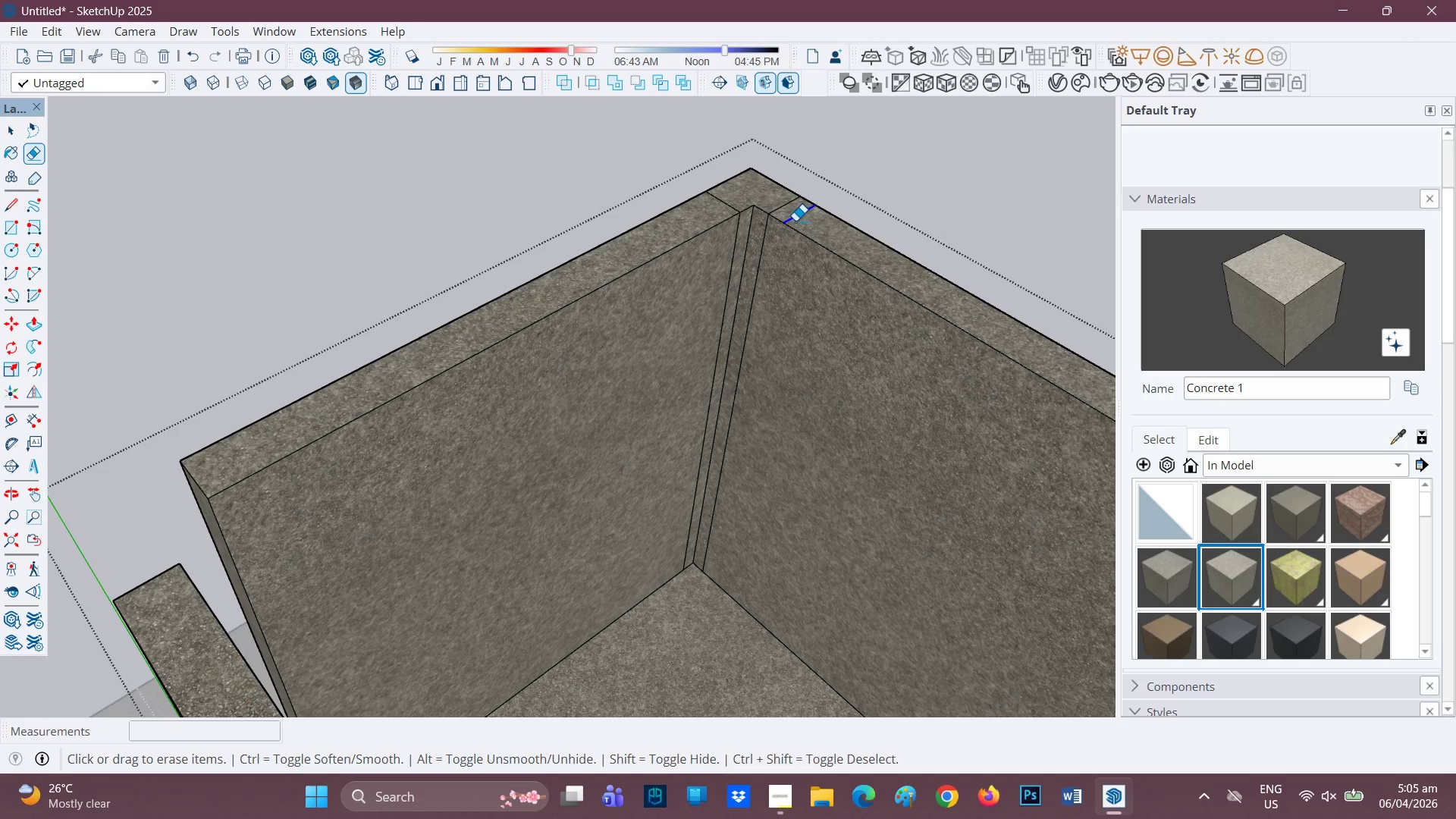 
scroll: coordinate [845, 250], scroll_direction: down, amount: 1.0
 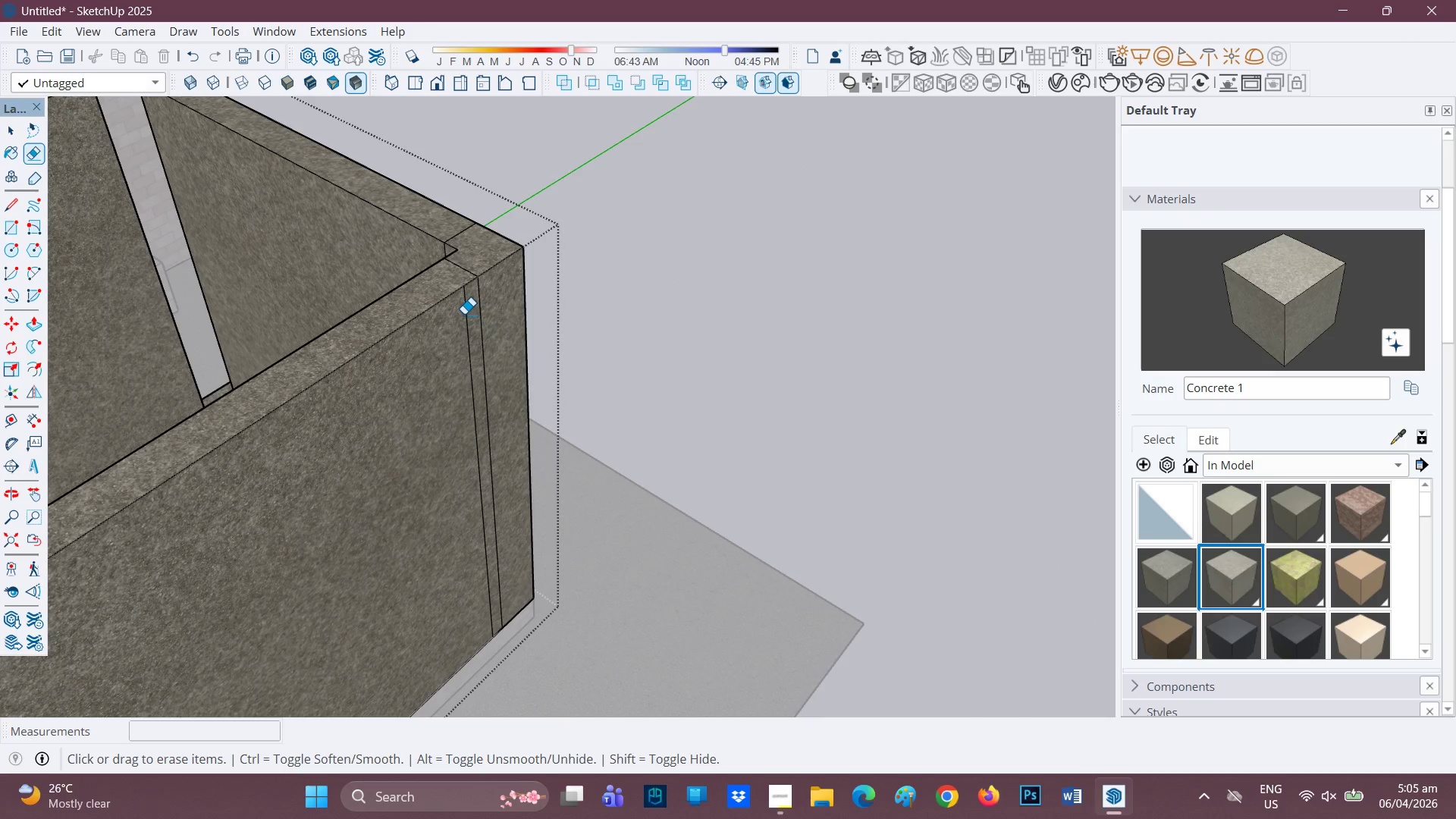 
left_click_drag(start_coordinate=[468, 314], to_coordinate=[459, 313])
 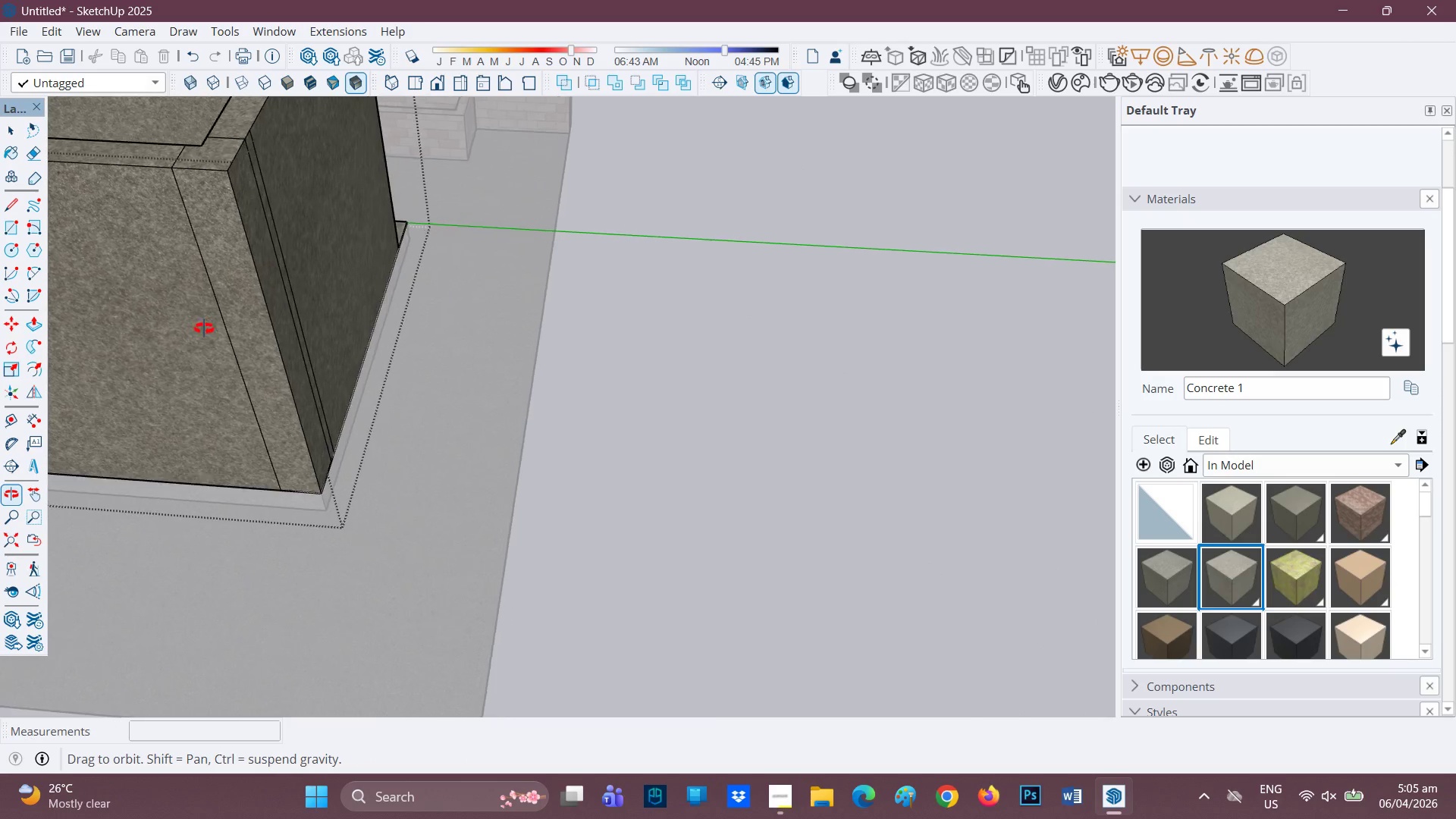 
scroll: coordinate [313, 189], scroll_direction: up, amount: 1.0
 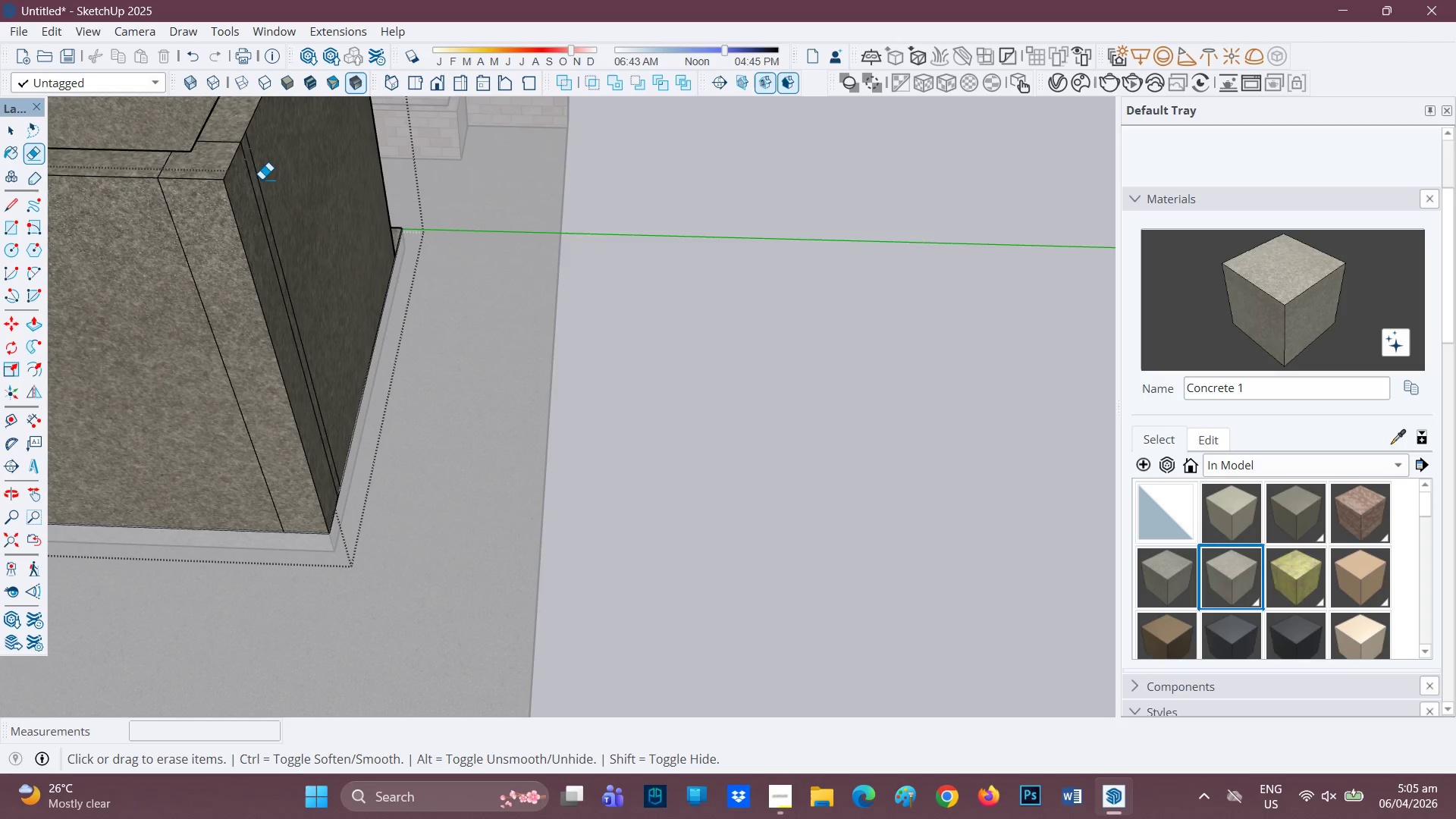 
left_click([258, 180])
 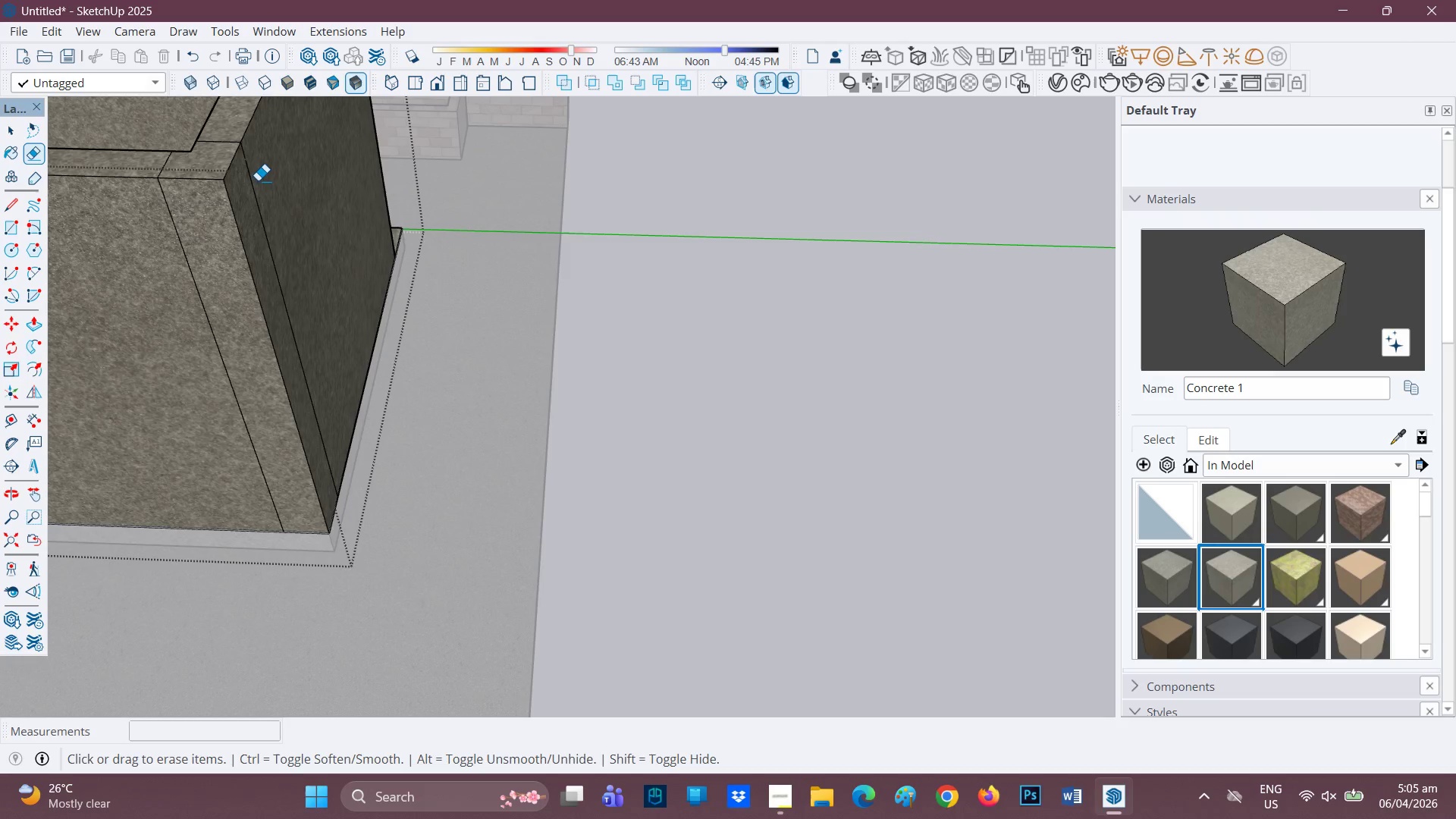 
scroll: coordinate [304, 196], scroll_direction: down, amount: 6.0
 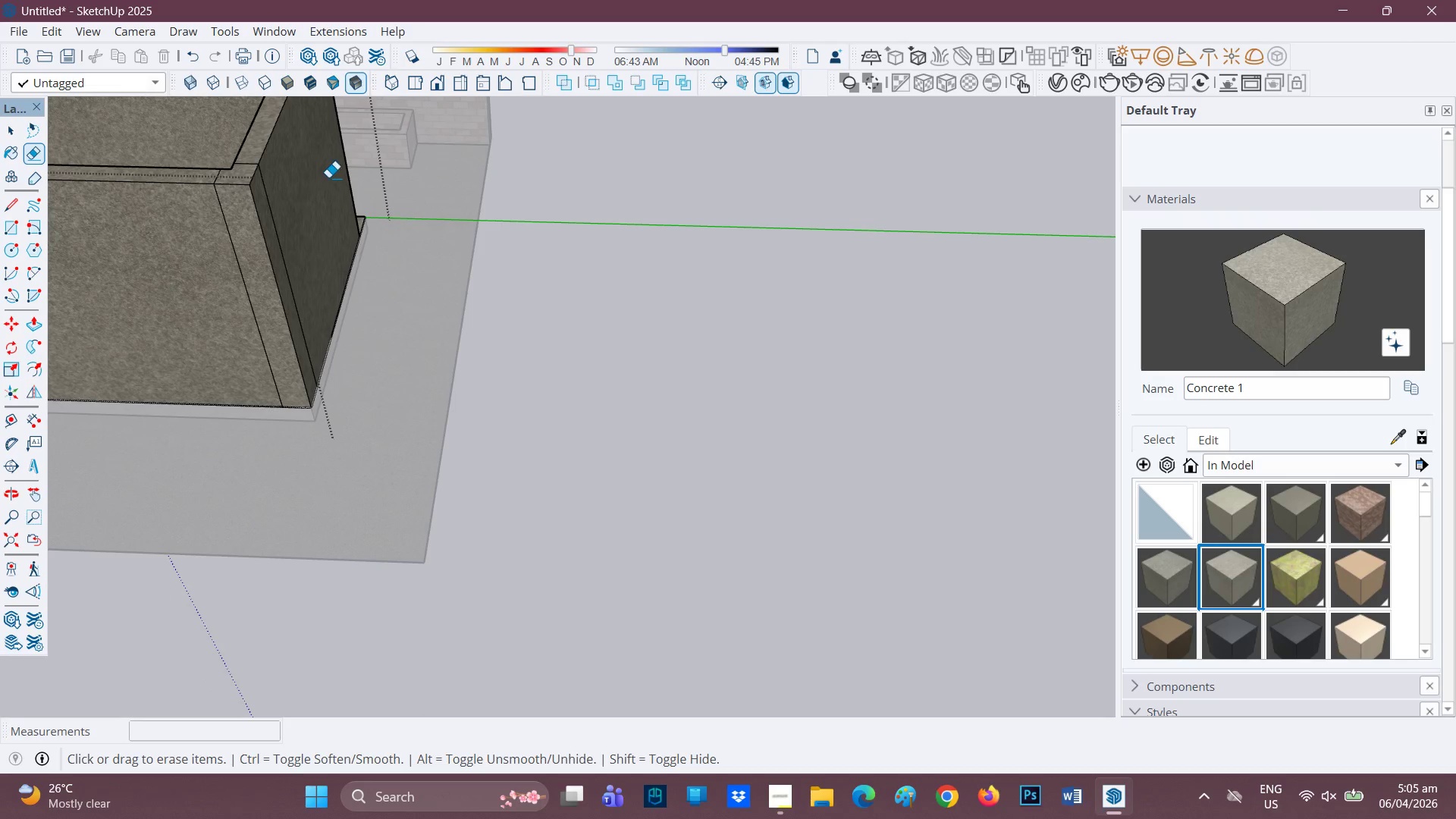 
key(H)
 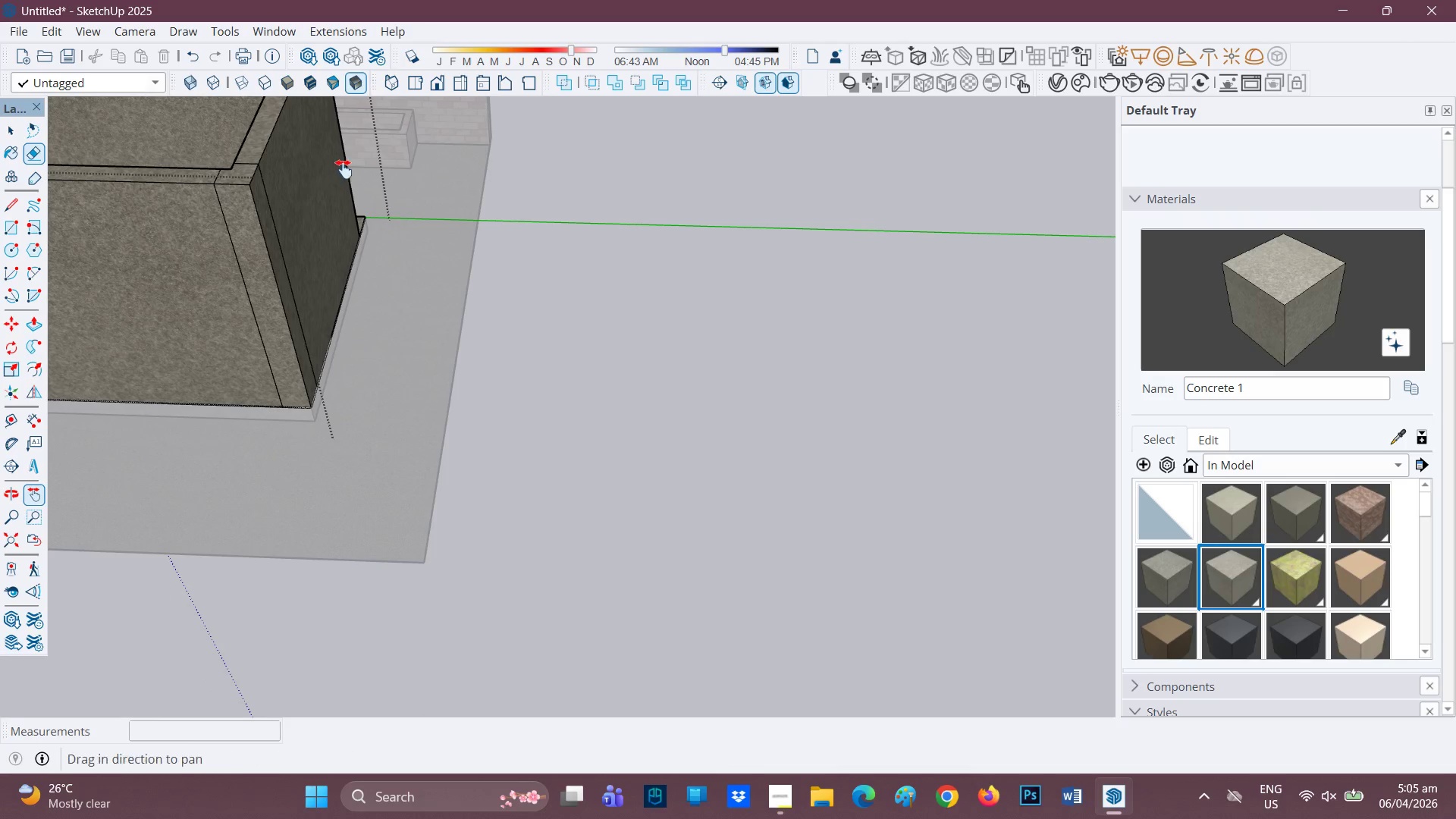 
left_click_drag(start_coordinate=[345, 169], to_coordinate=[726, 468])
 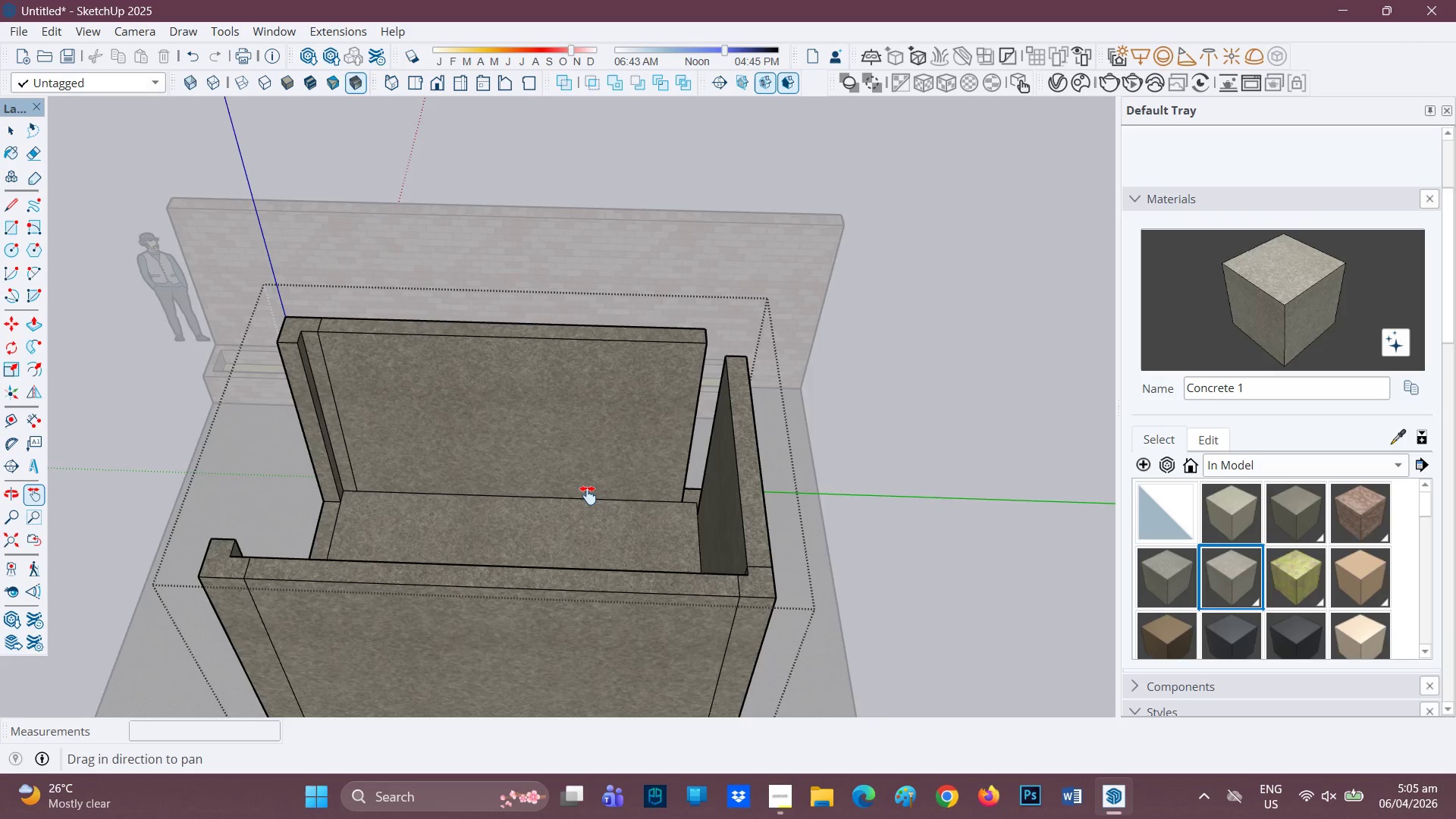 
scroll: coordinate [583, 498], scroll_direction: up, amount: 1.0
 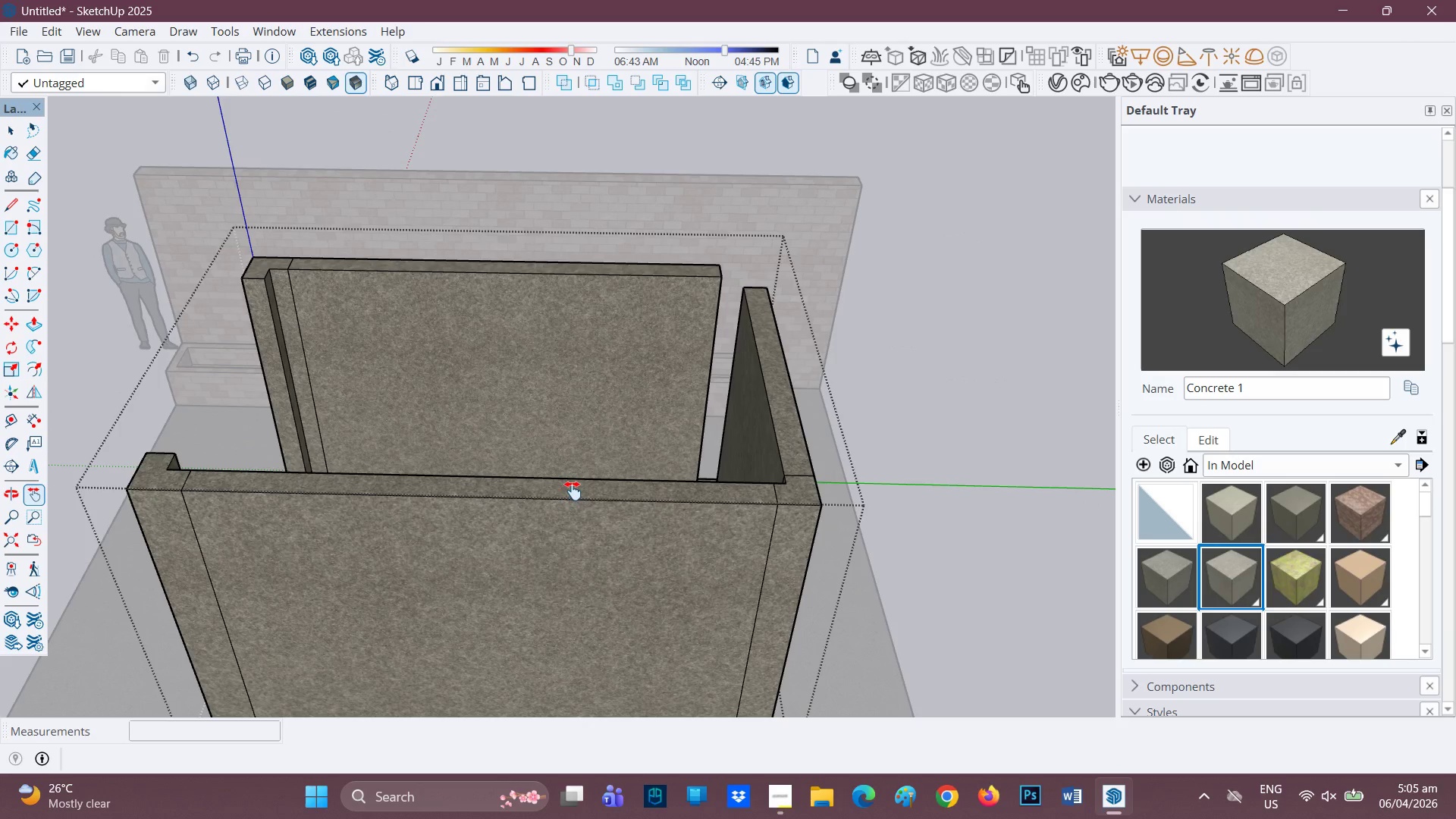 
key(P)
 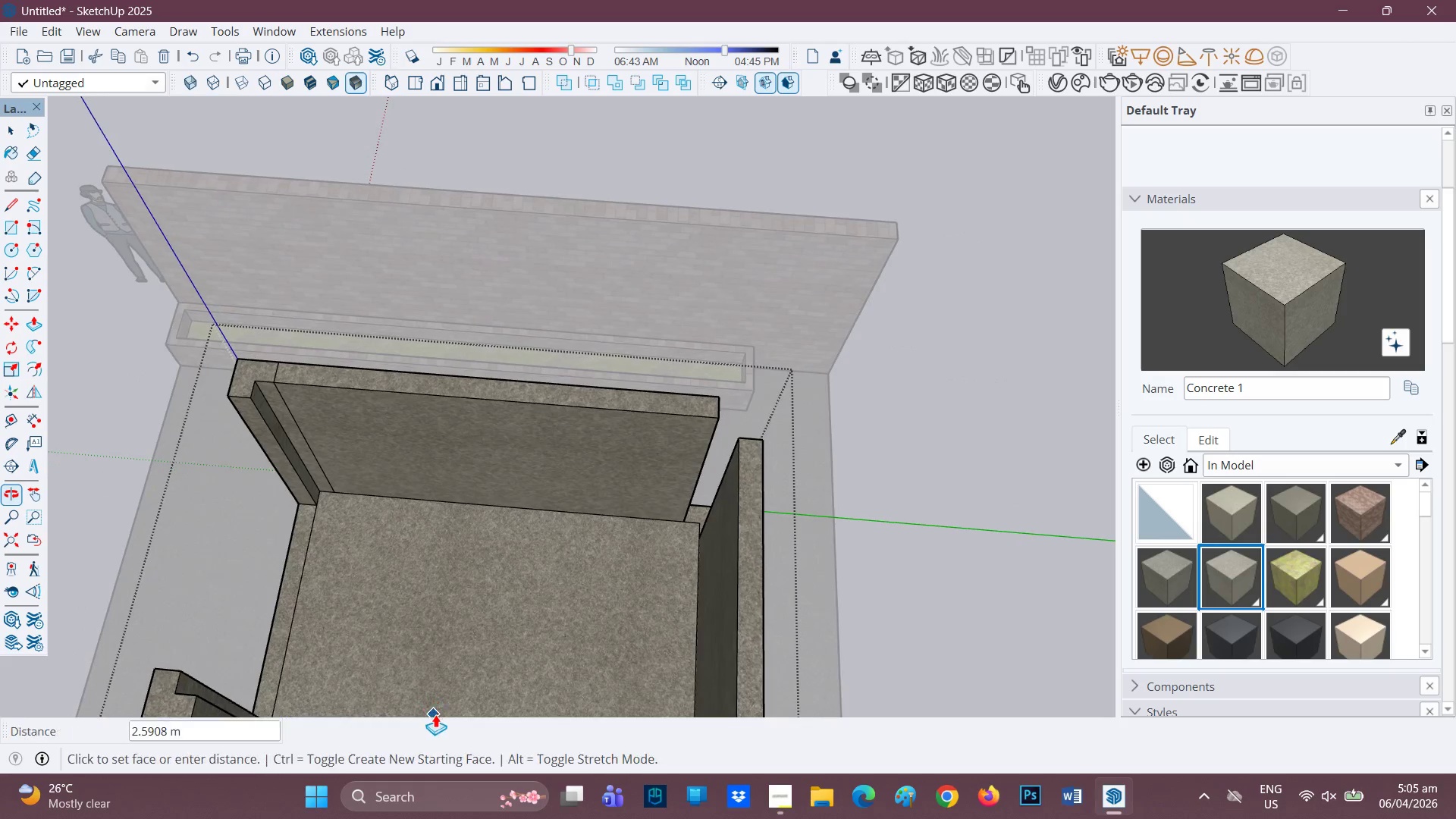 
scroll: coordinate [521, 613], scroll_direction: down, amount: 1.0
 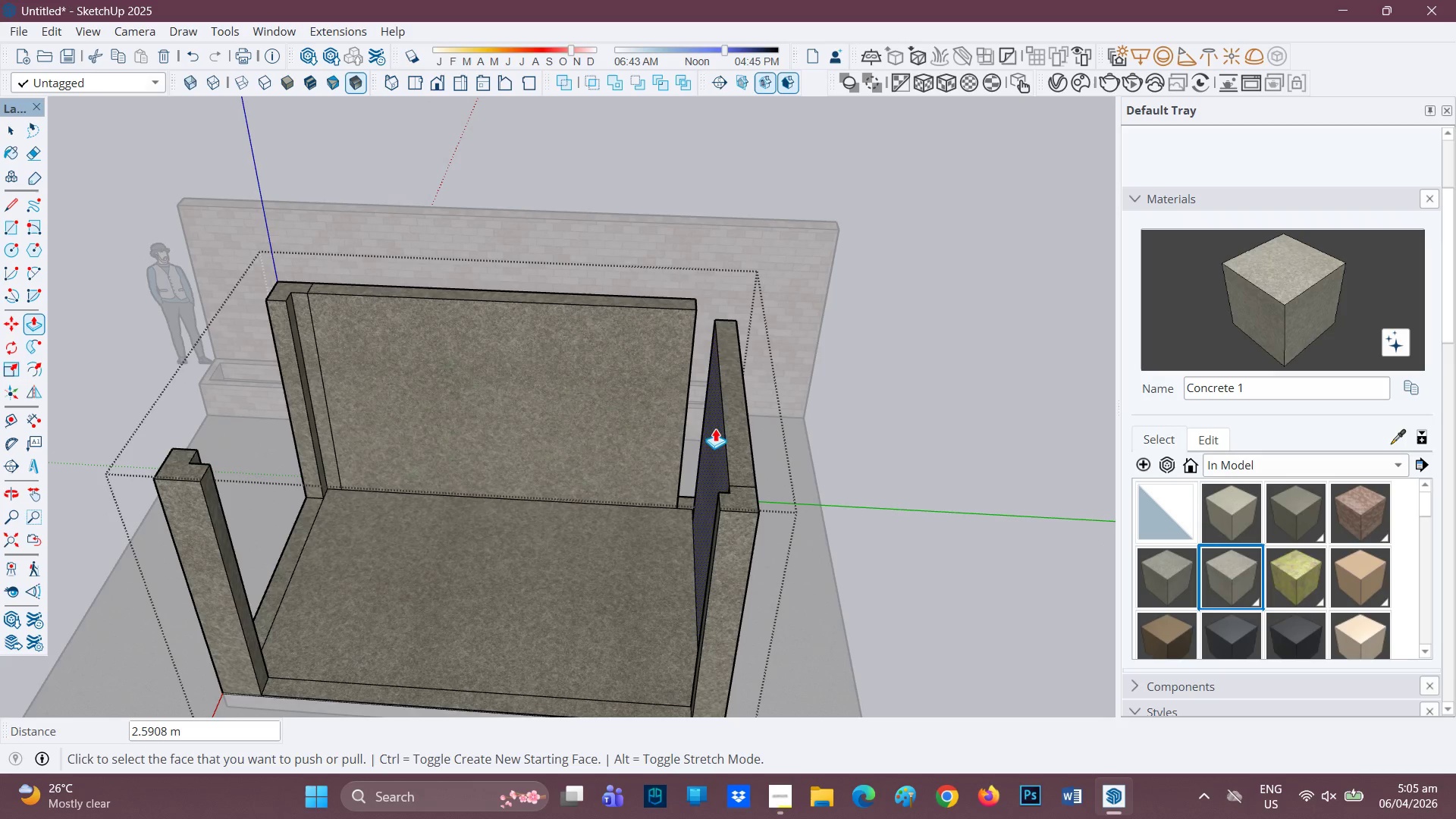 
left_click([737, 427])
 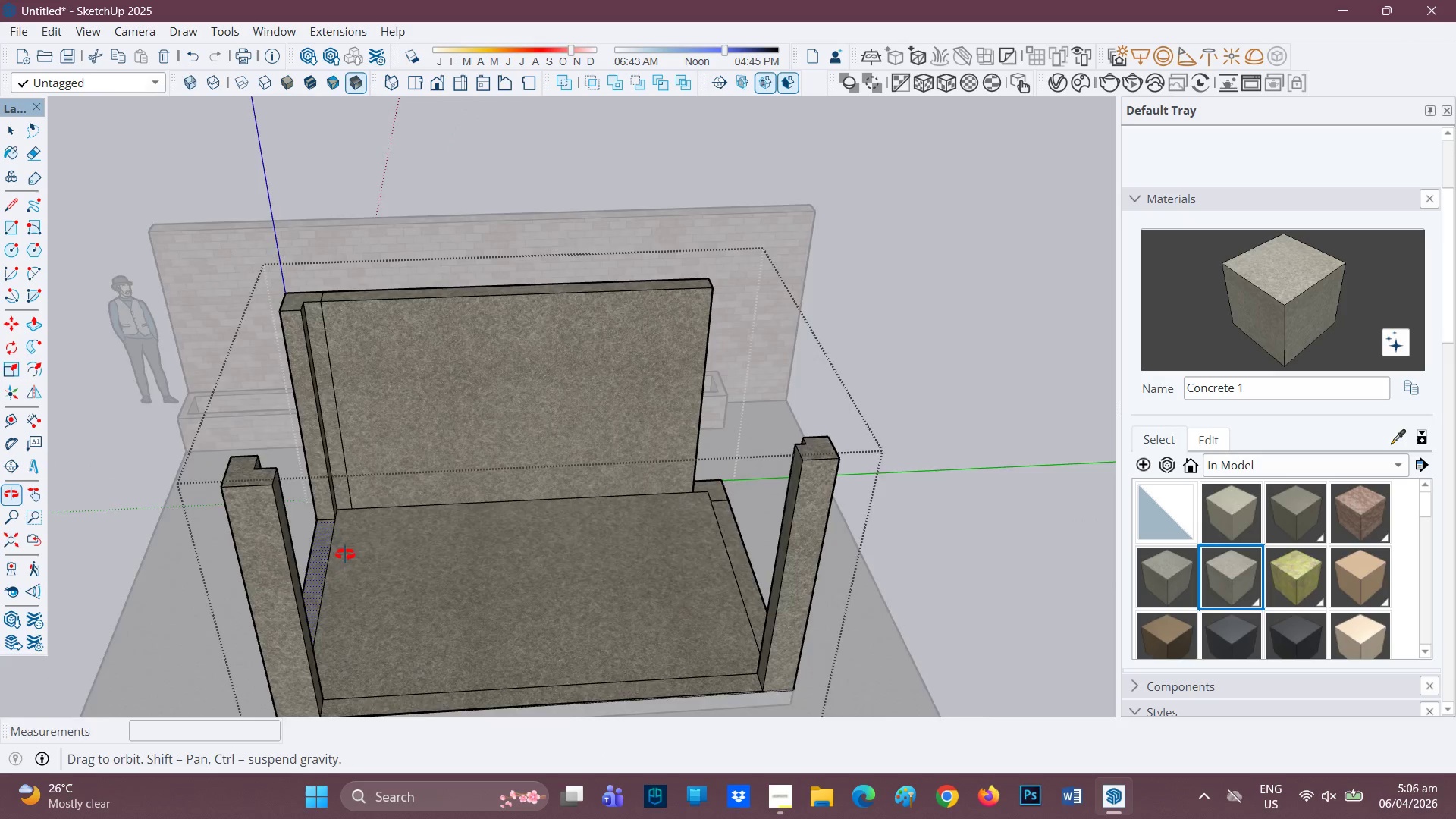 
scroll: coordinate [384, 424], scroll_direction: up, amount: 2.0
 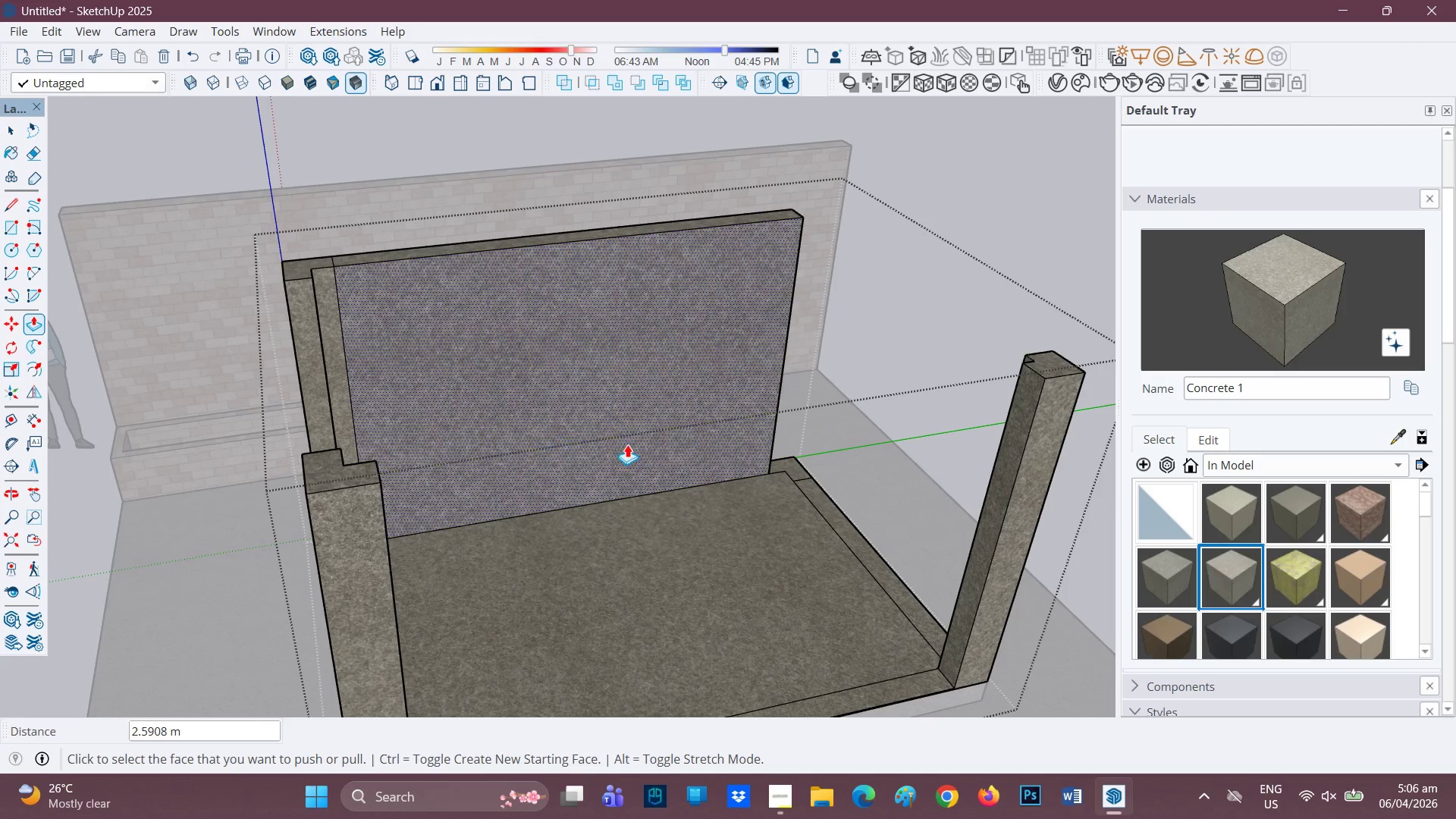 
scroll: coordinate [453, 513], scroll_direction: down, amount: 2.0
 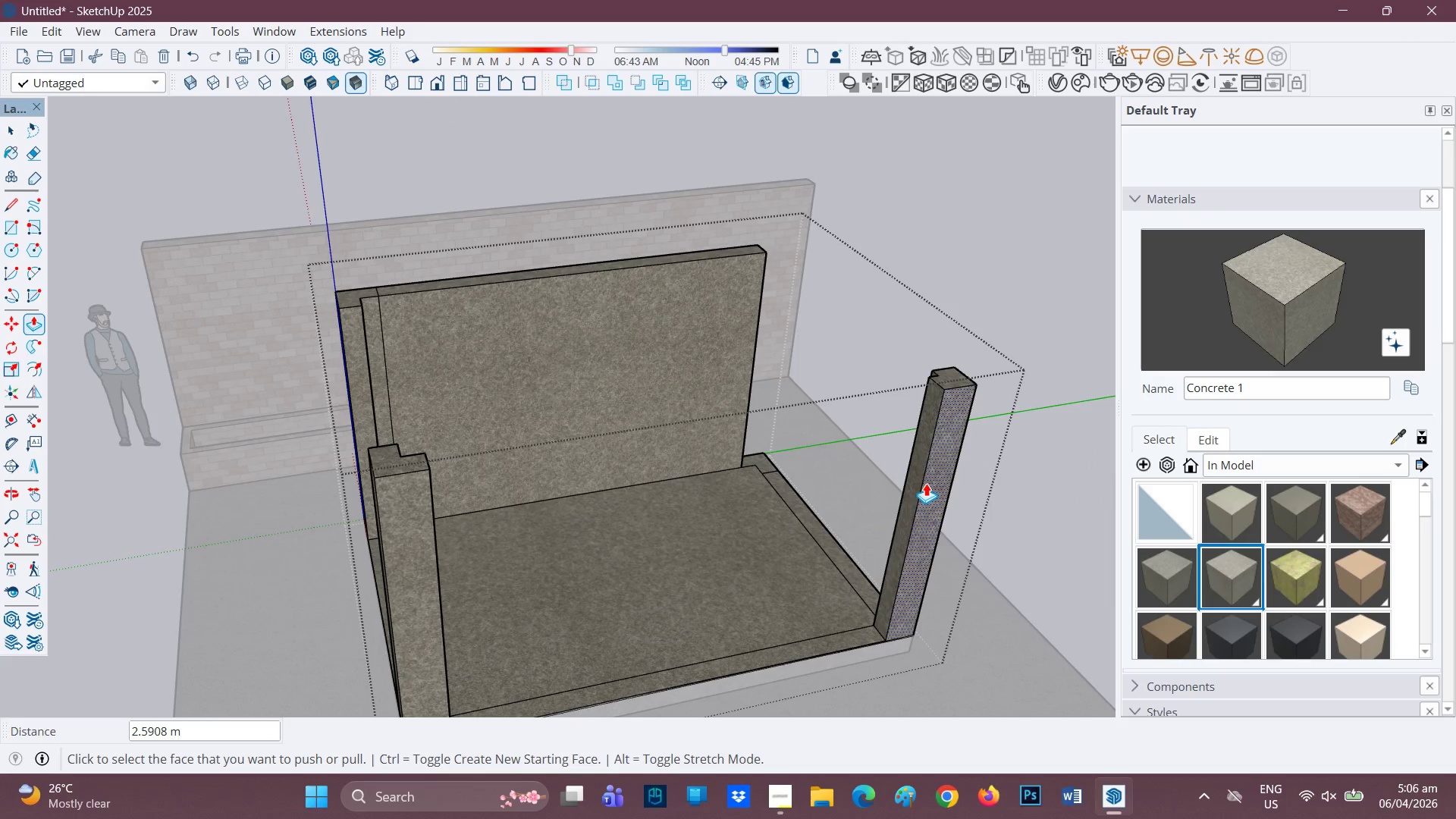 
key(Space)
 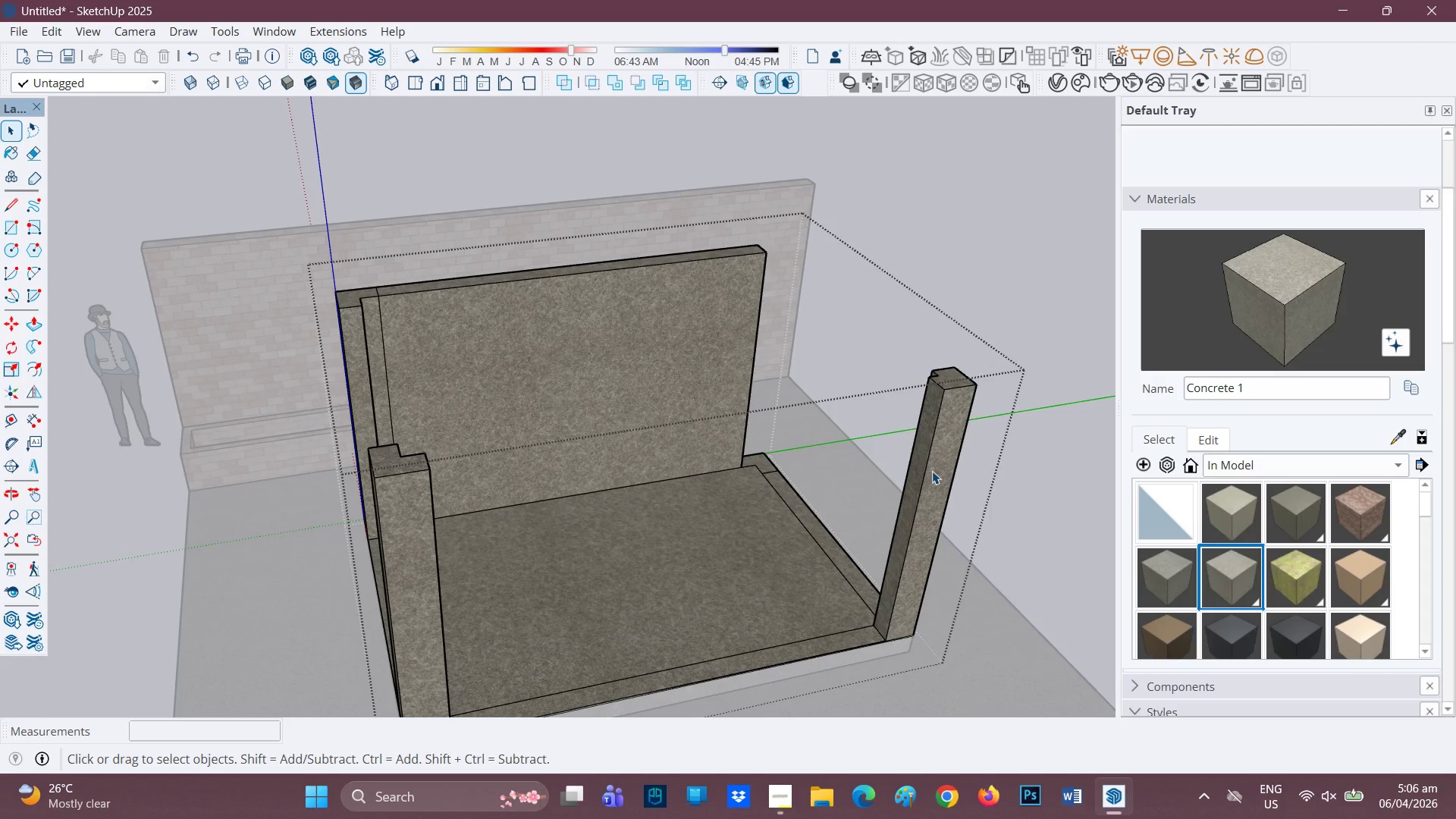 
double_click([932, 471])
 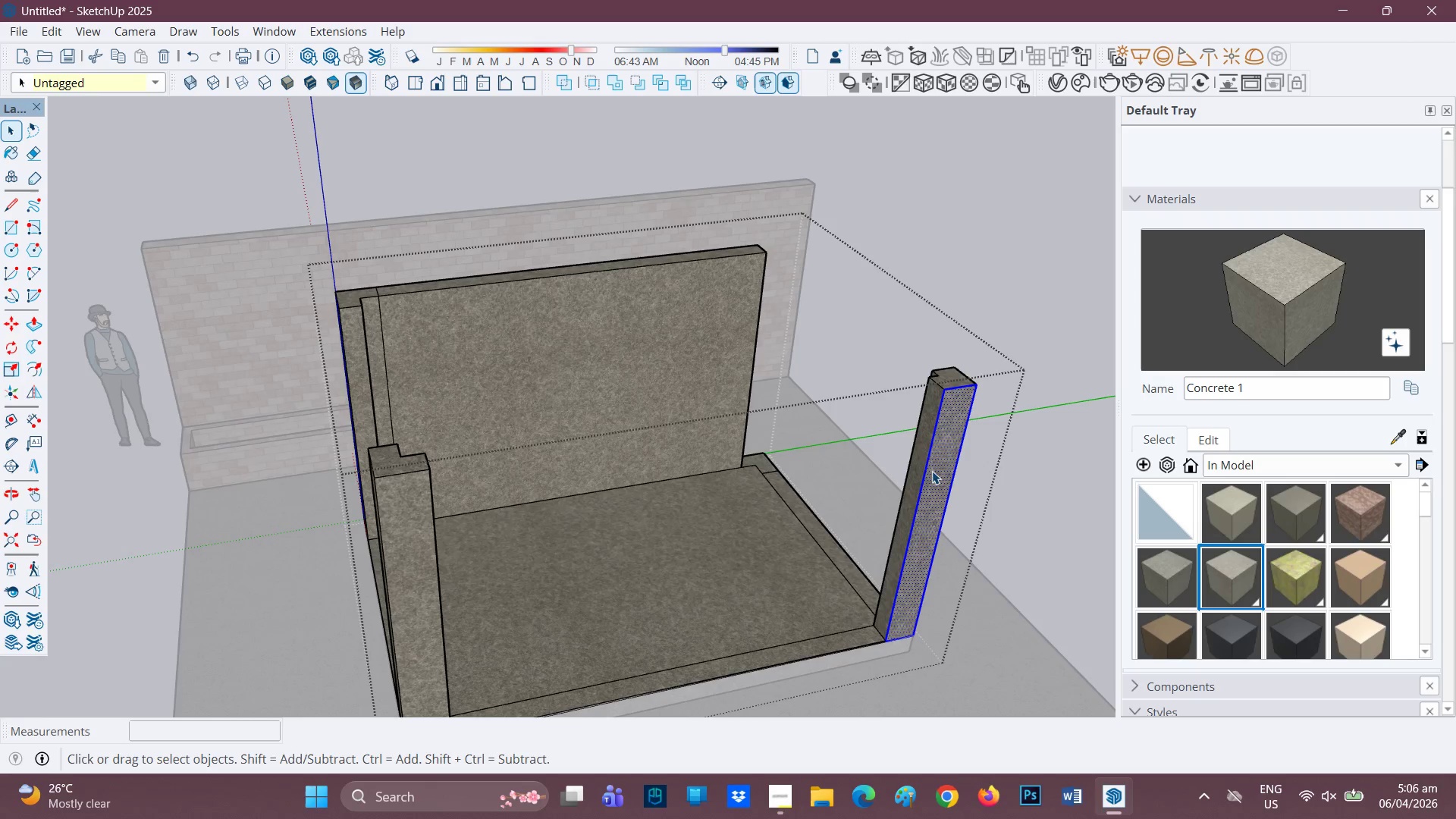 
triple_click([932, 471])
 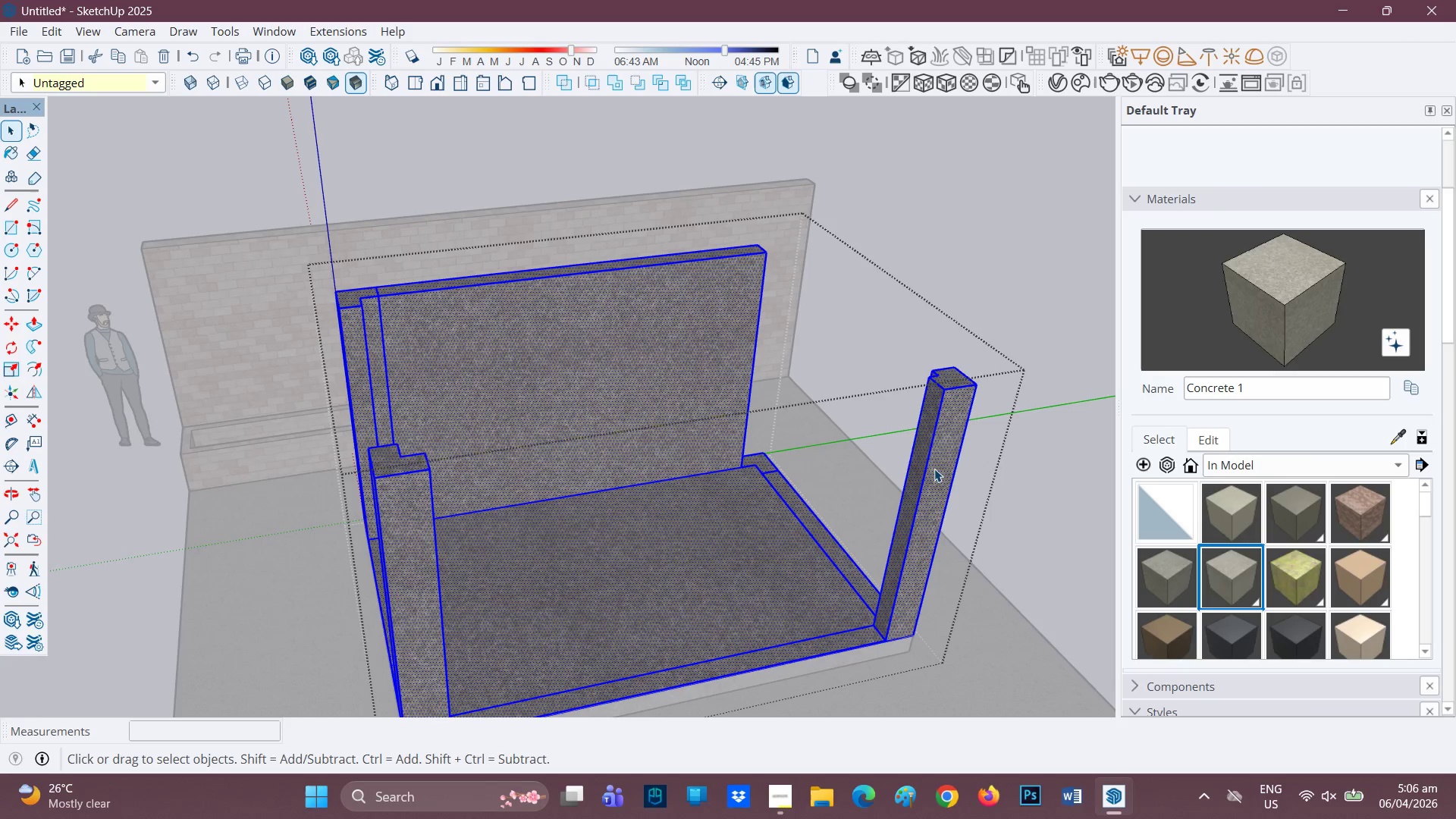 
double_click([935, 467])
 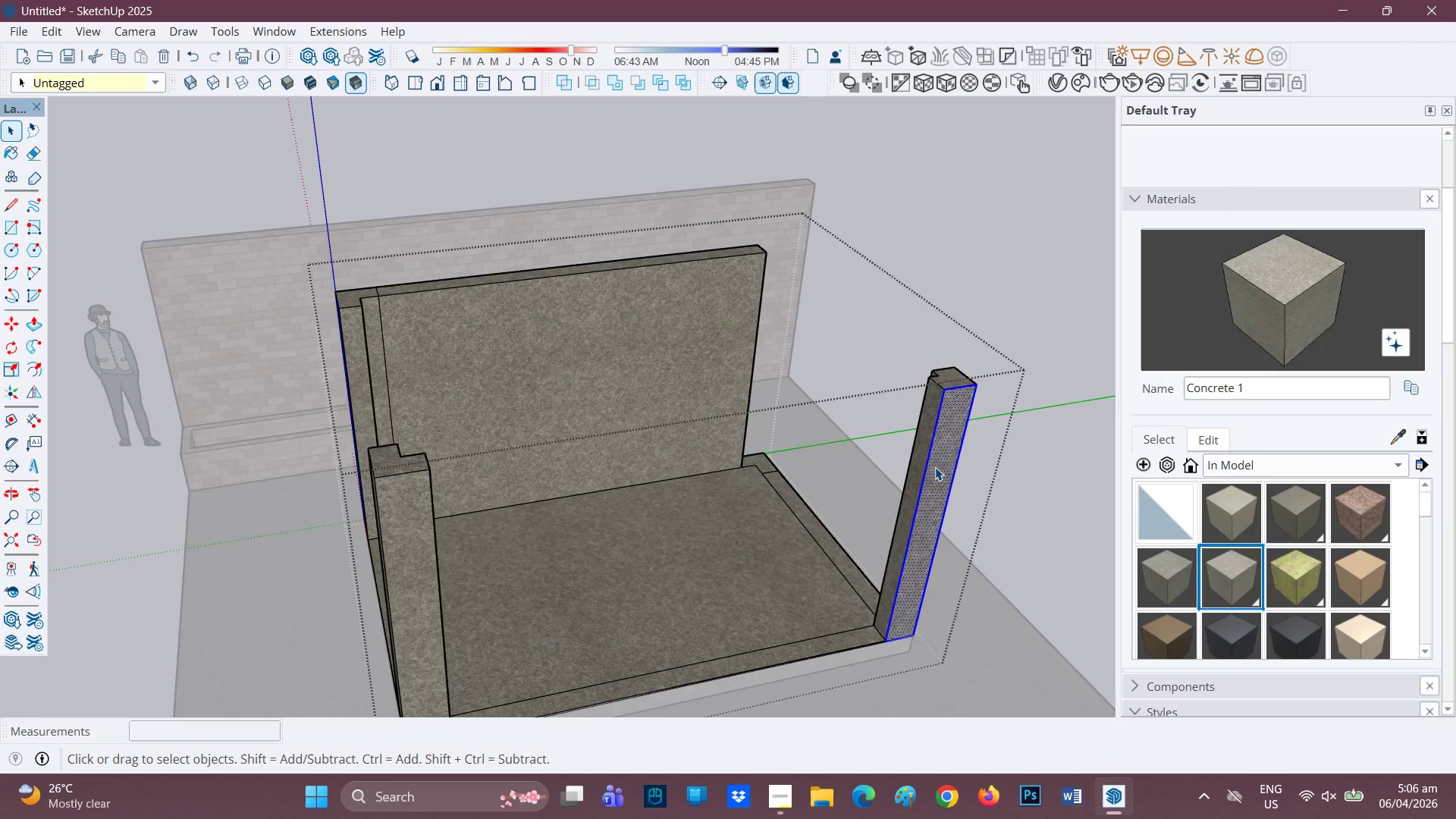 
triple_click([935, 467])
 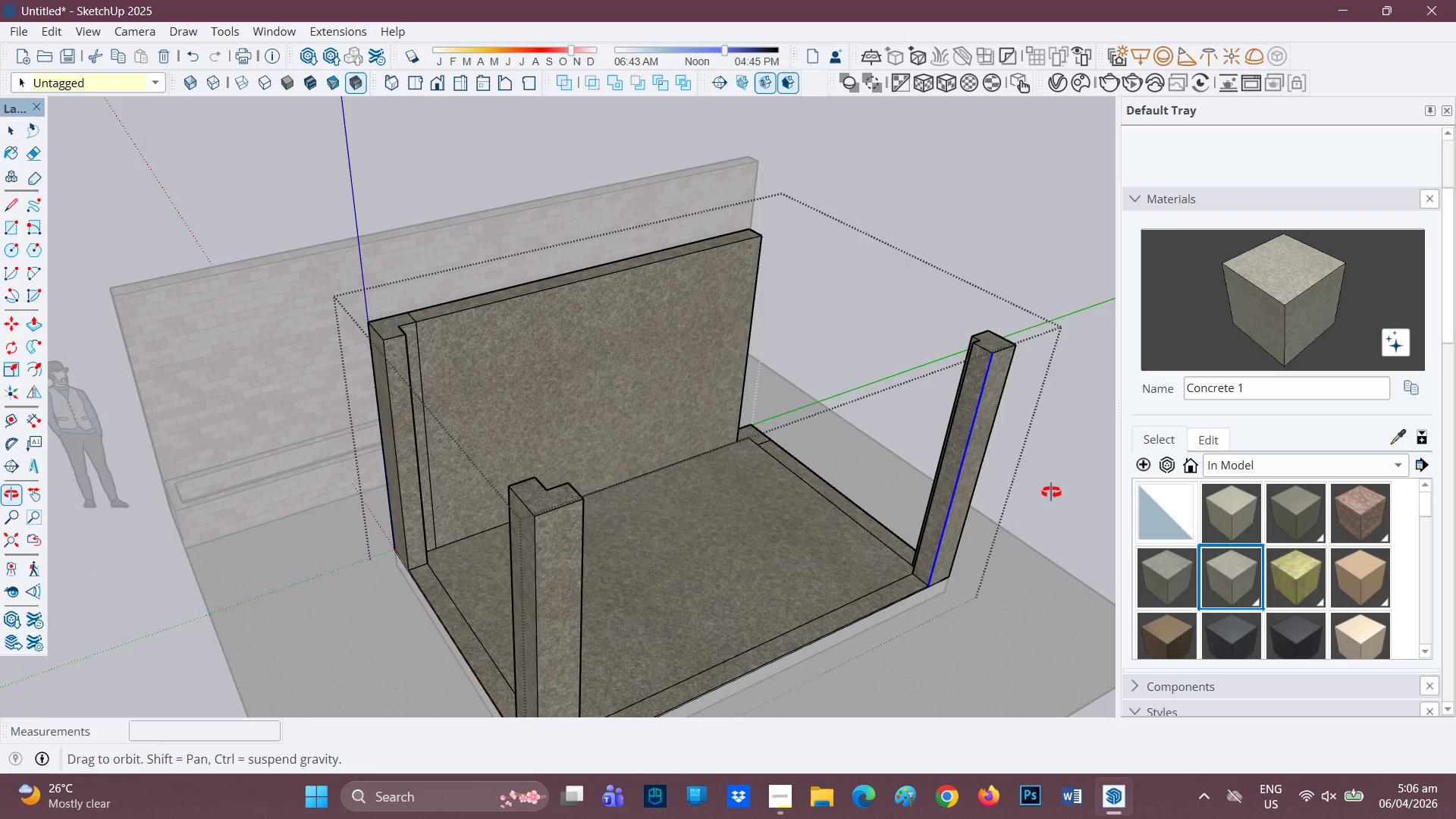 
left_click([1041, 461])
 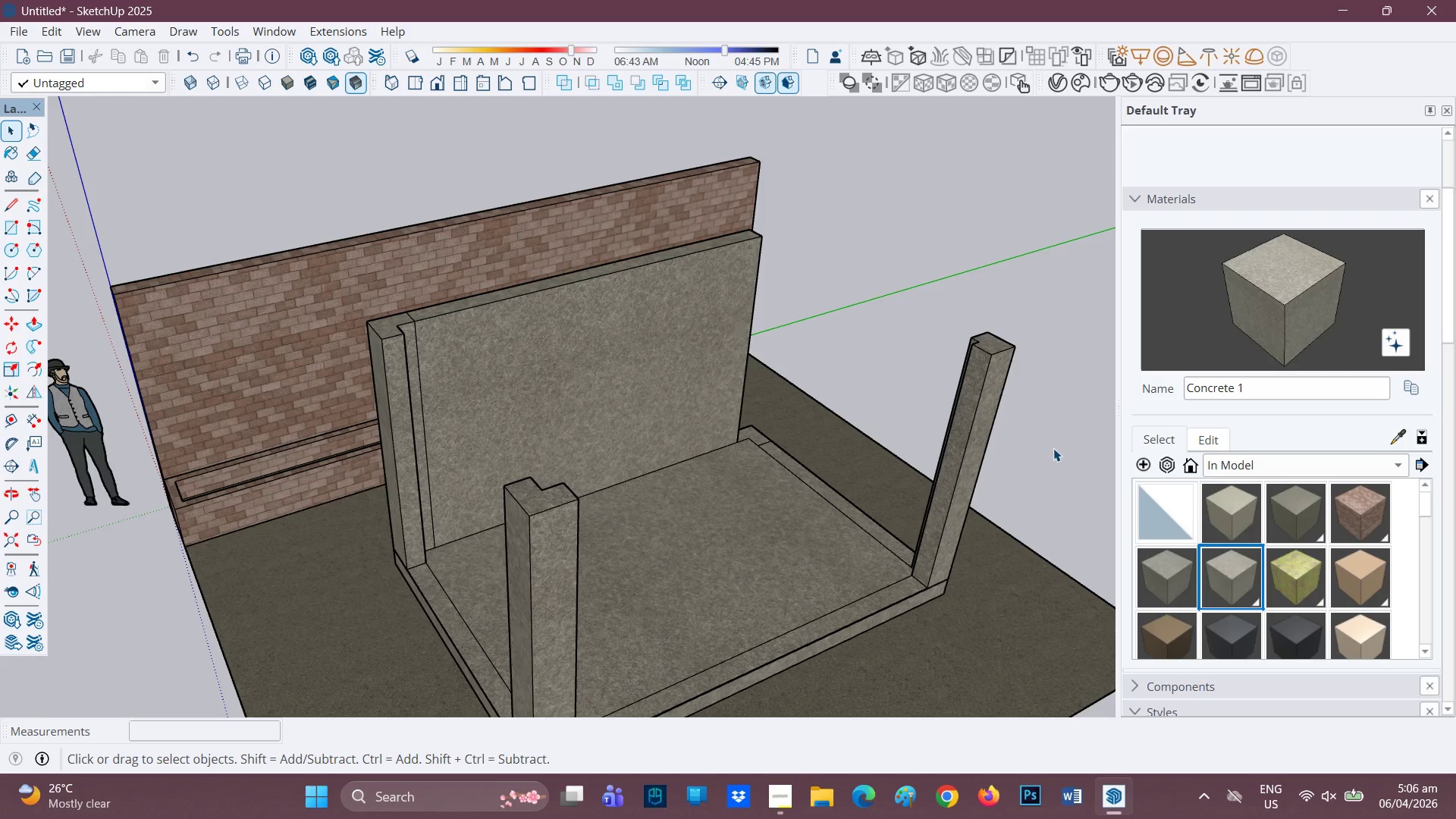 
left_click_drag(start_coordinate=[1052, 448], to_coordinate=[952, 299])
 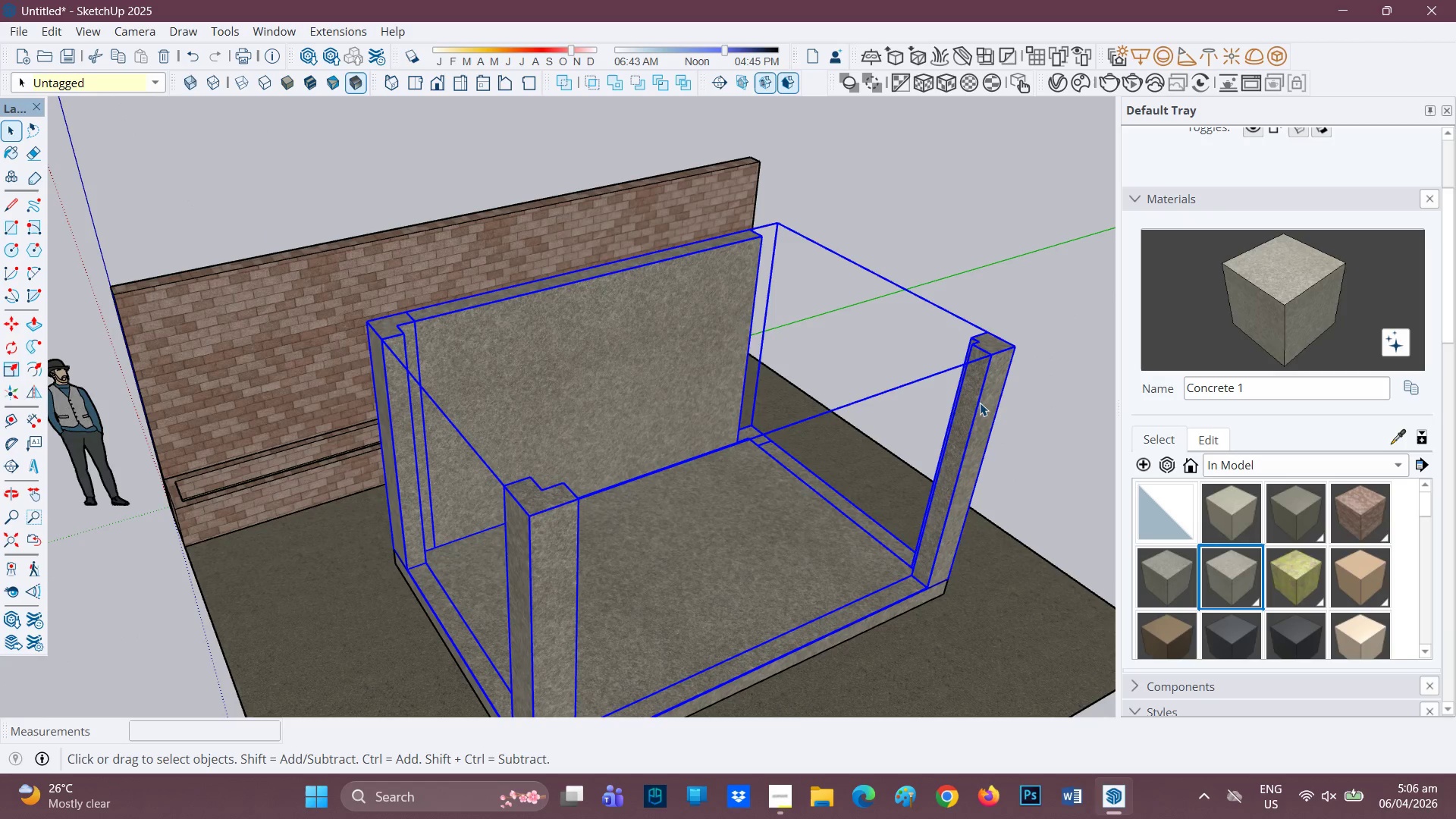 
double_click([981, 405])
 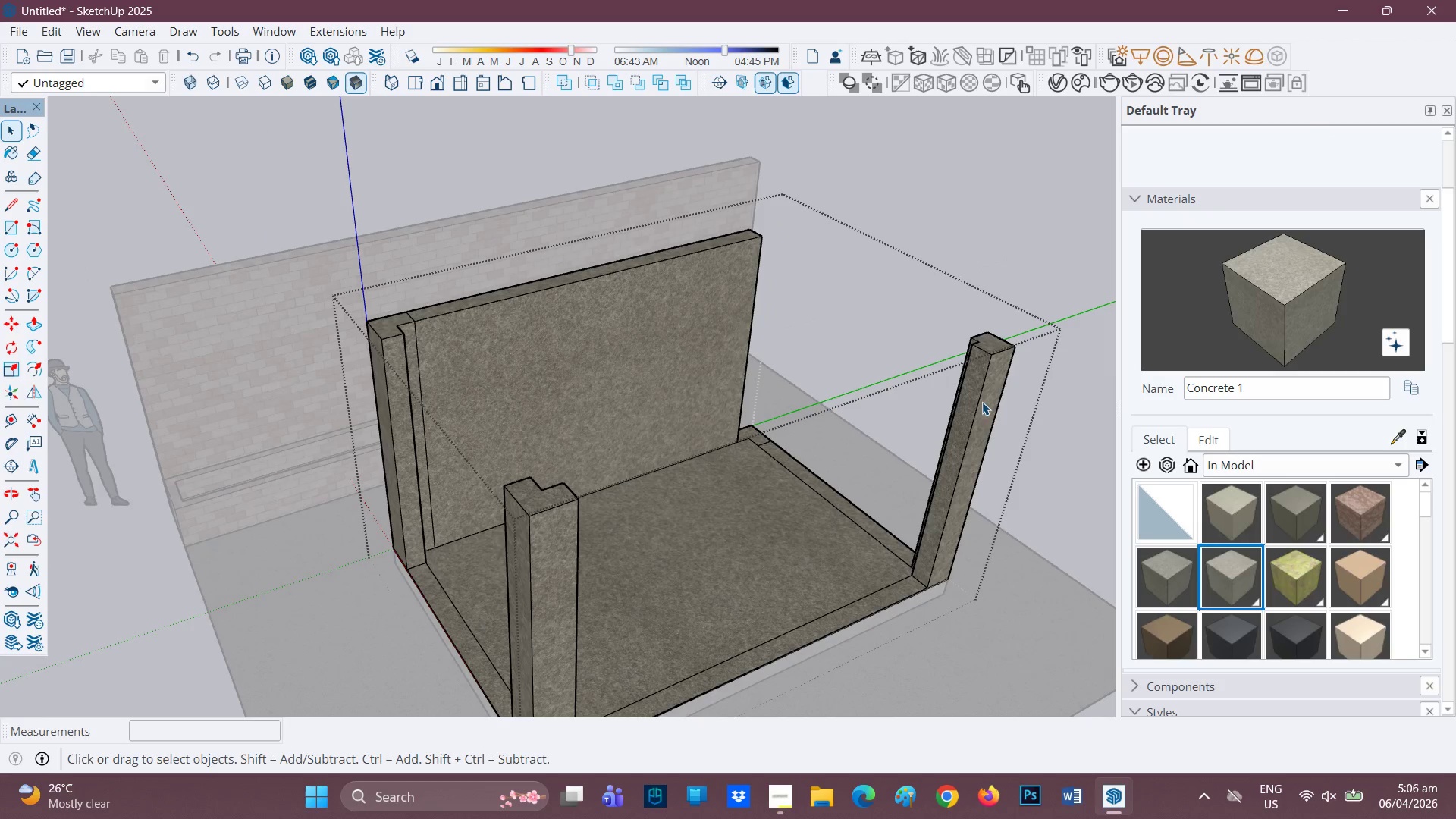 
left_click_drag(start_coordinate=[1012, 415], to_coordinate=[940, 300])
 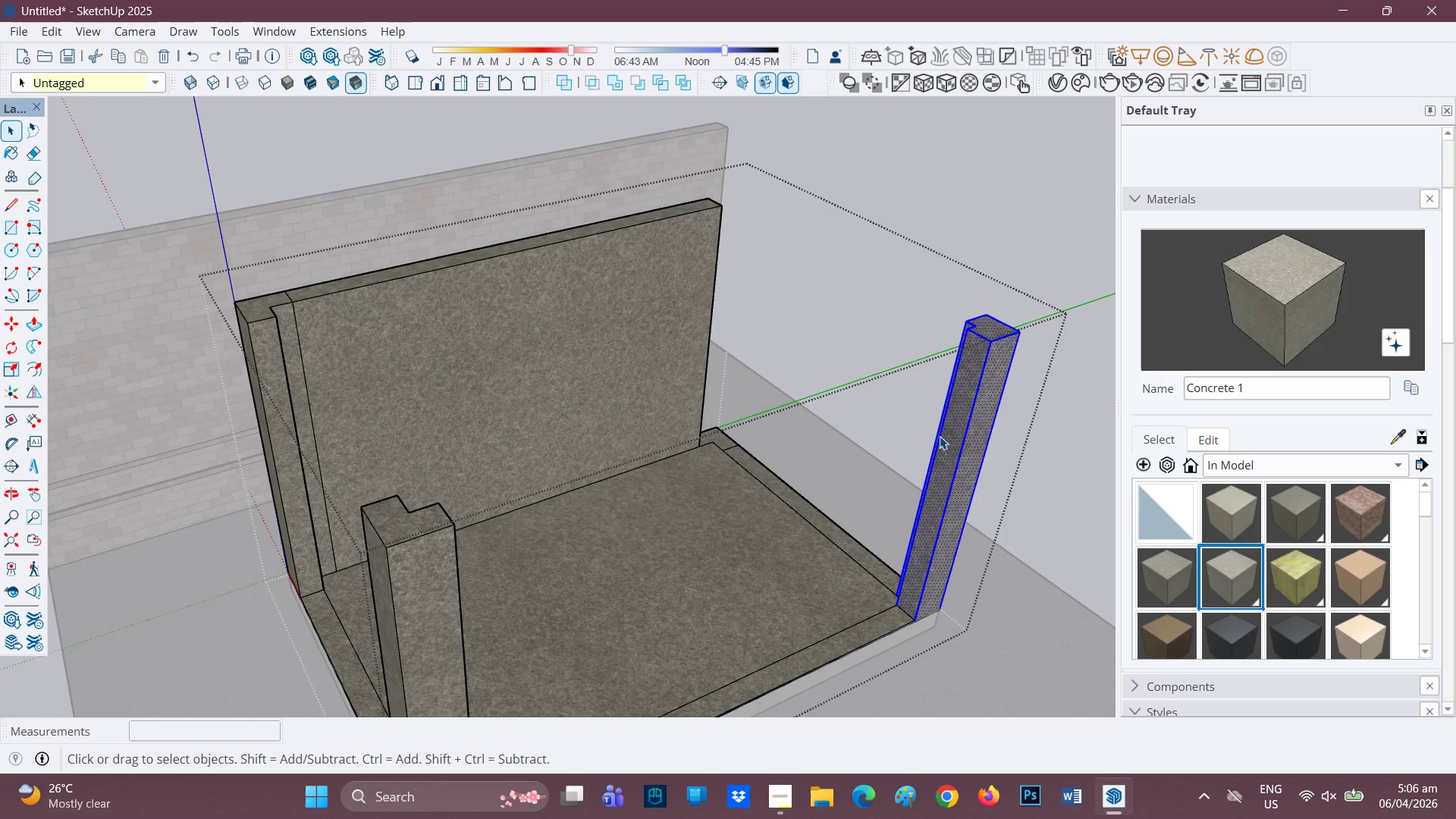 
scroll: coordinate [994, 413], scroll_direction: up, amount: 2.0
 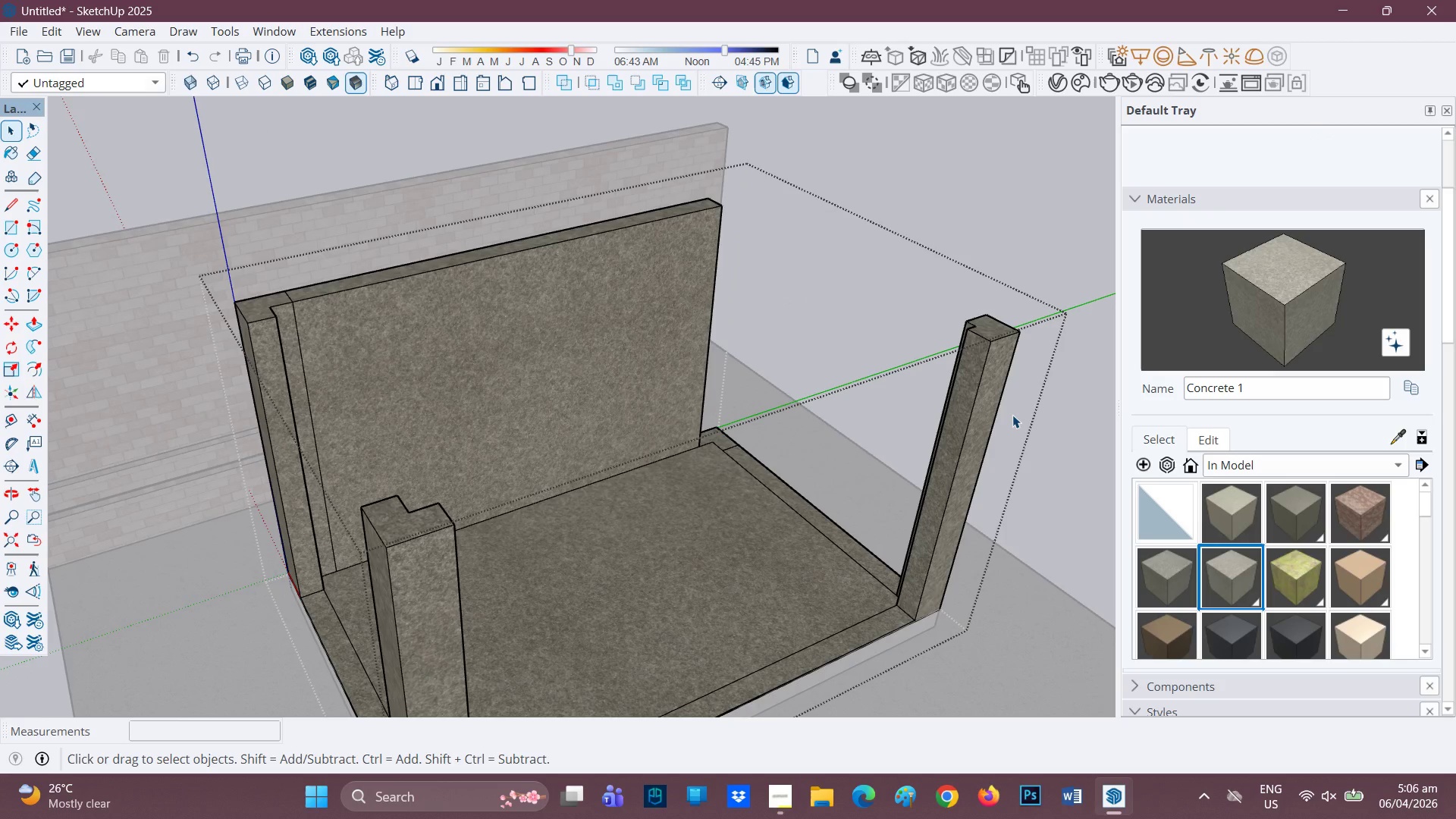 
double_click([961, 426])
 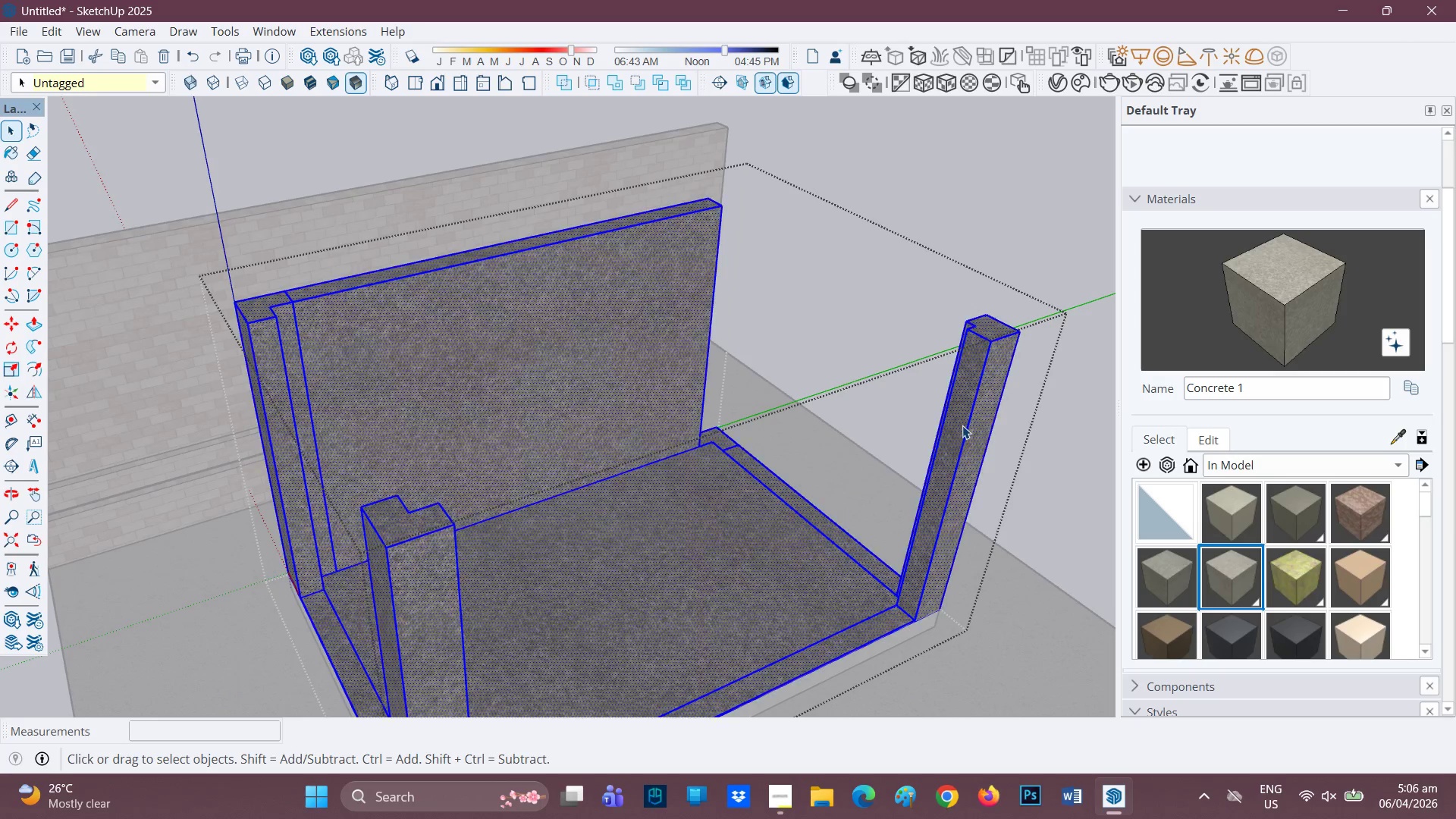 
triple_click([962, 425])
 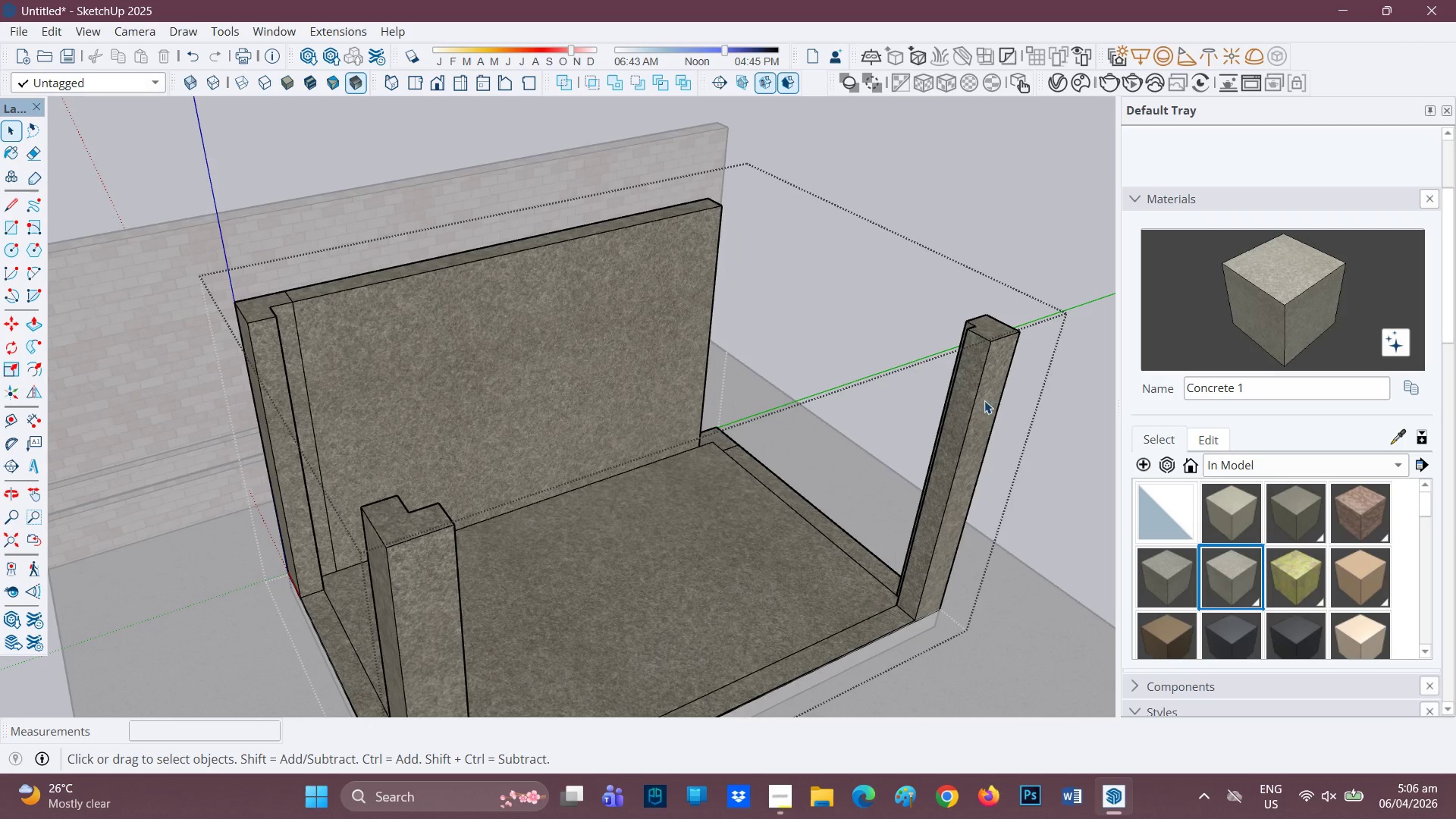 
double_click([974, 397])
 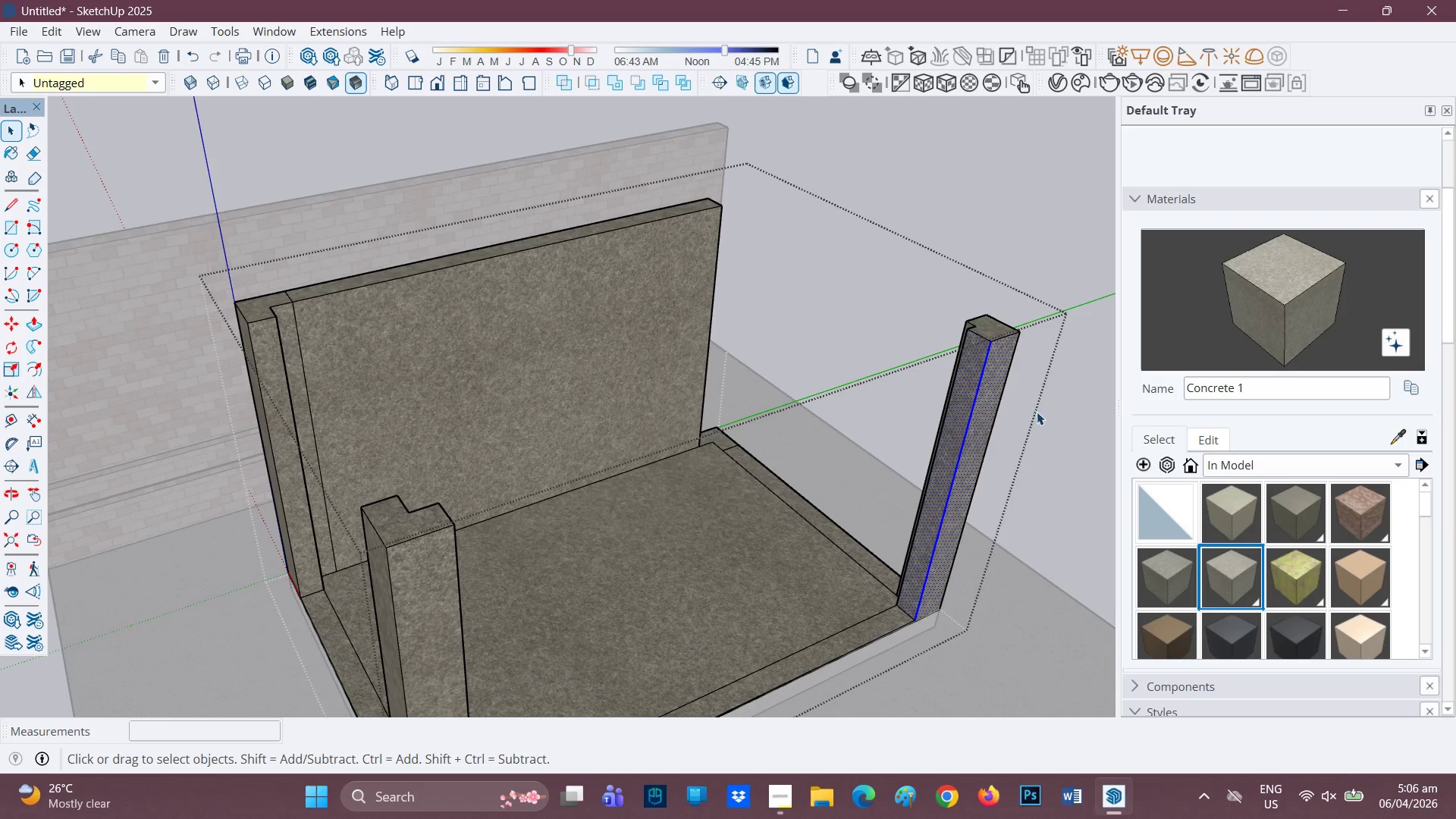 
left_click_drag(start_coordinate=[1032, 420], to_coordinate=[916, 268])
 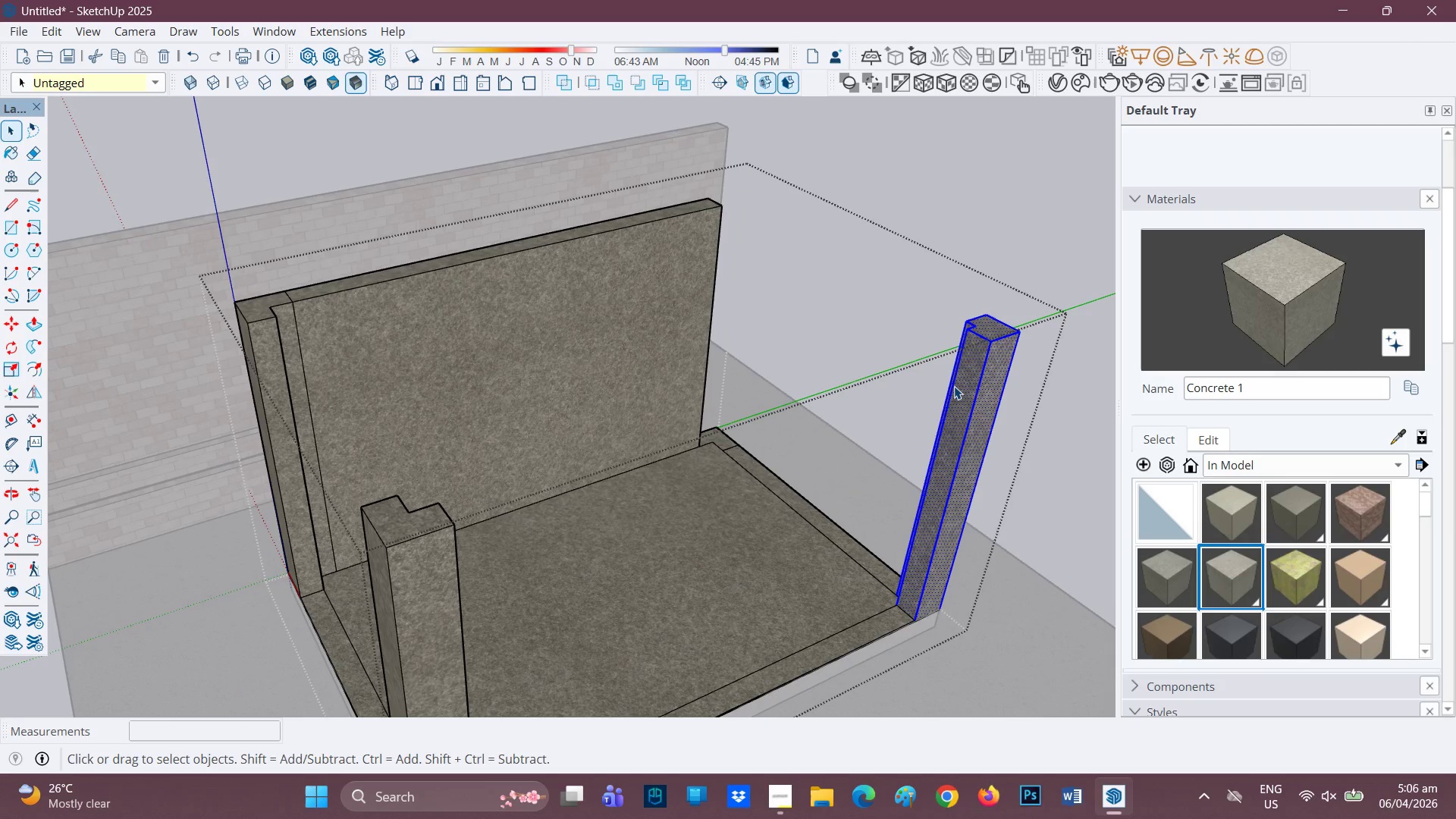 
right_click([954, 386])
 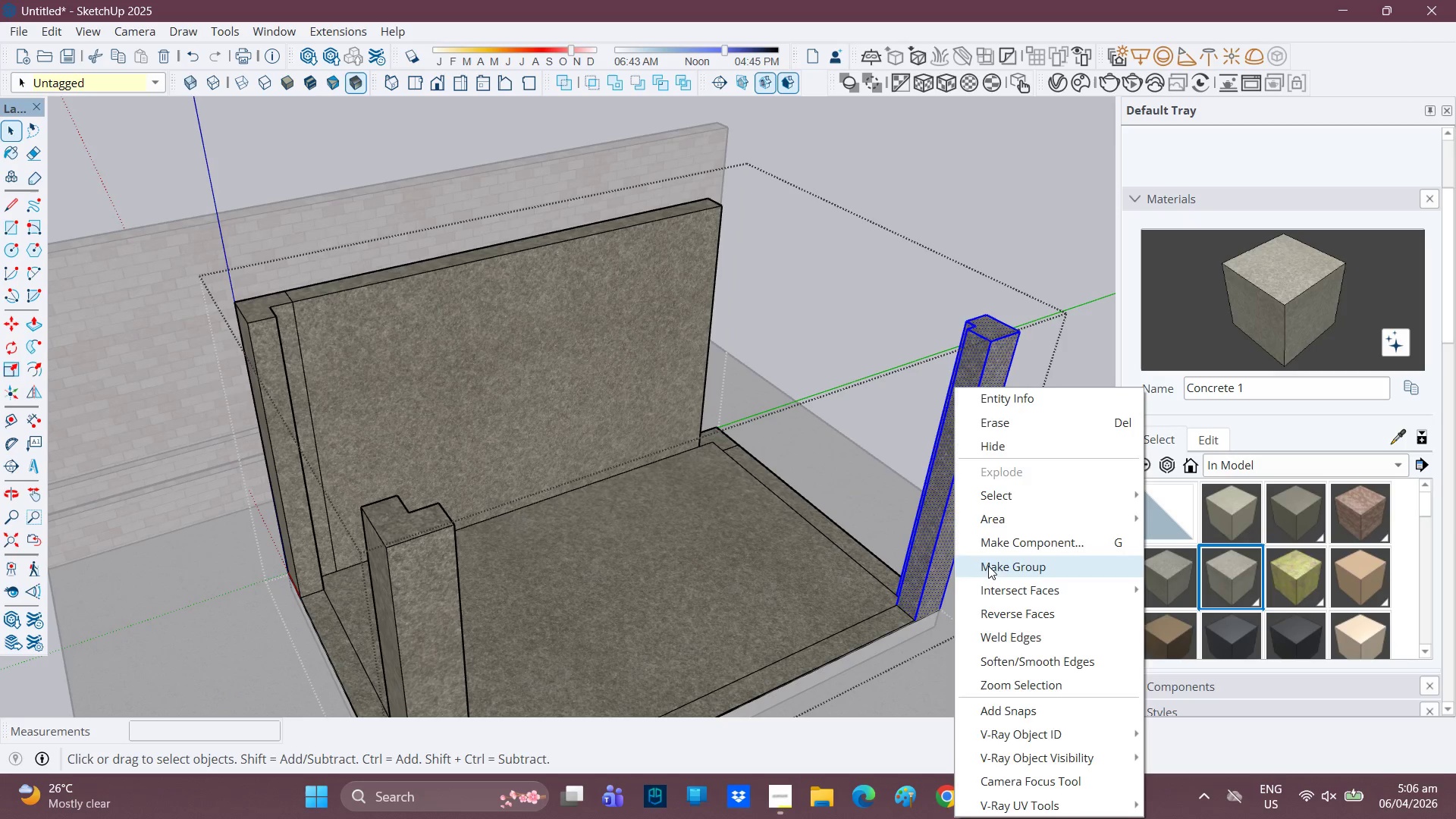 
scroll: coordinate [921, 600], scroll_direction: down, amount: 3.0
 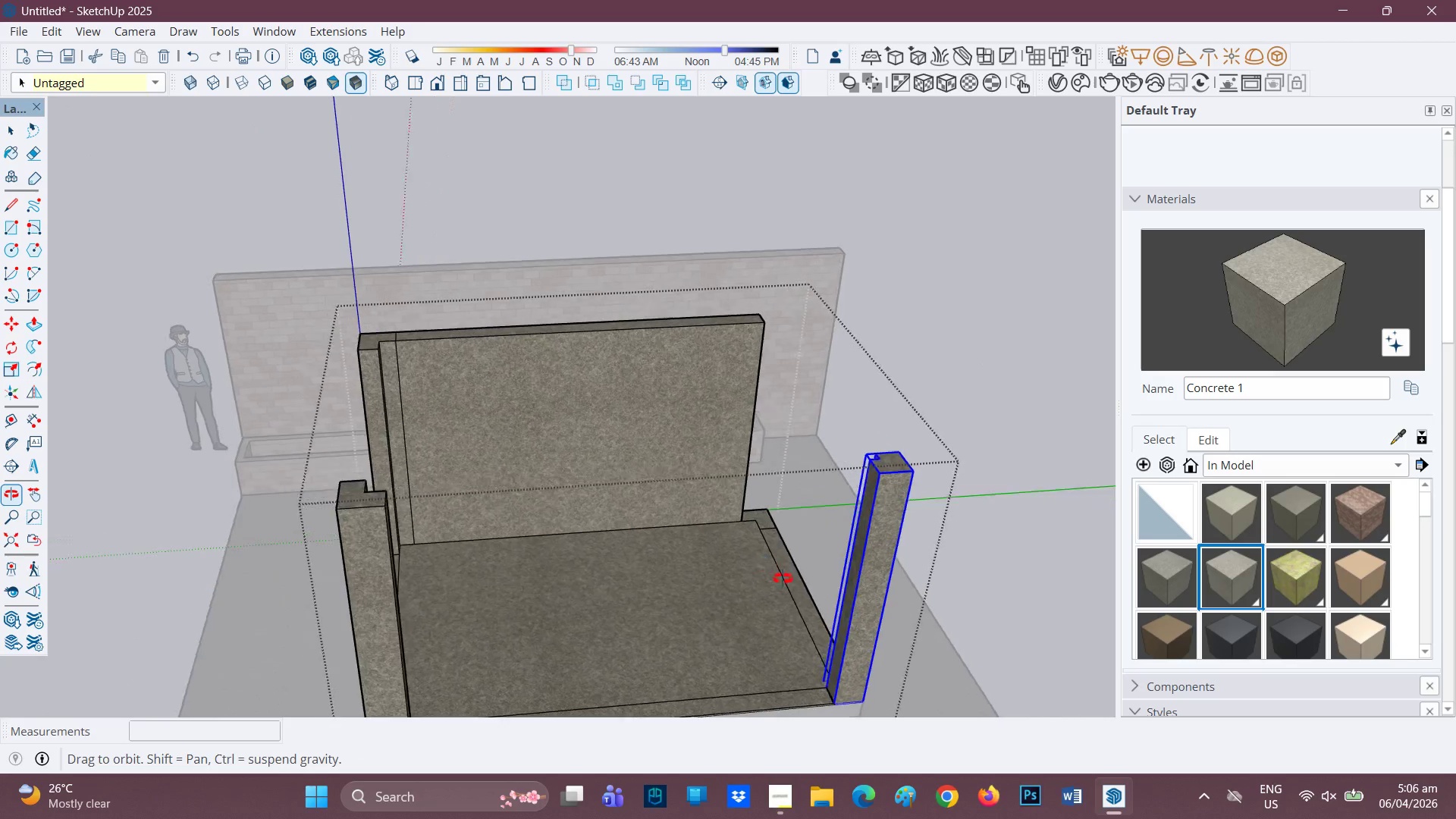 
scroll: coordinate [491, 525], scroll_direction: up, amount: 3.0
 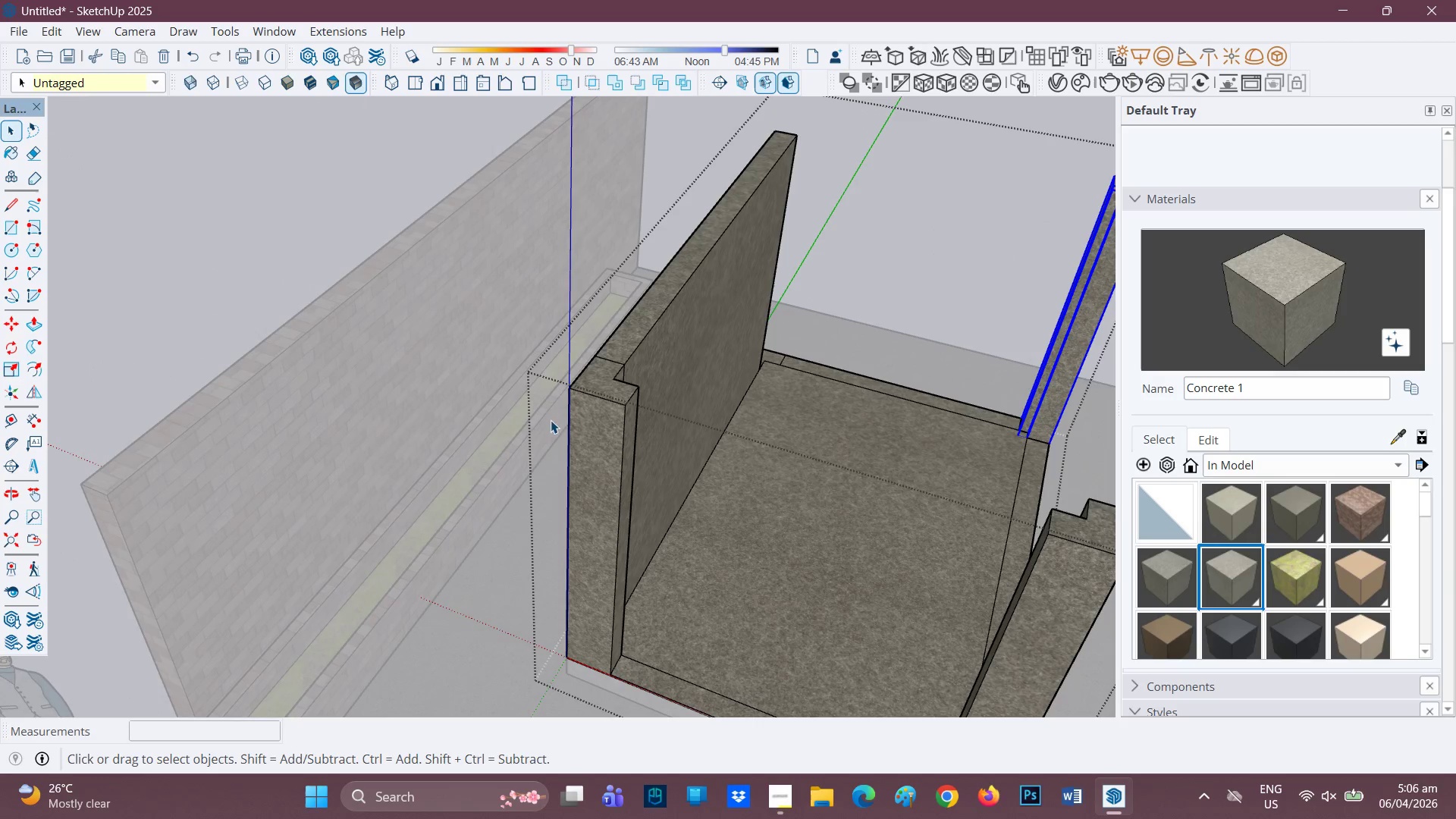 
key(P)
 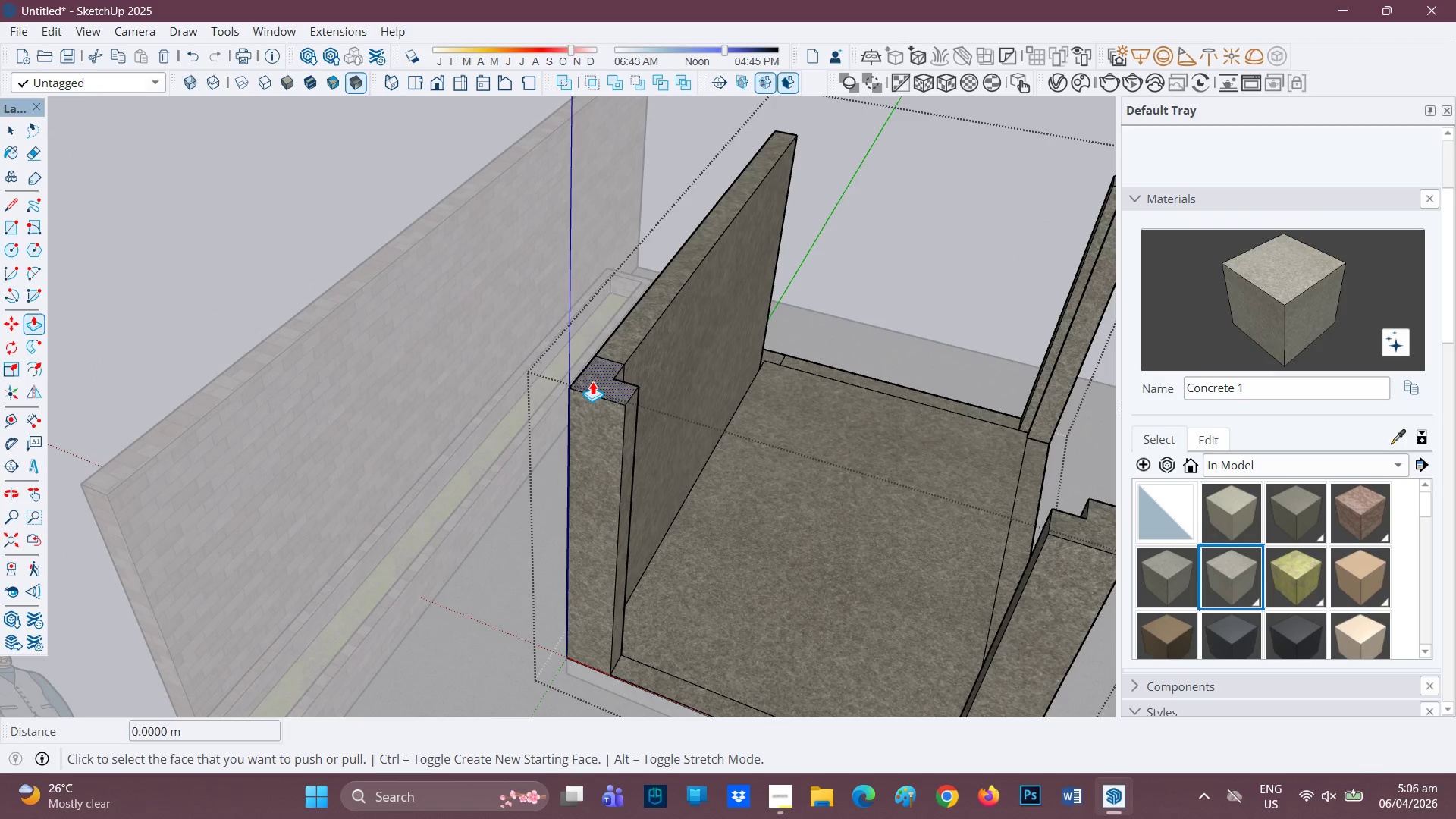 
left_click([592, 381])
 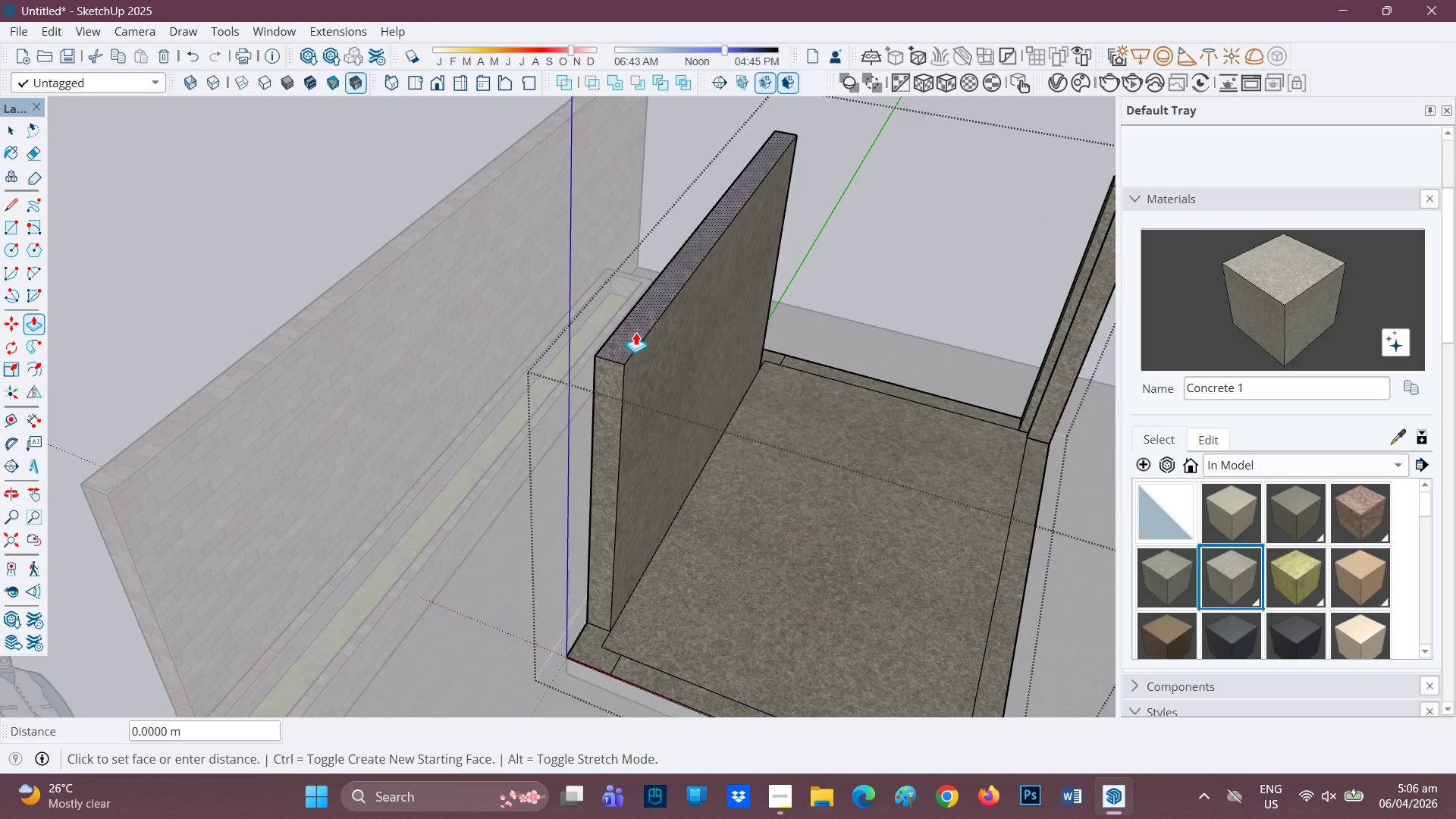 
wait(5.31)
 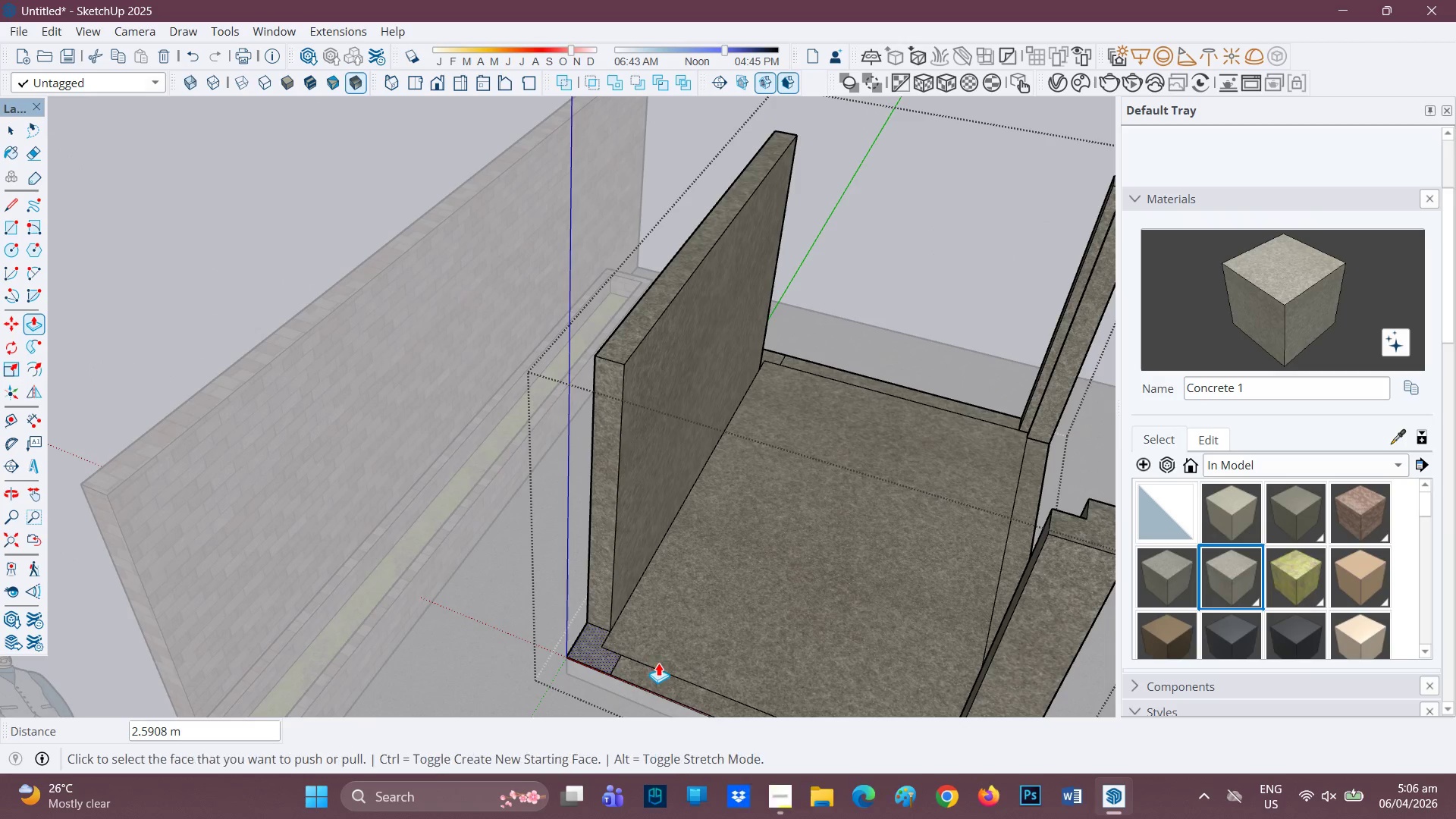 
scroll: coordinate [656, 663], scroll_direction: up, amount: 1.0
 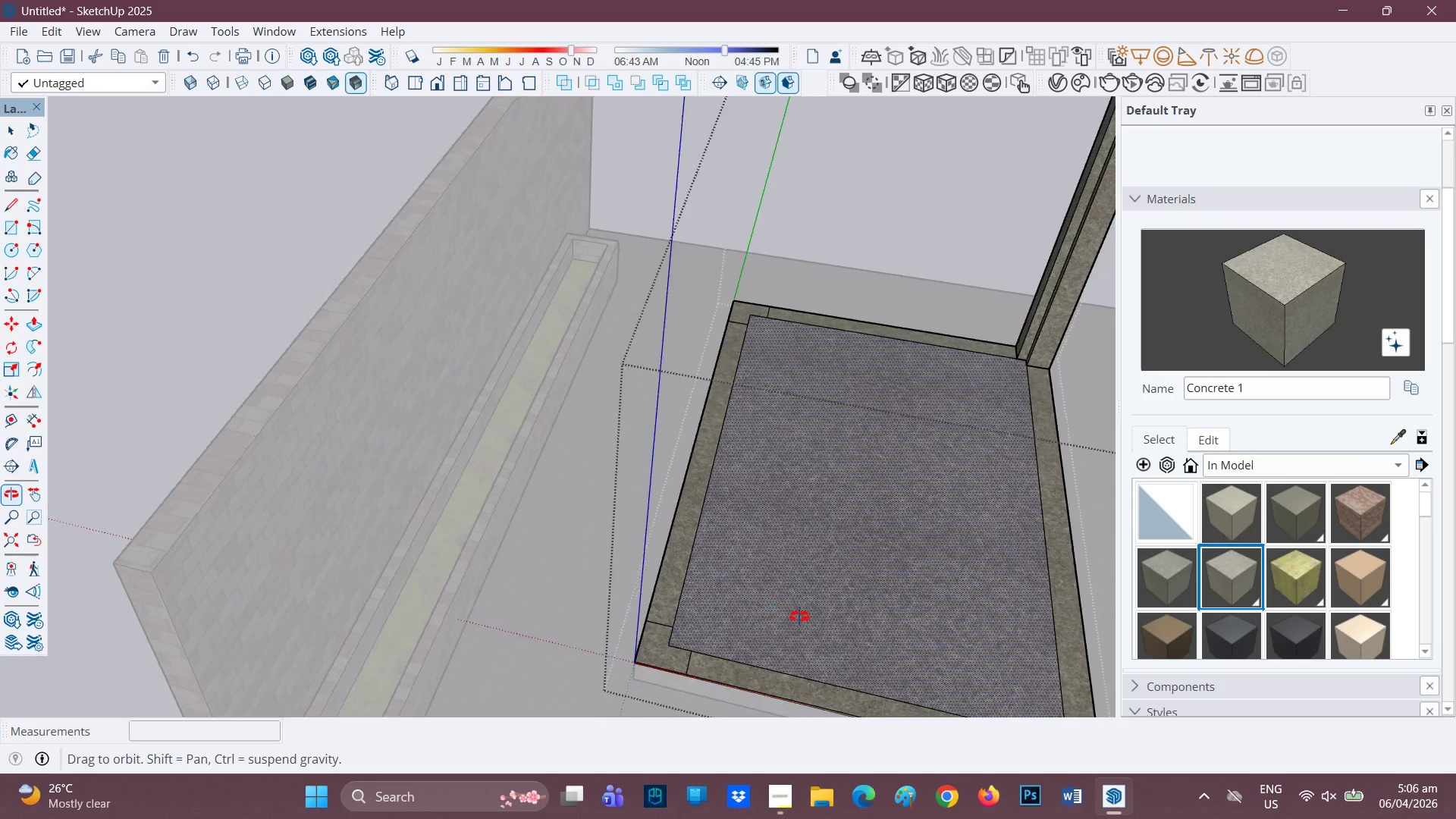 
scroll: coordinate [999, 652], scroll_direction: down, amount: 1.0
 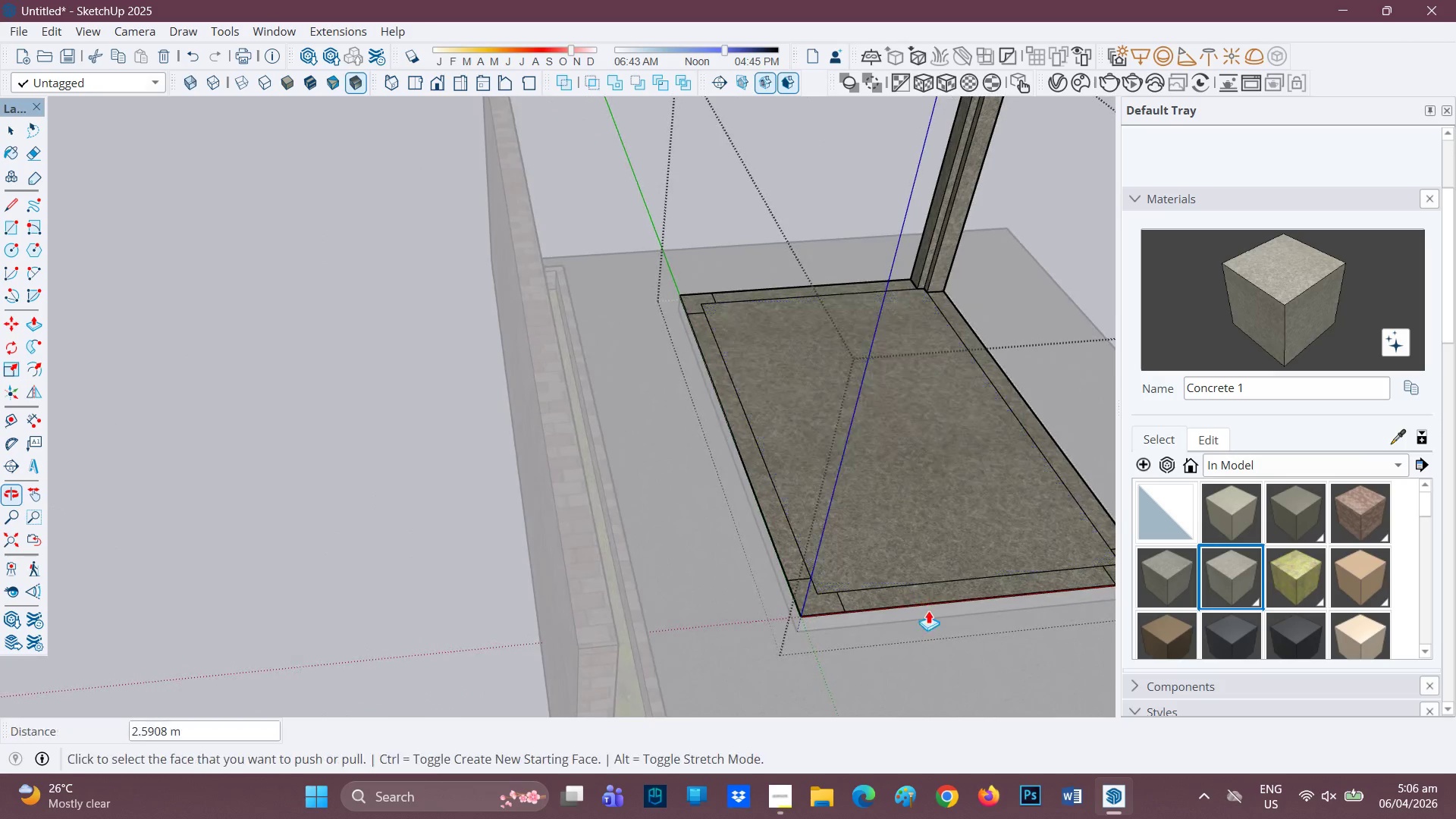 
key(E)
 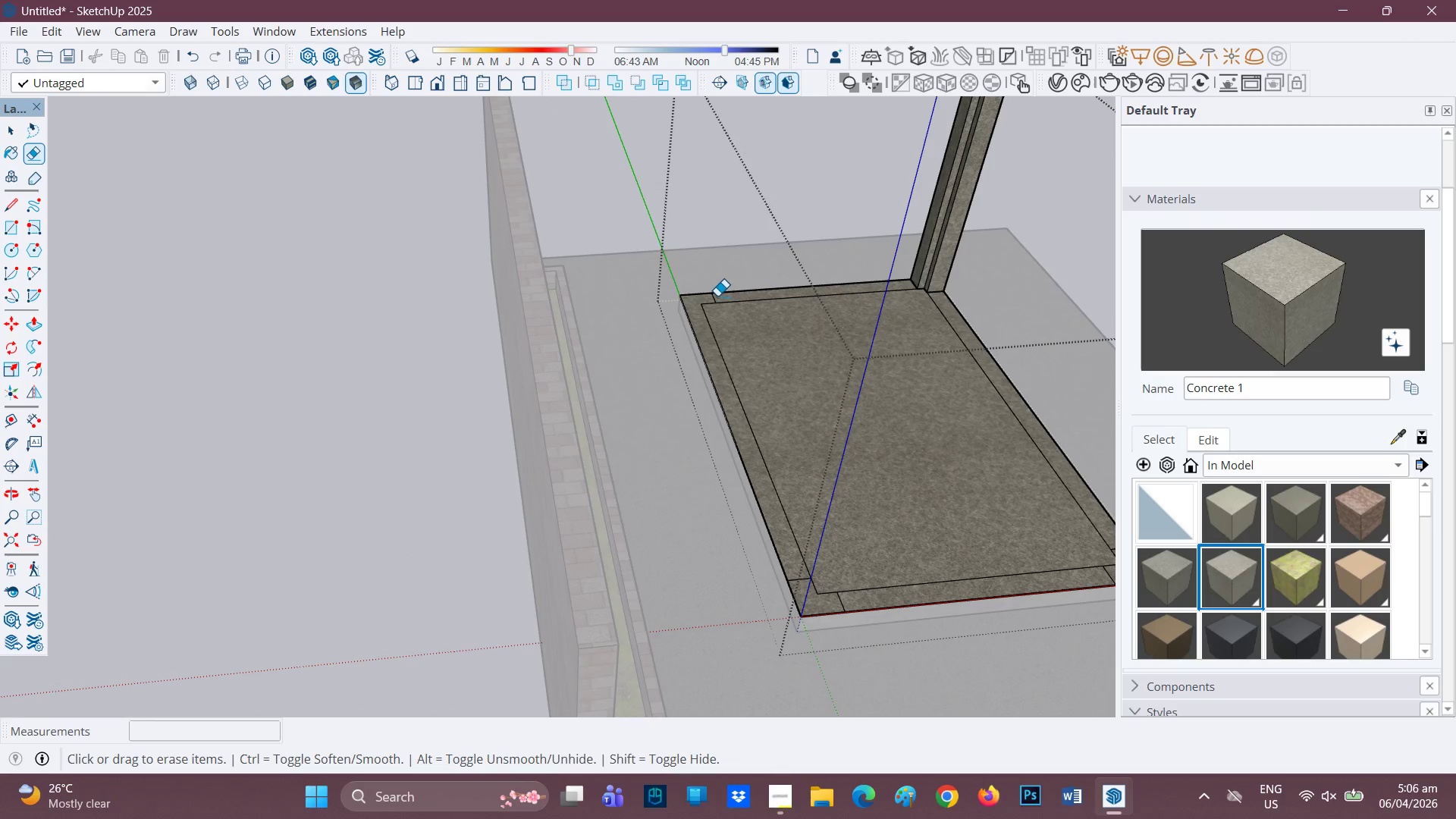 
left_click_drag(start_coordinate=[721, 298], to_coordinate=[712, 300])
 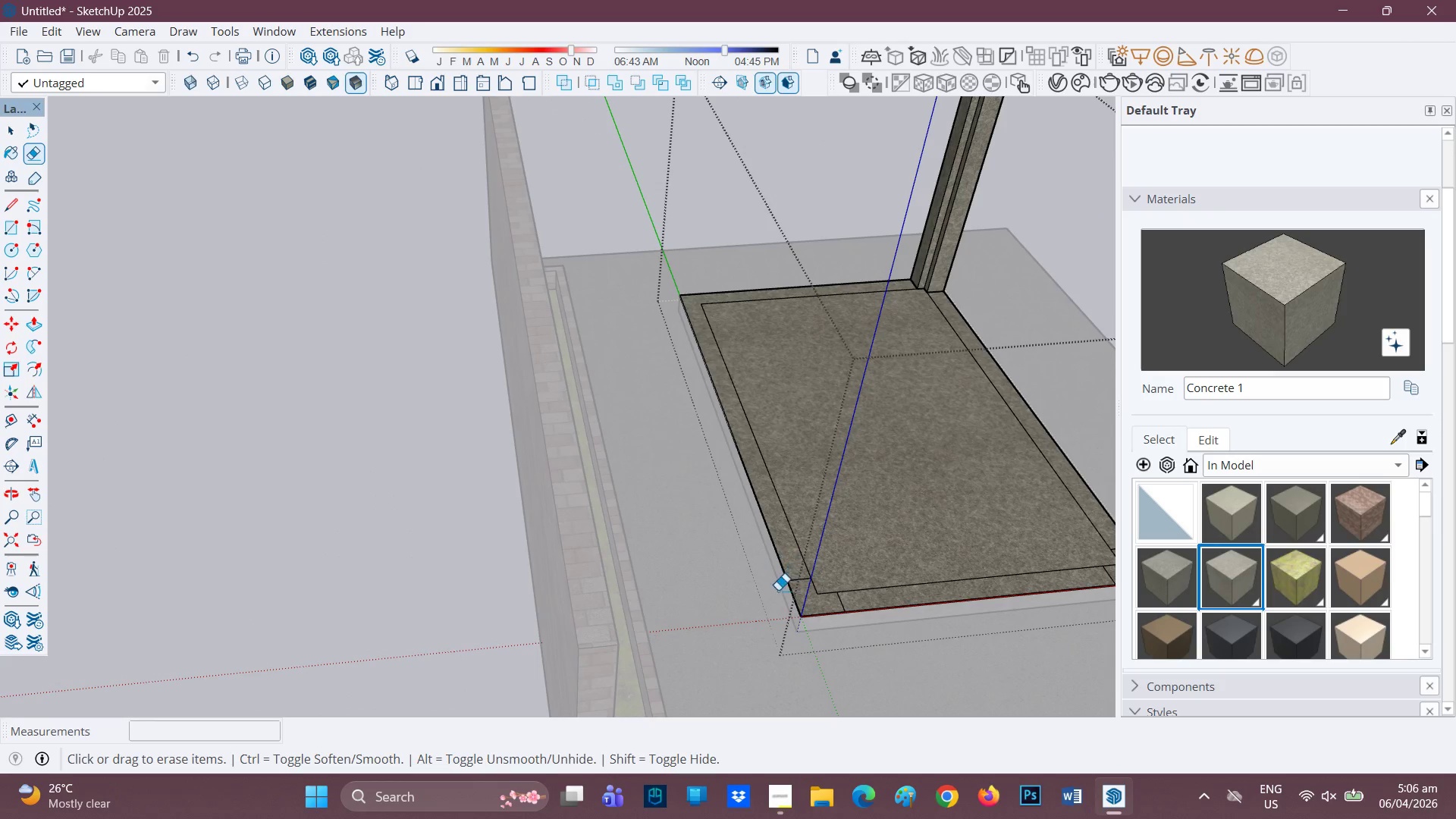 
left_click_drag(start_coordinate=[842, 598], to_coordinate=[833, 600])
 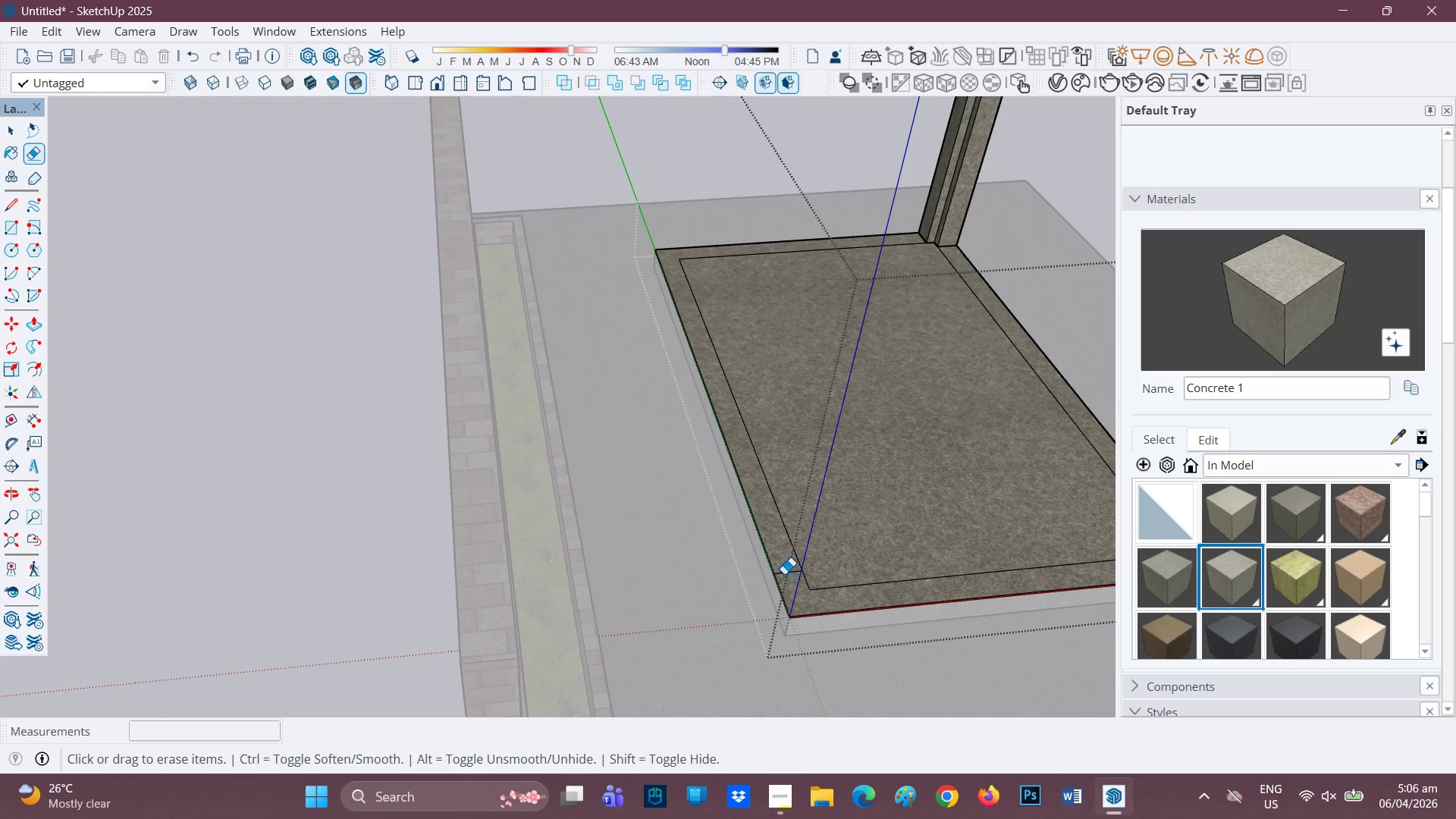 
scroll: coordinate [850, 613], scroll_direction: up, amount: 2.0
 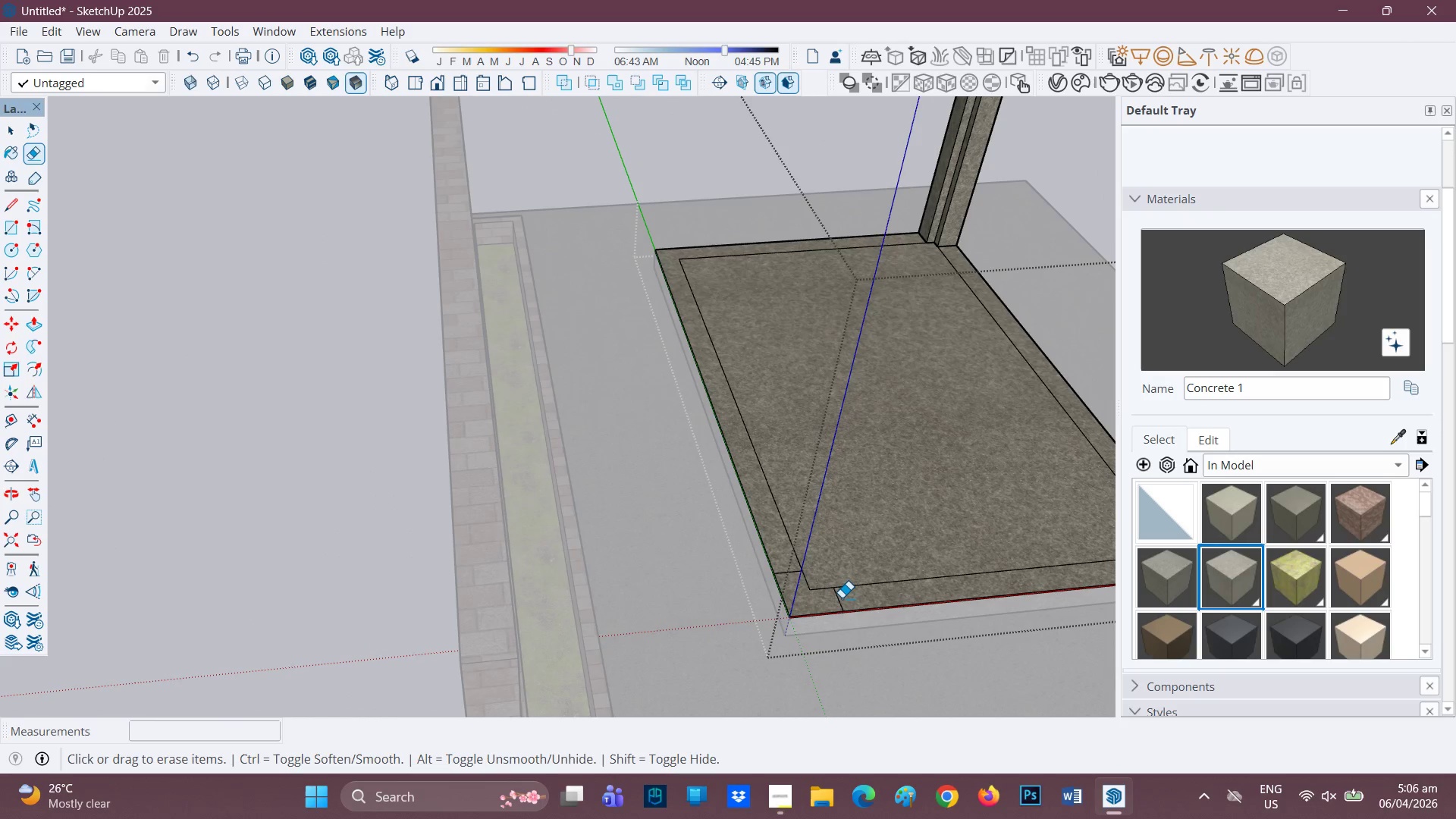 
left_click_drag(start_coordinate=[786, 576], to_coordinate=[786, 583])
 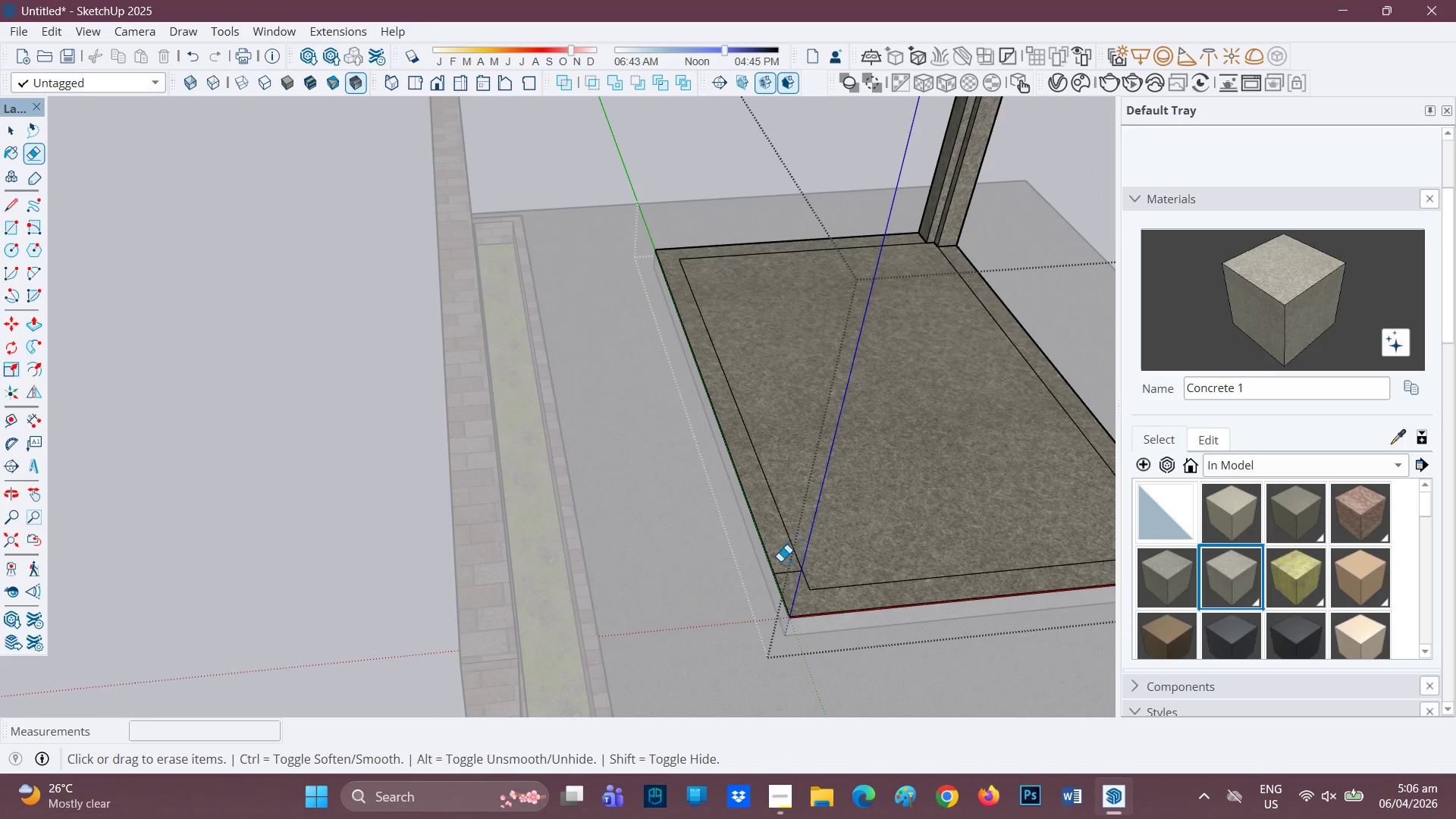 
left_click_drag(start_coordinate=[781, 564], to_coordinate=[787, 579])
 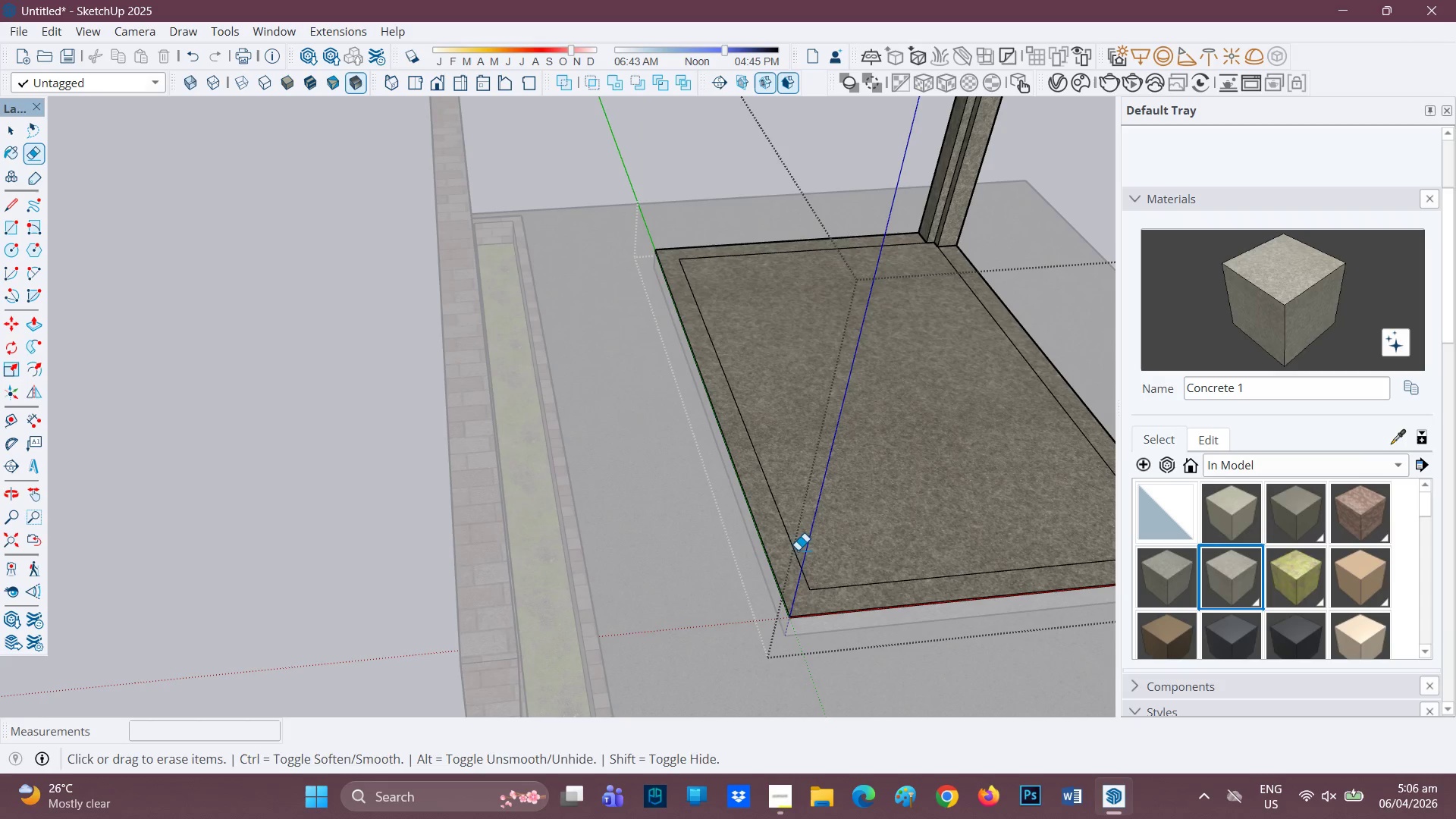 
key(H)
 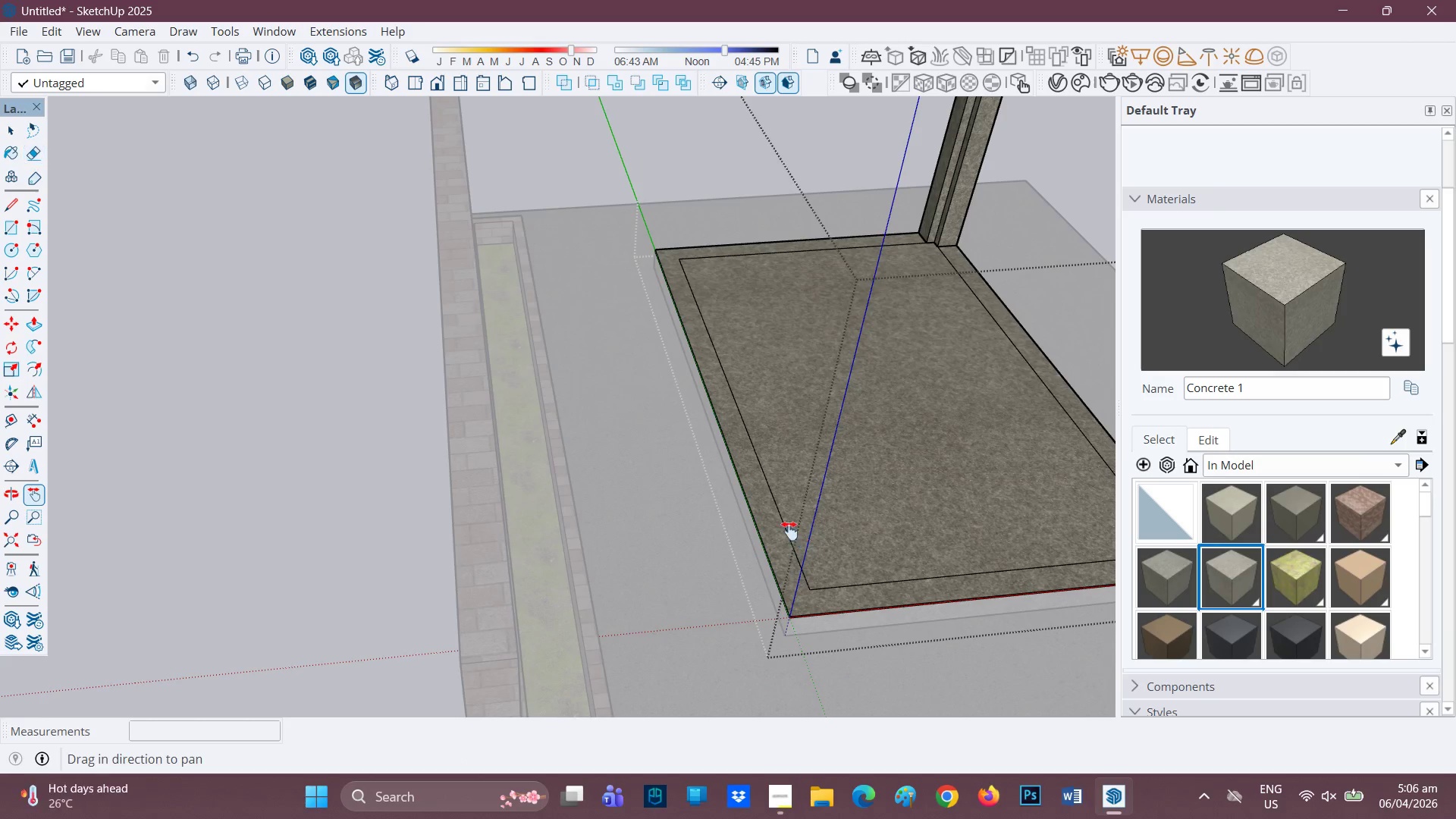 
left_click_drag(start_coordinate=[781, 528], to_coordinate=[369, 517])
 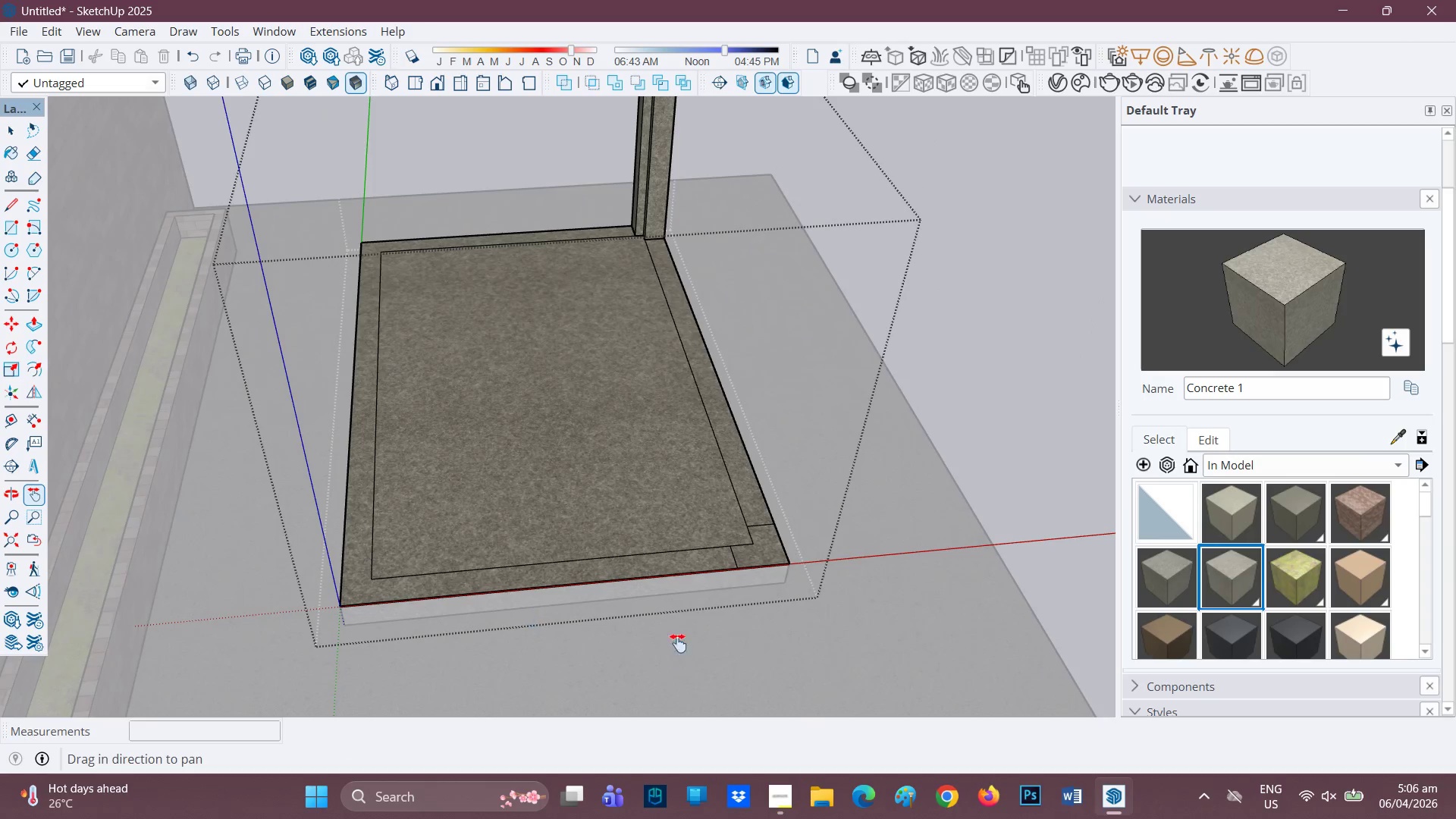 
scroll: coordinate [696, 613], scroll_direction: up, amount: 2.0
 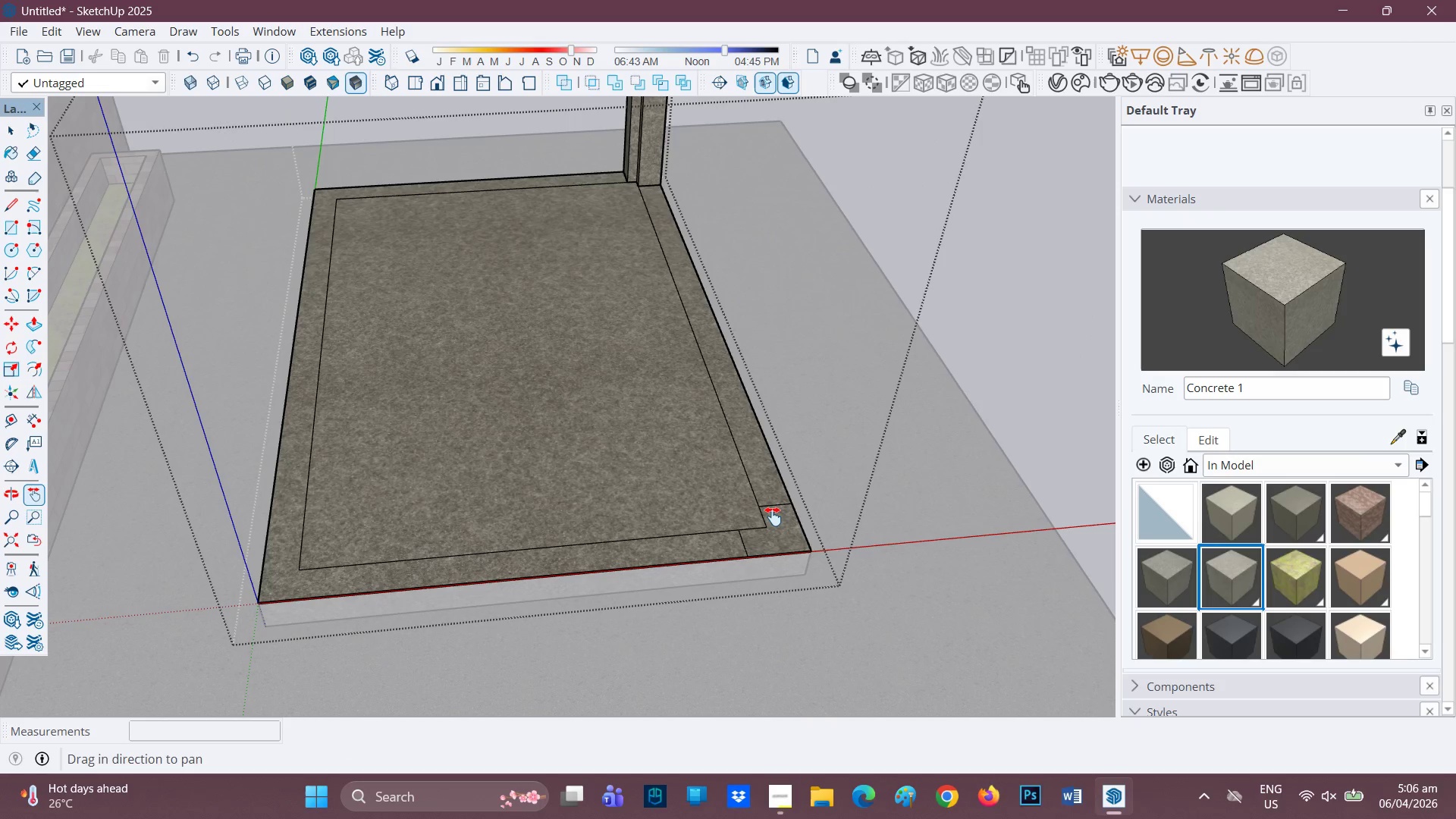 
key(E)
 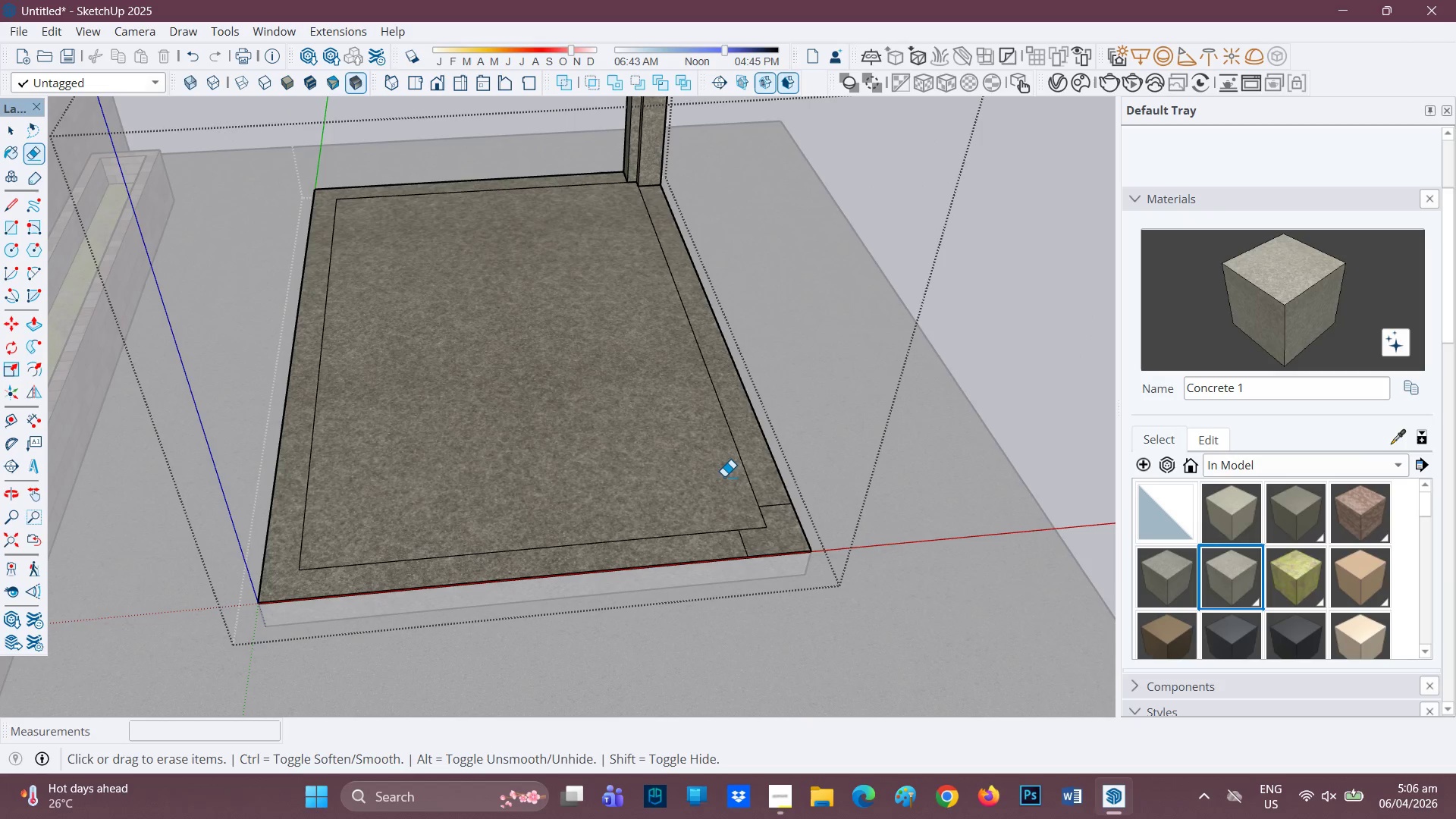 
key(Control+Z)
 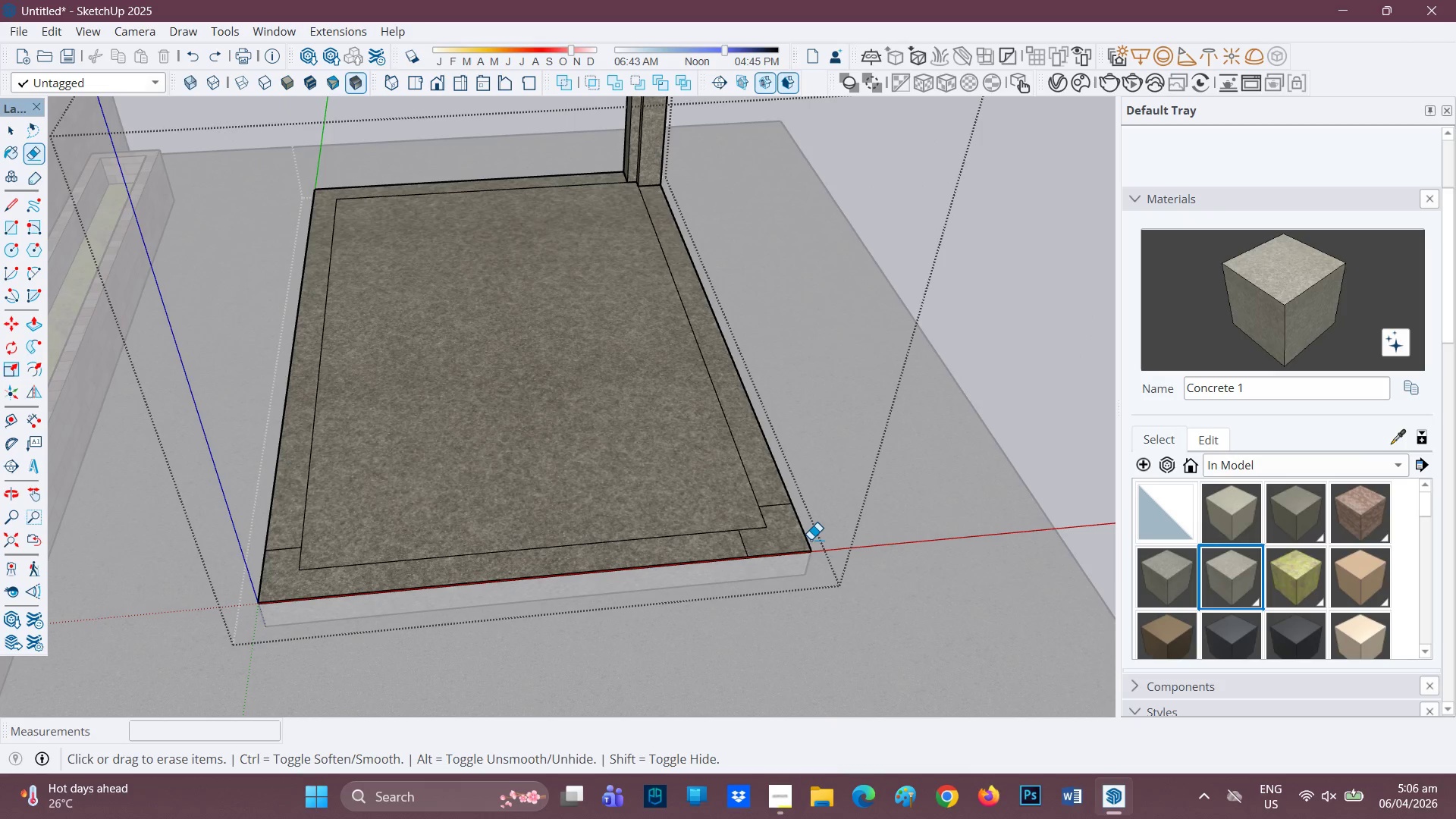 
key(Control+Z)
 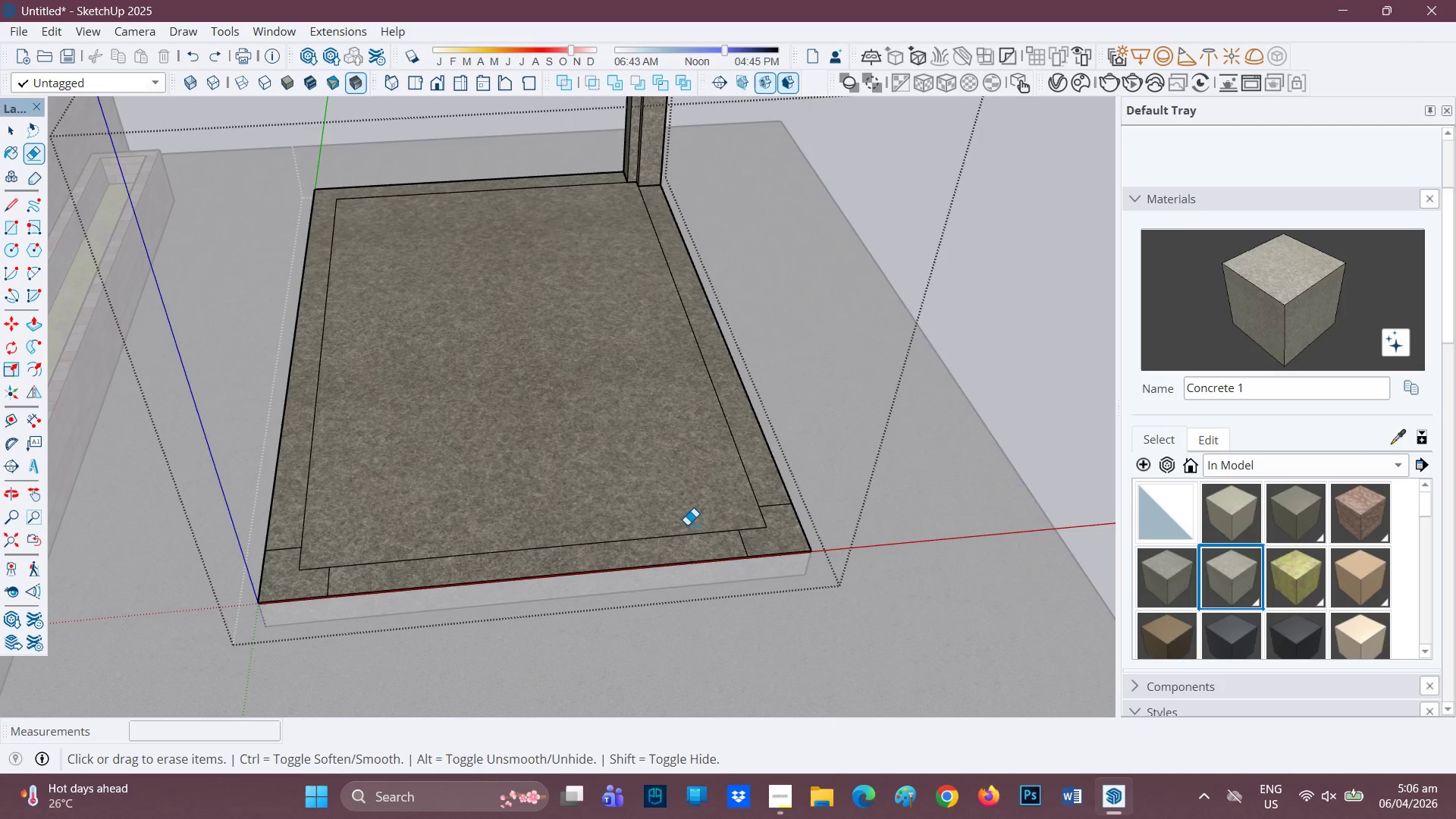 
key(Control+ControlLeft)
 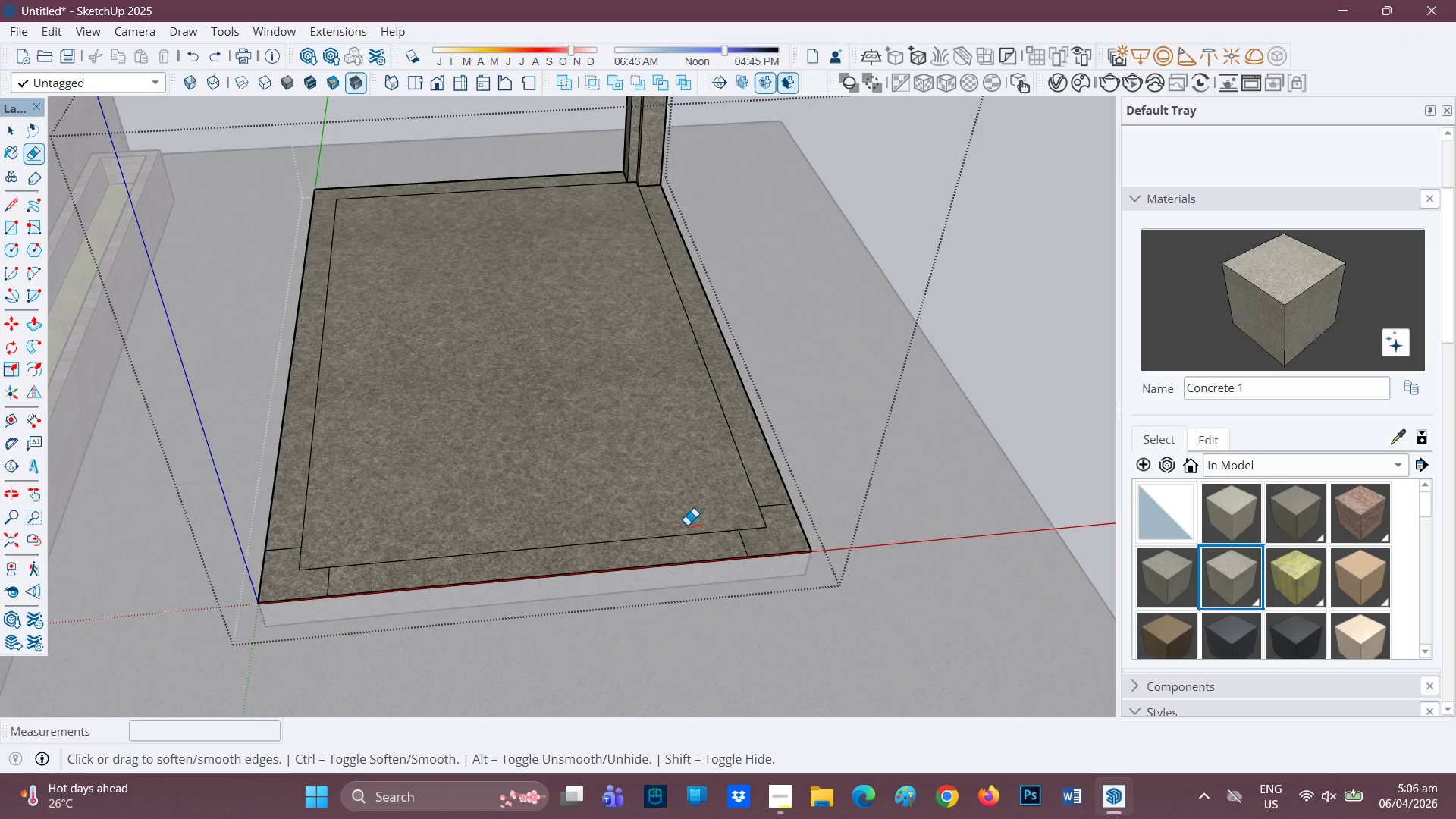 
key(Control+Z)
 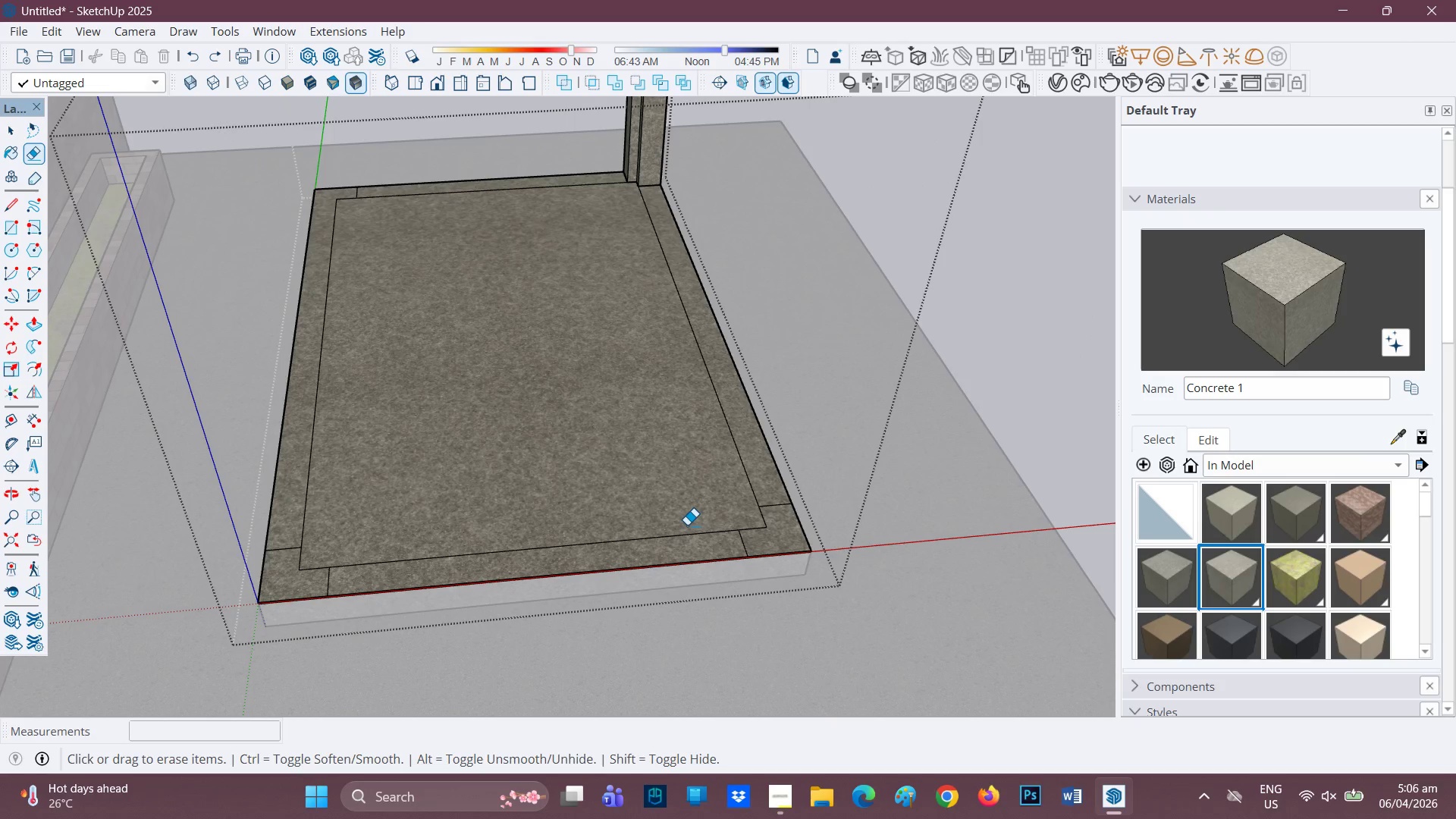 
key(Control+ControlLeft)
 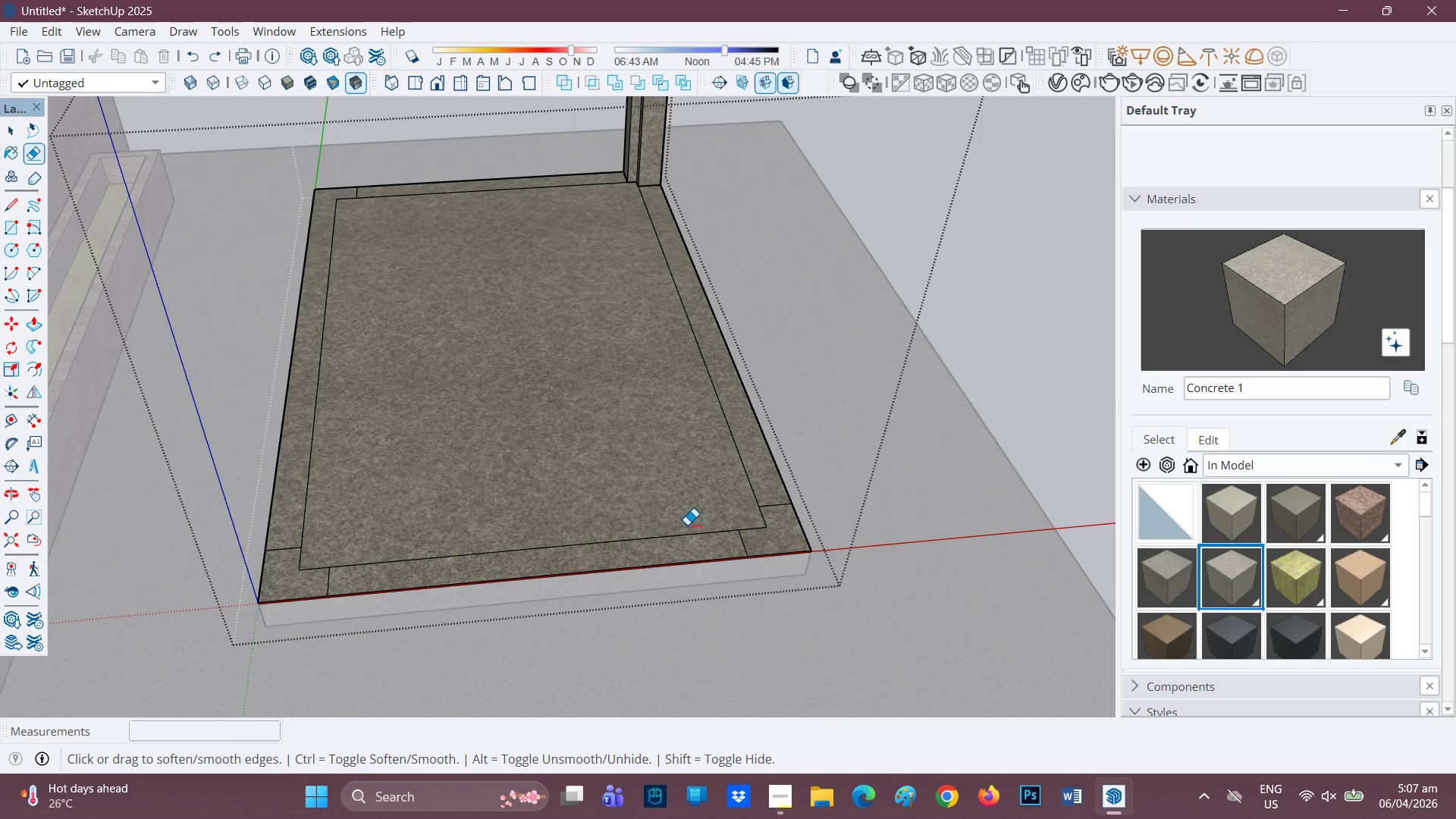 
key(Control+Z)
 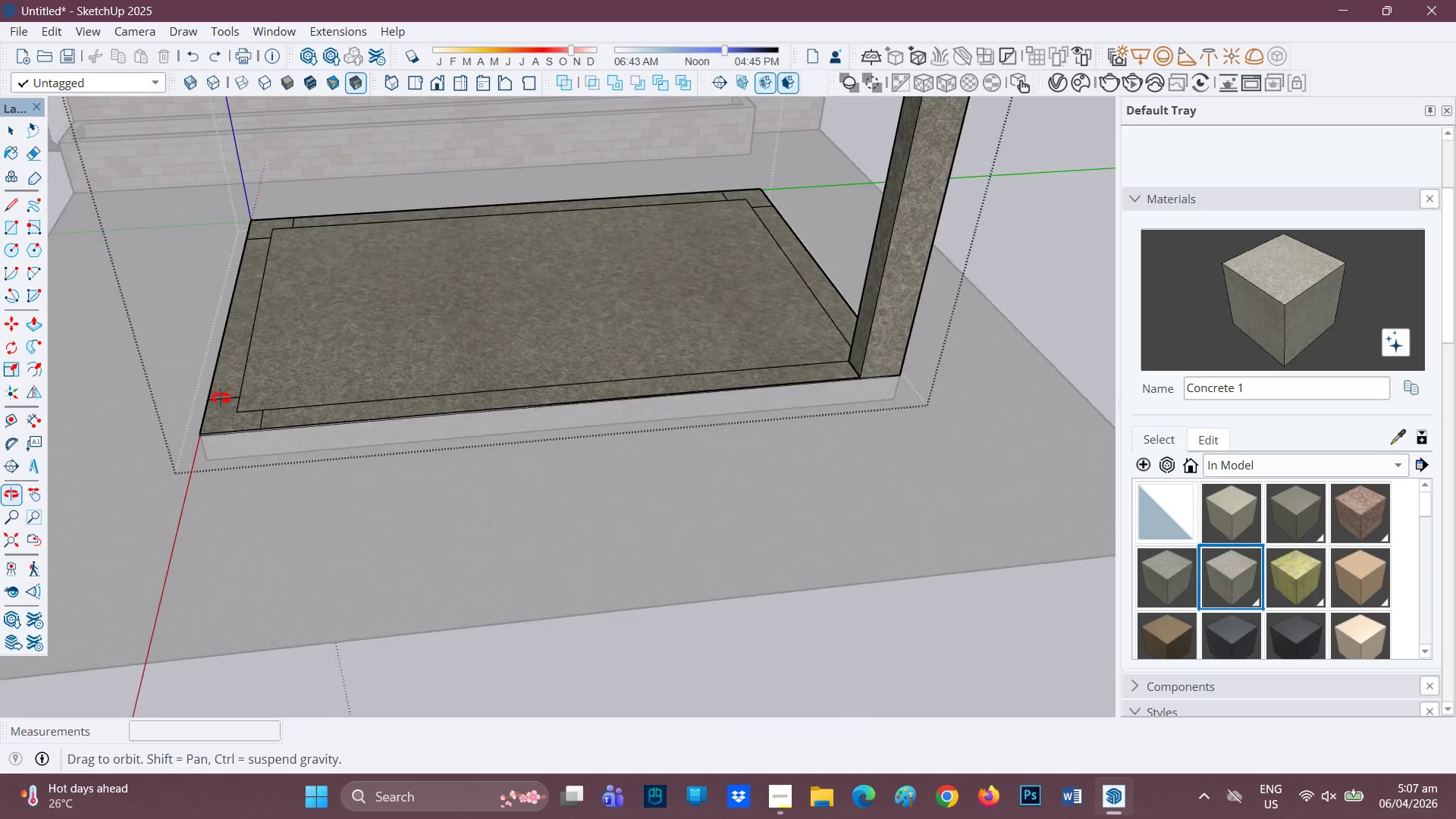 
key(Space)
 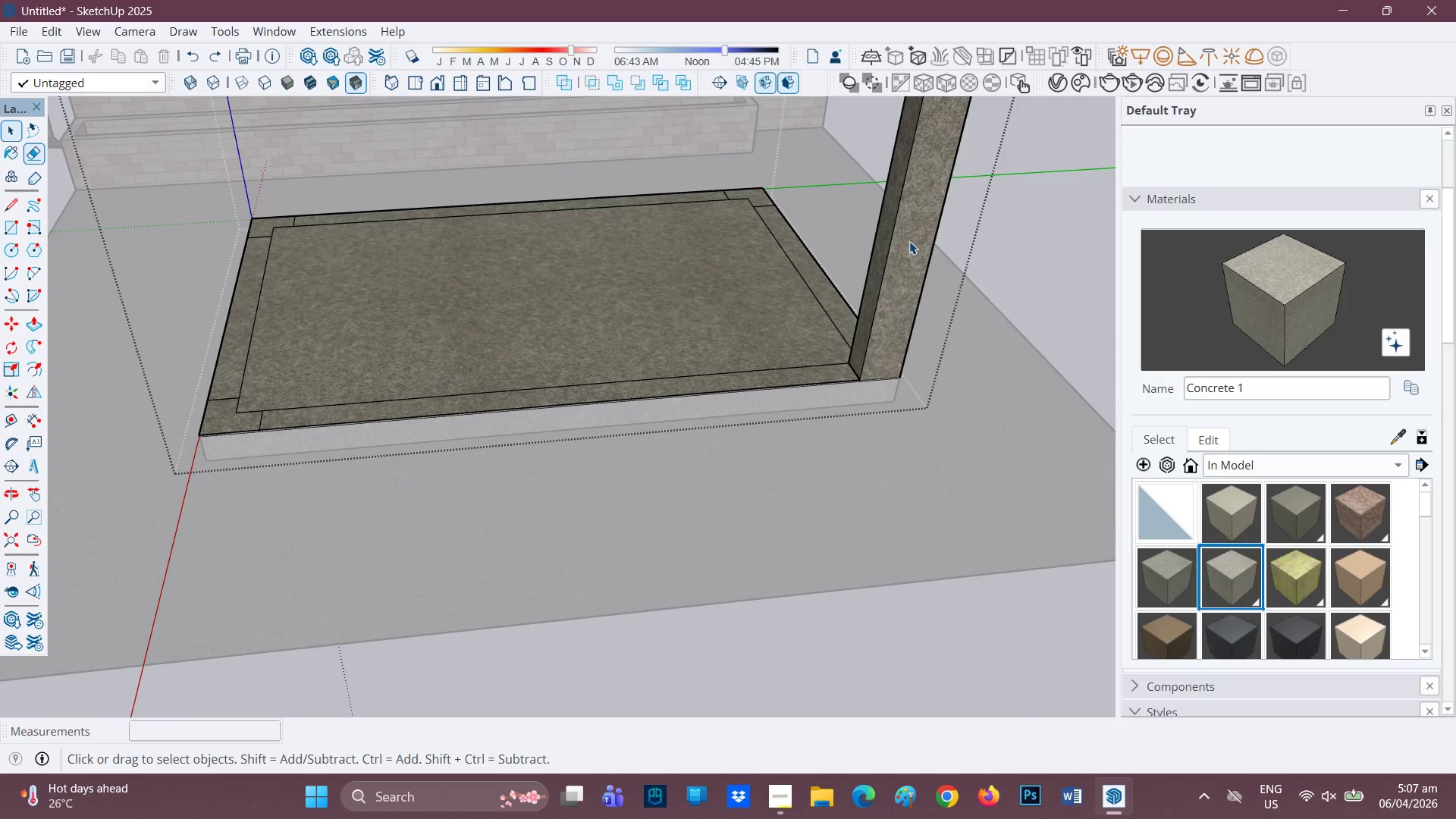 
left_click([909, 241])
 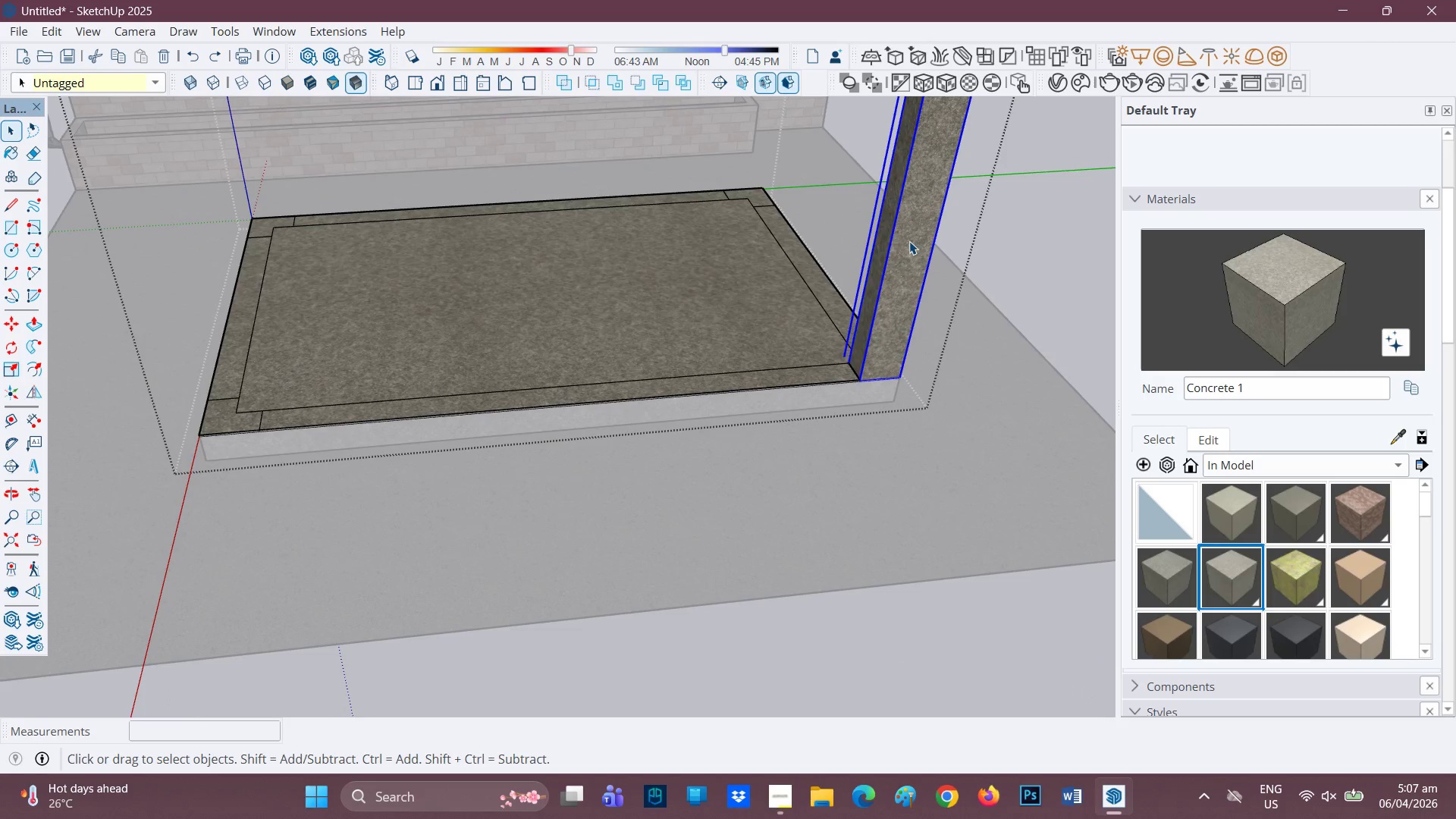 
hold_key(key=ControlLeft, duration=1.5)
 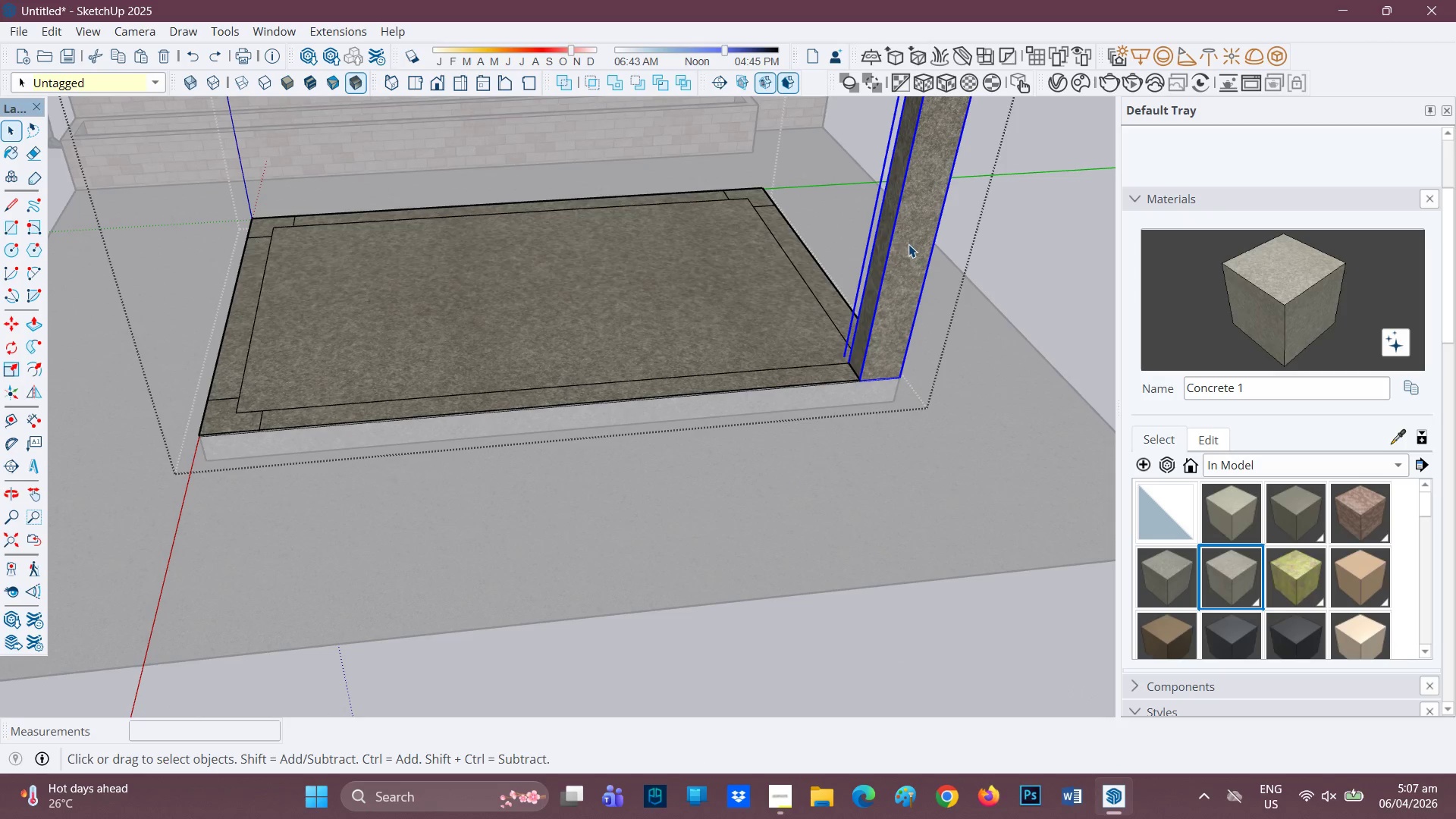 
key(Control+C)
 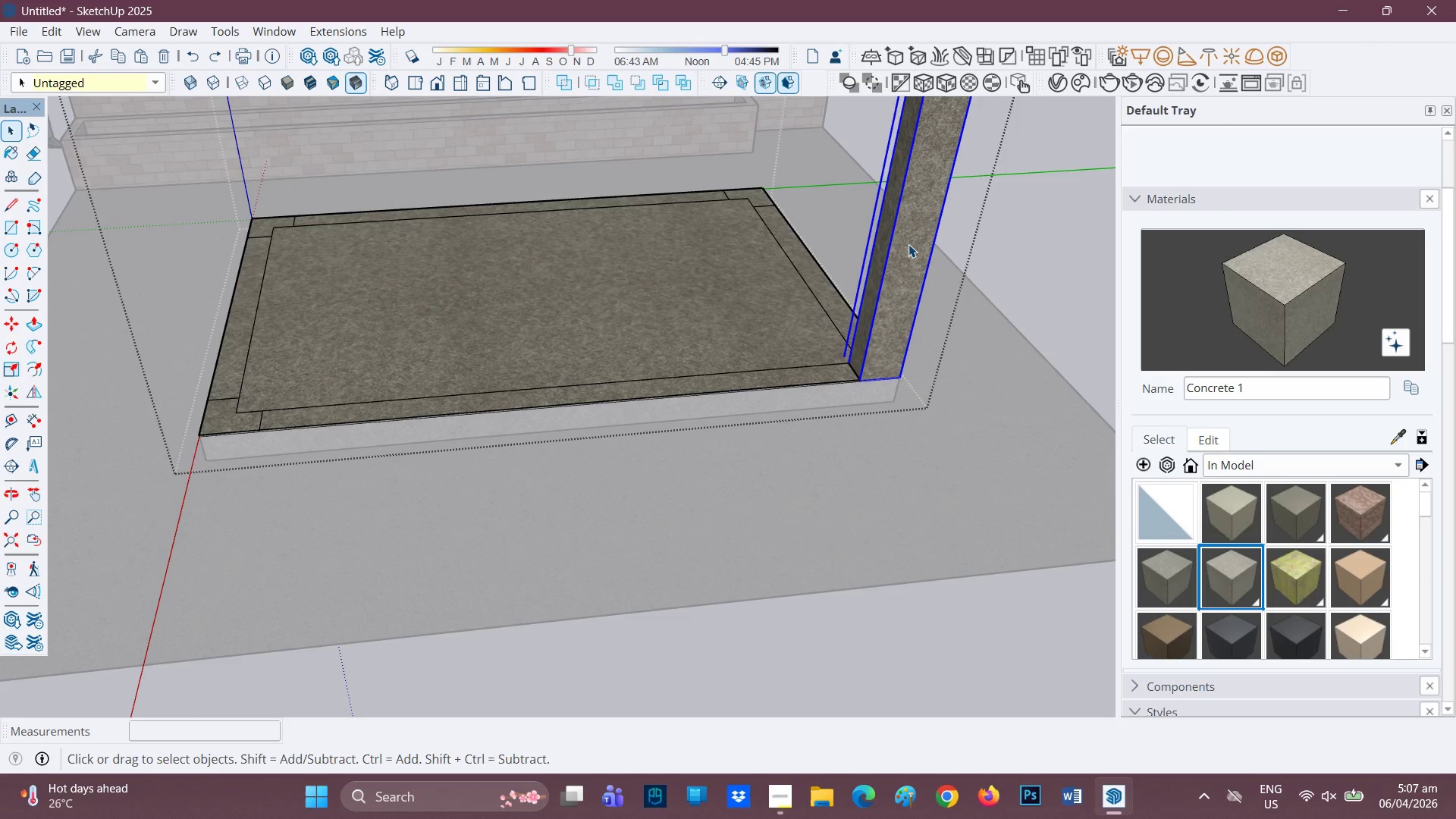 
key(Control+V)
 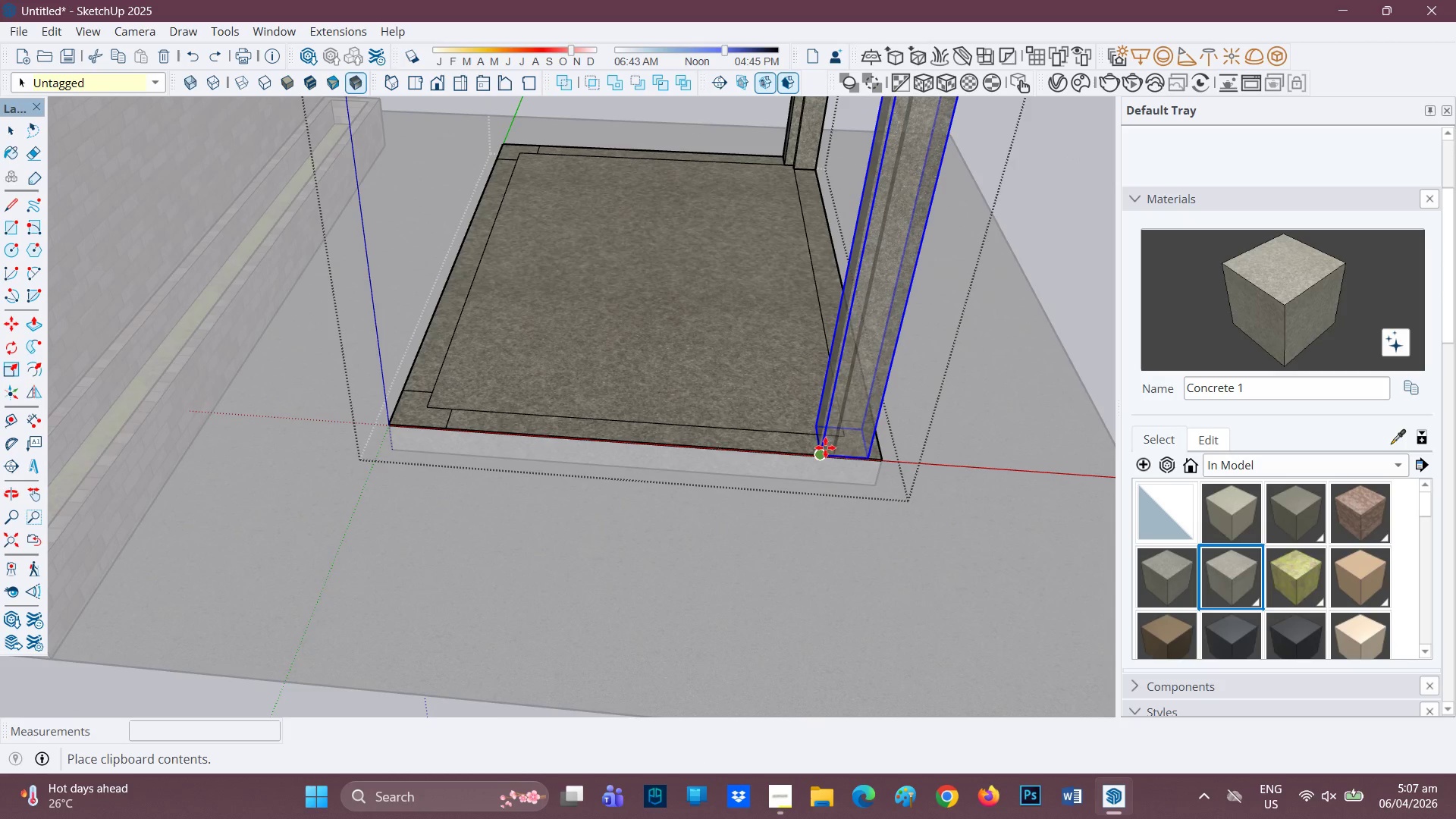 
scroll: coordinate [774, 397], scroll_direction: up, amount: 4.0
 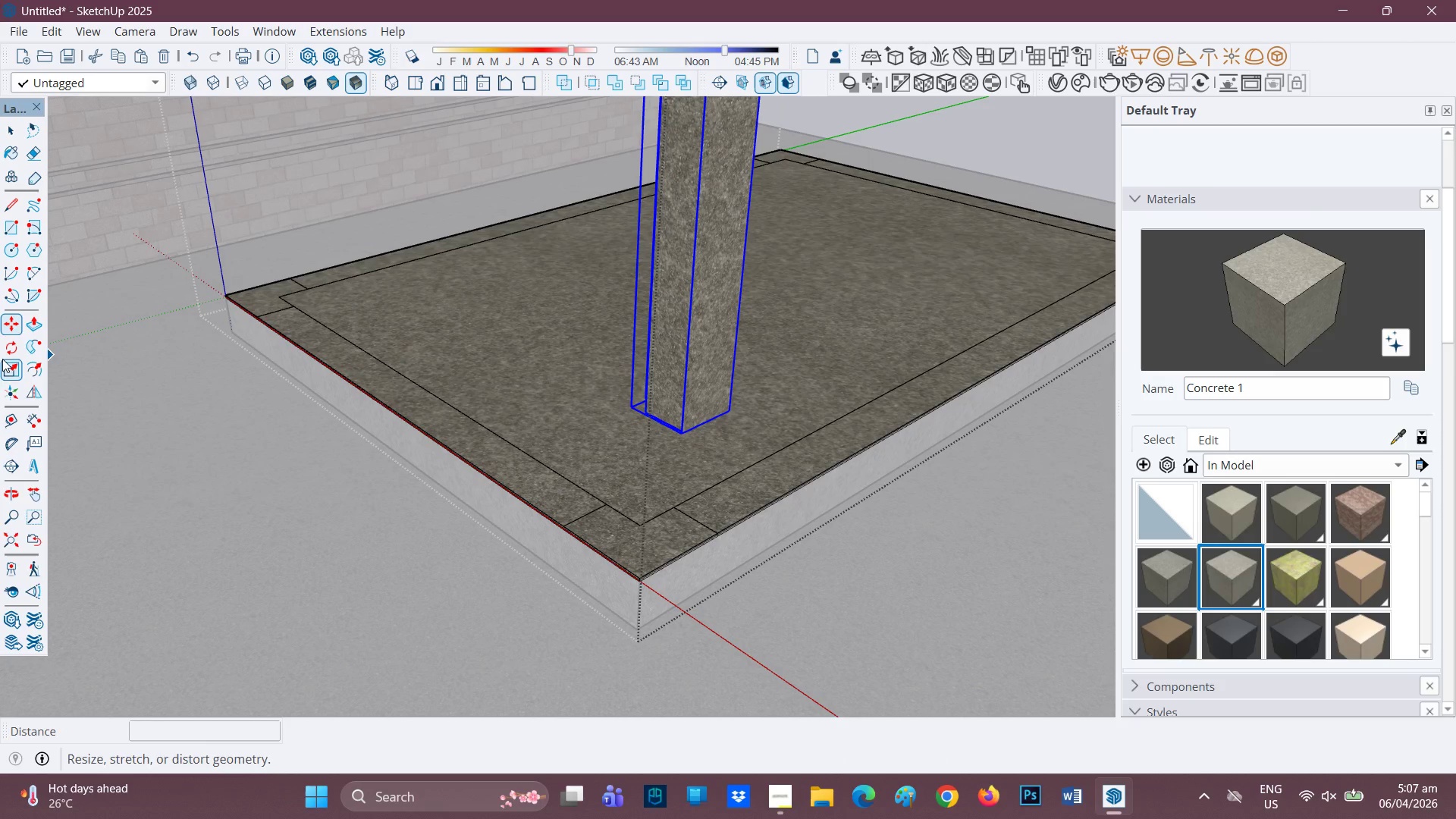 
wait(5.23)
 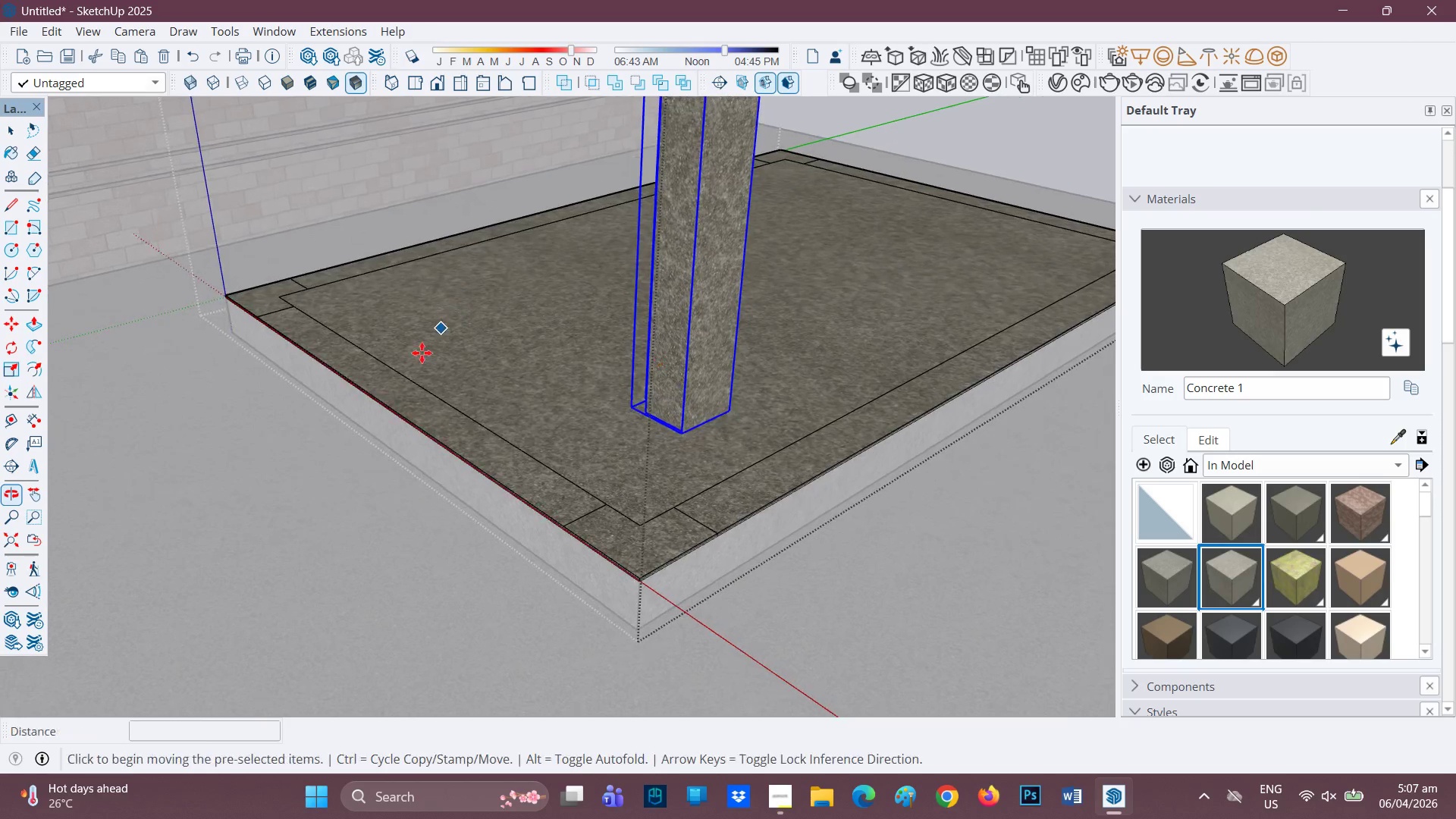 
left_click([720, 464])
 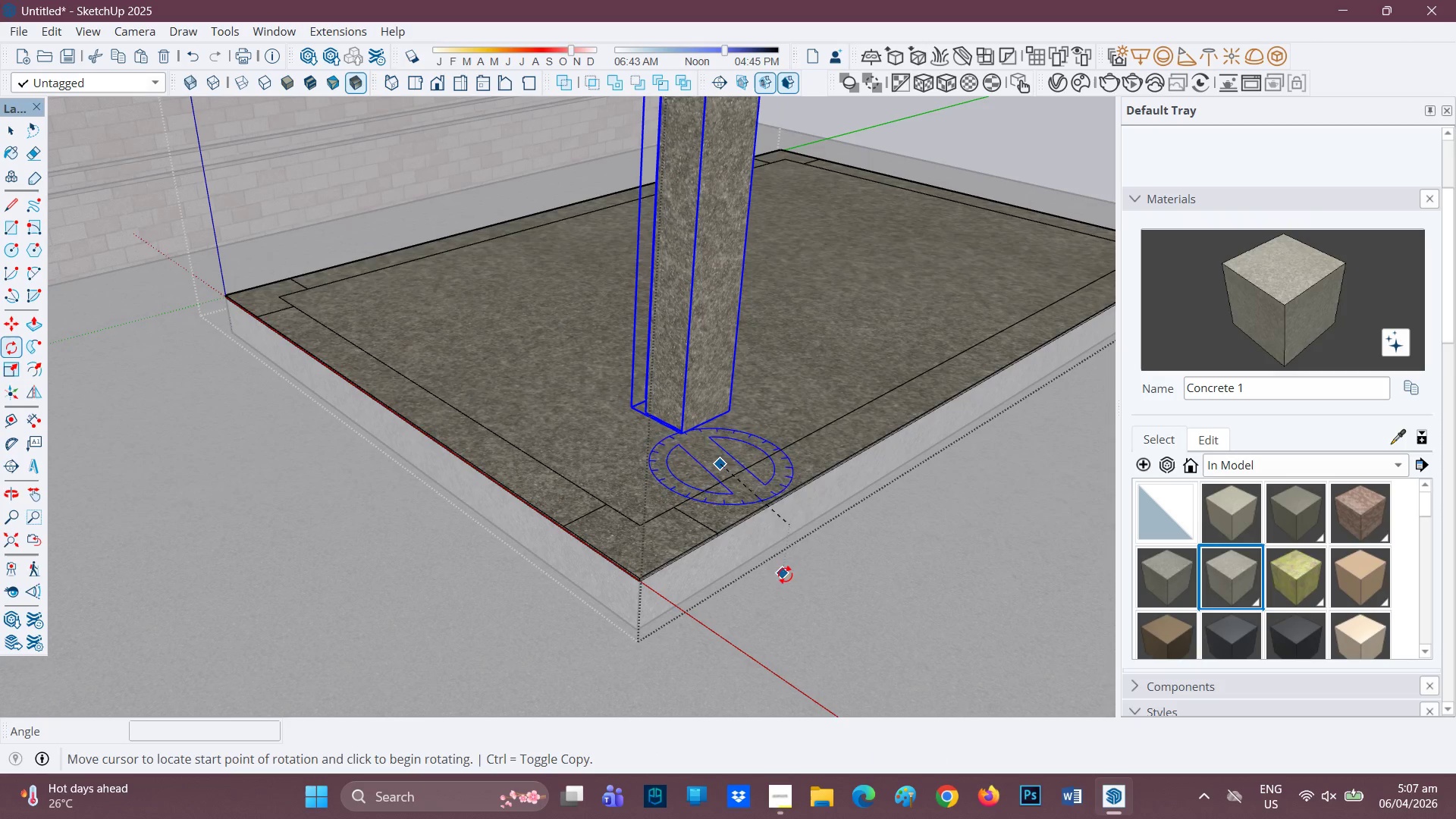 
mouse_move([632, 491])
 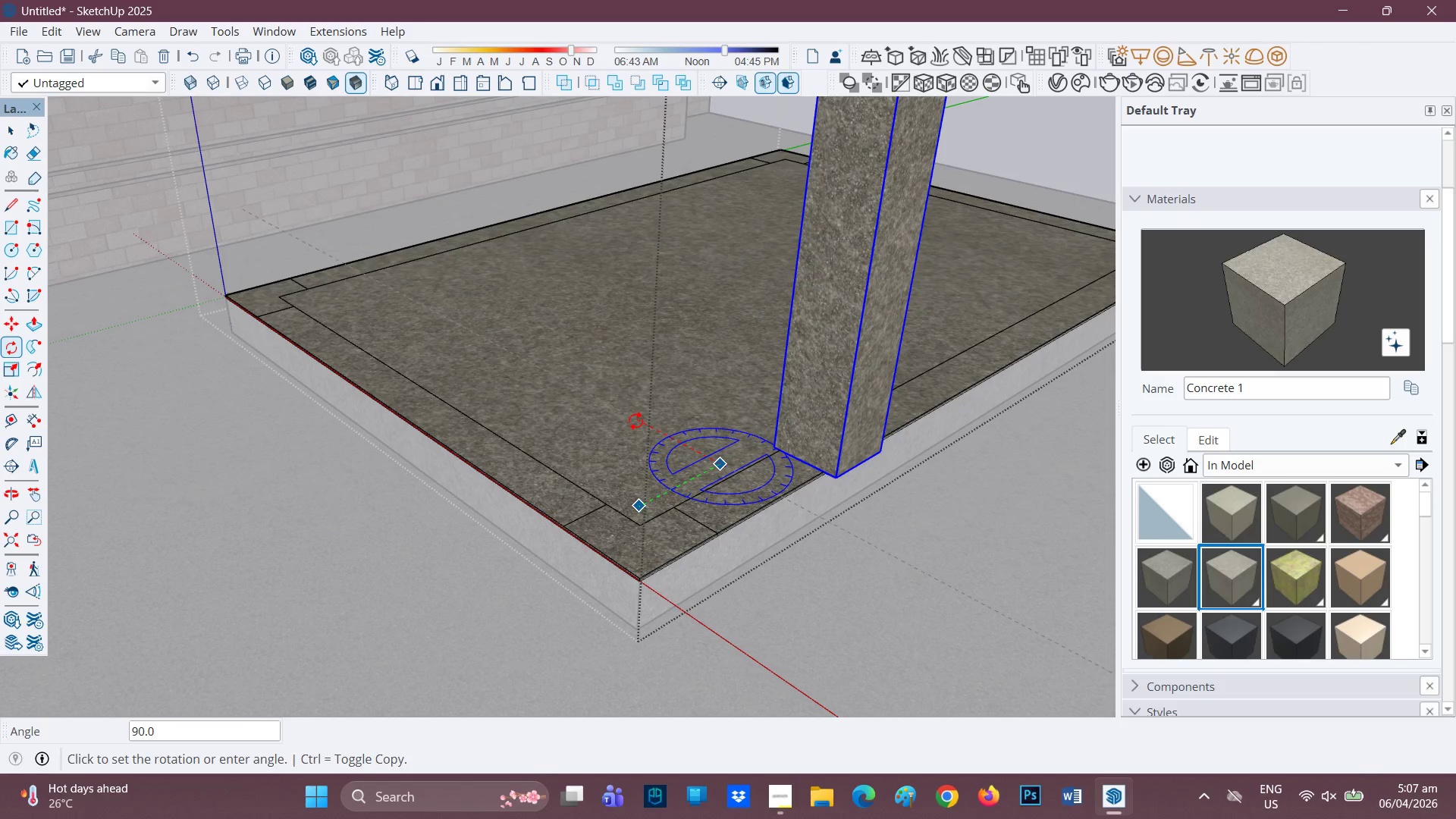 
left_click([635, 421])
 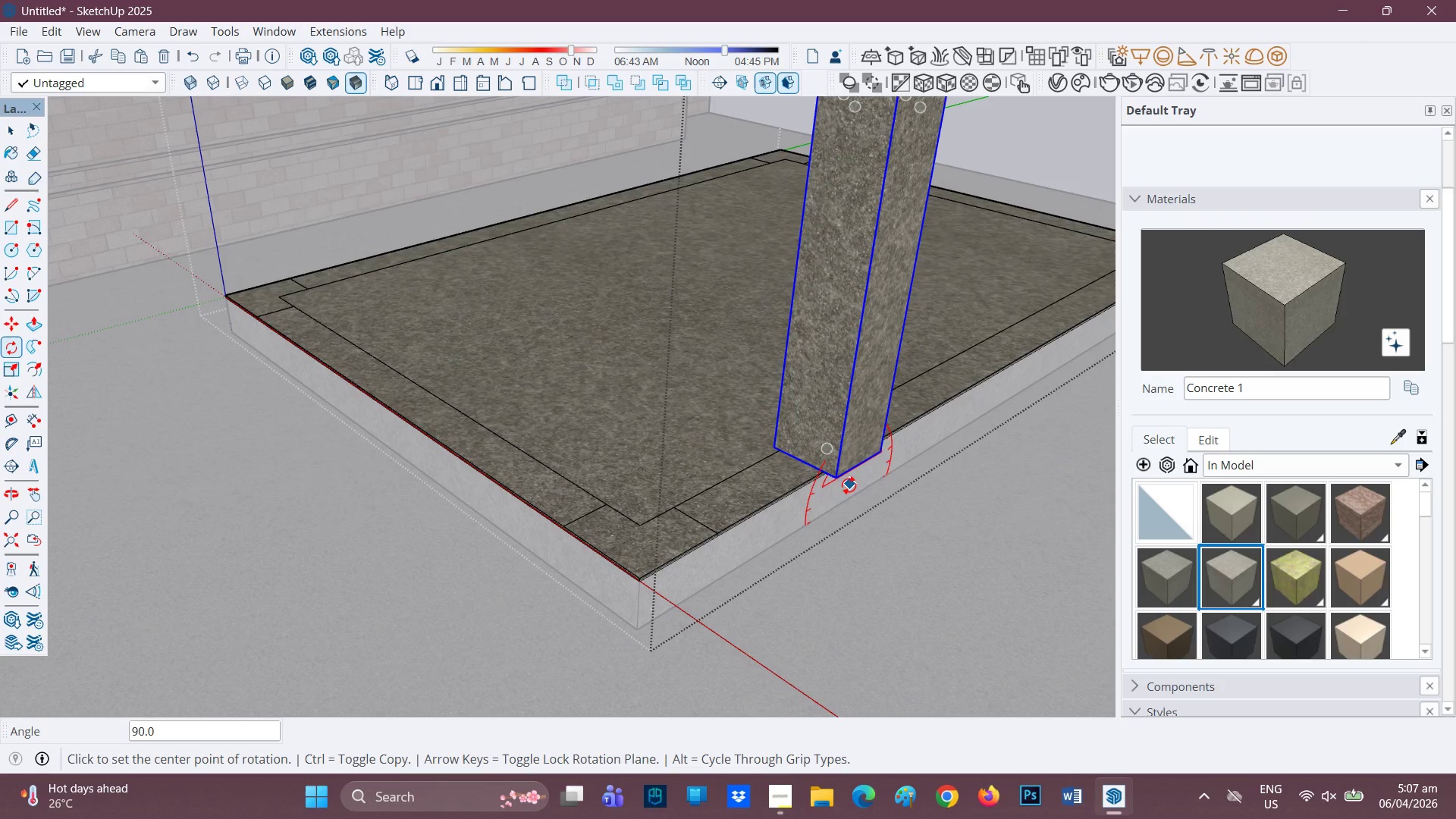 
key(M)
 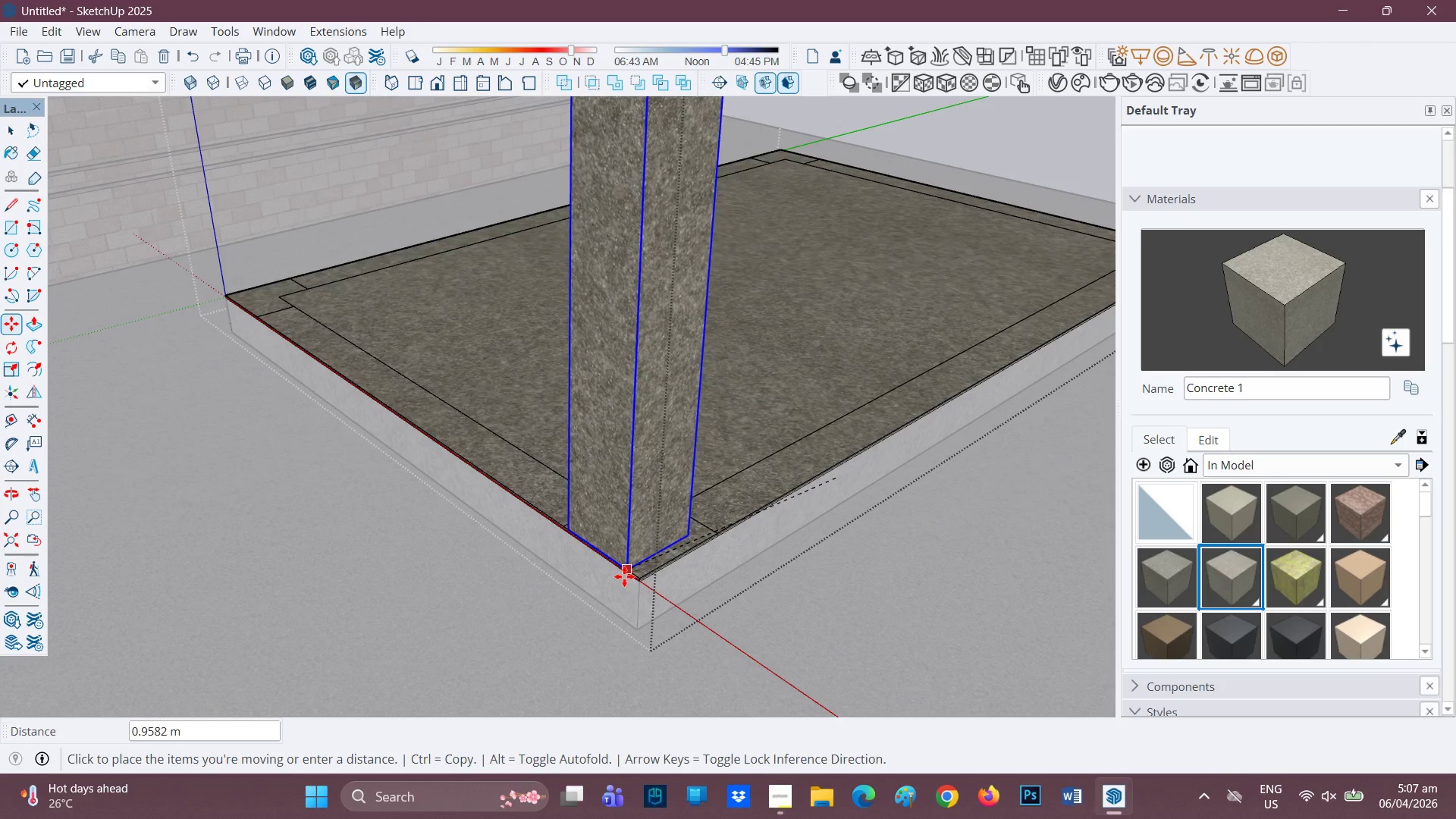 
left_click([635, 583])
 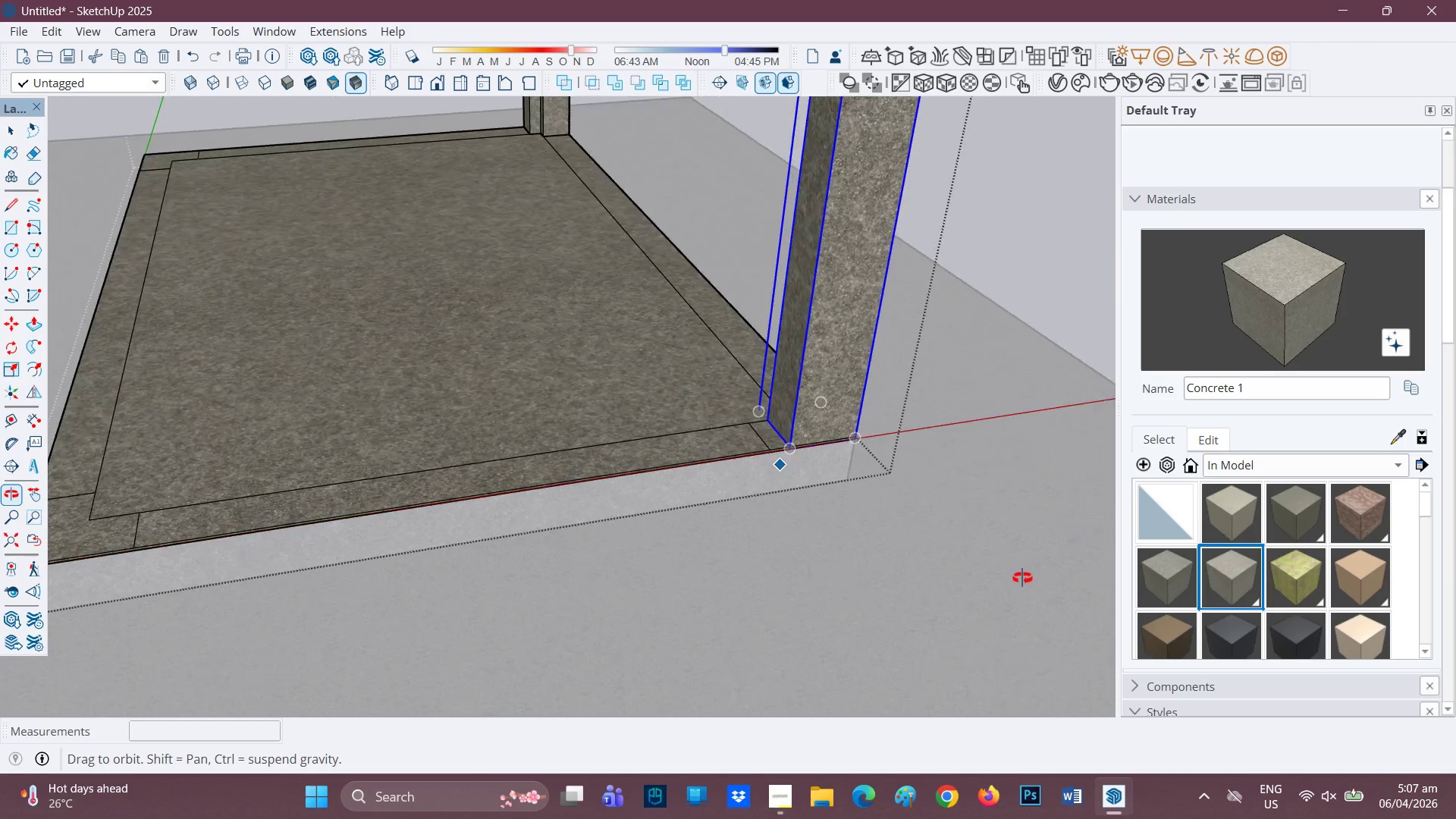 
scroll: coordinate [761, 400], scroll_direction: down, amount: 9.0
 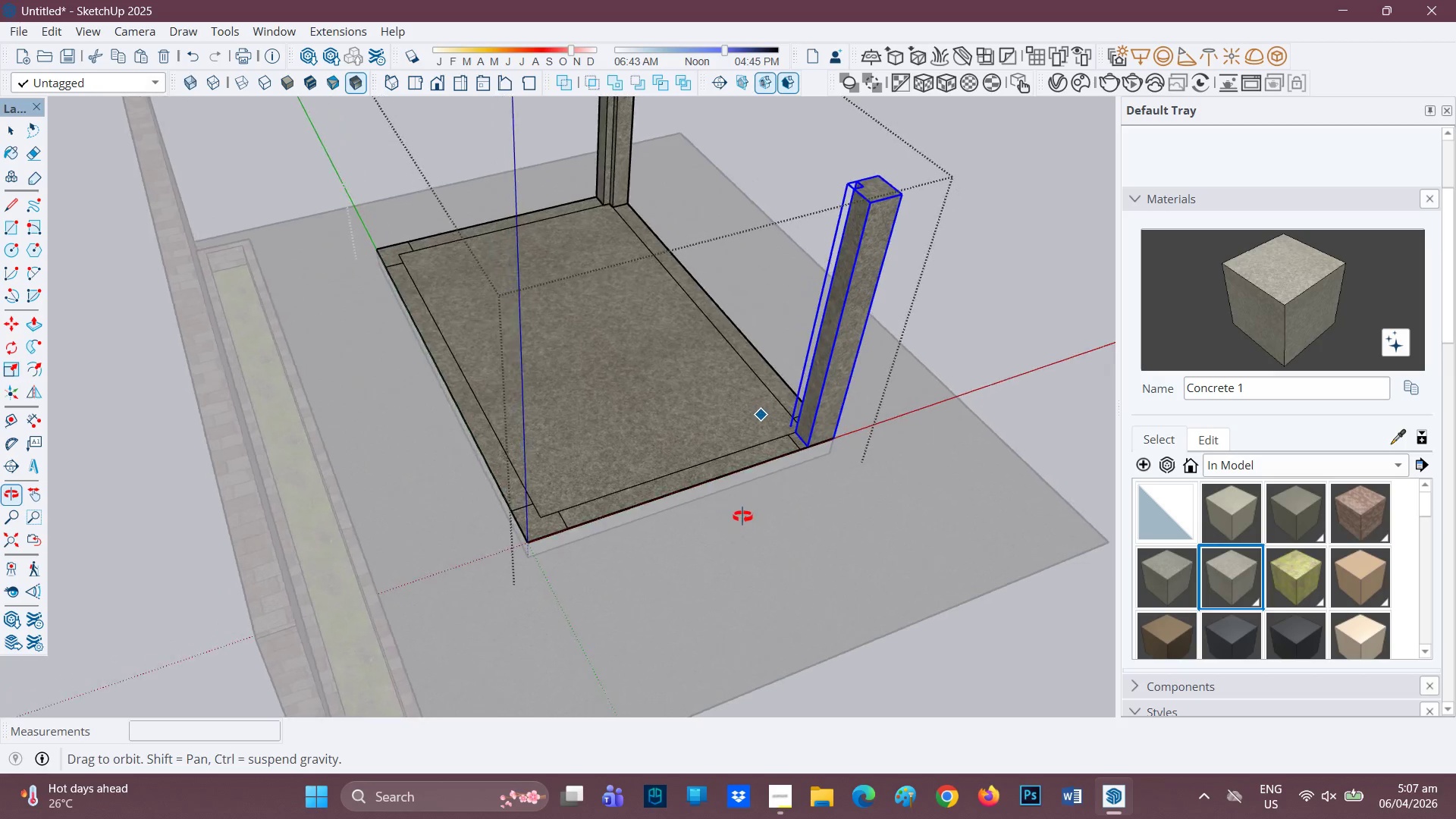 
scroll: coordinate [728, 428], scroll_direction: up, amount: 3.0
 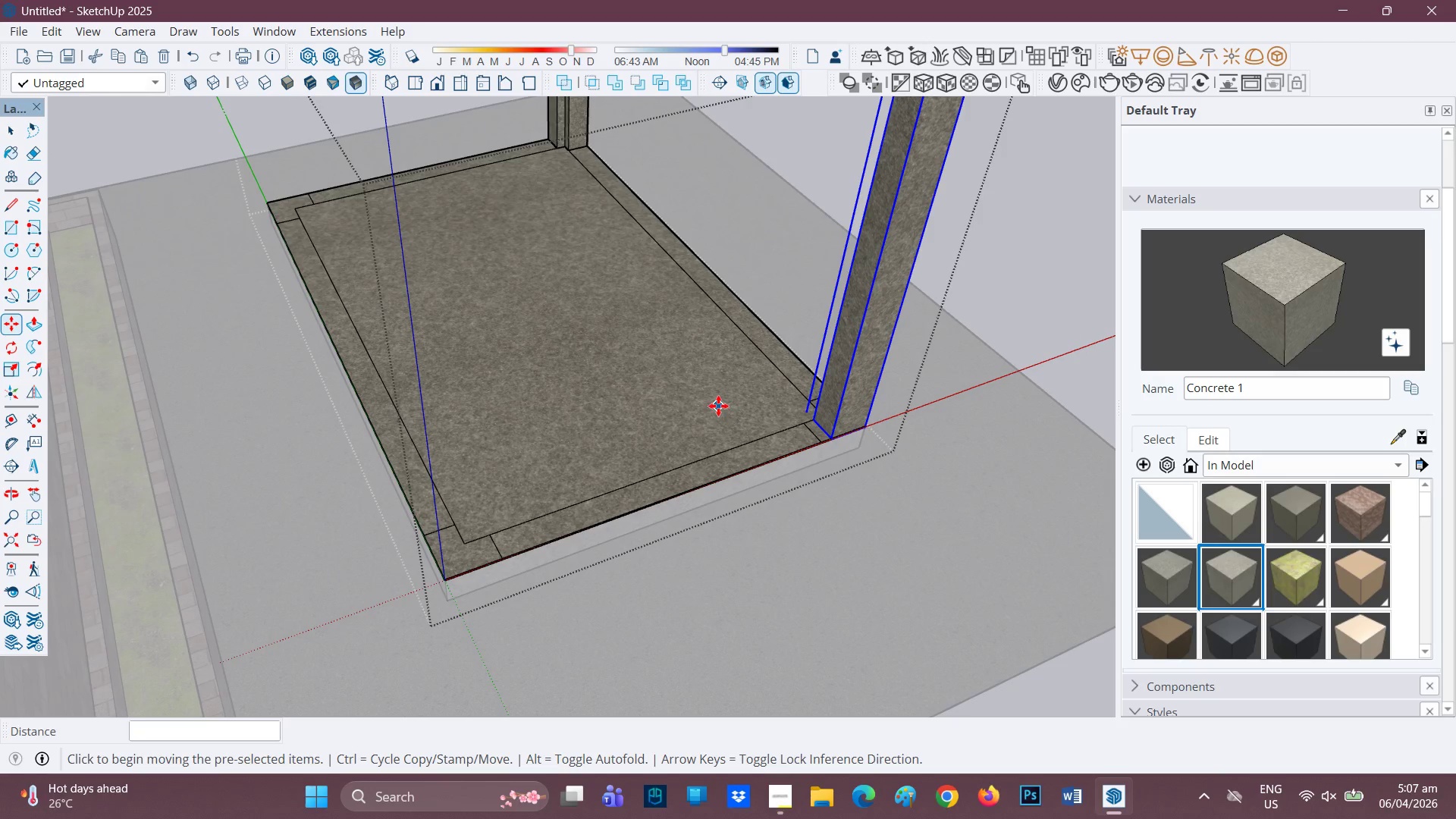 
key(Control+V)
 